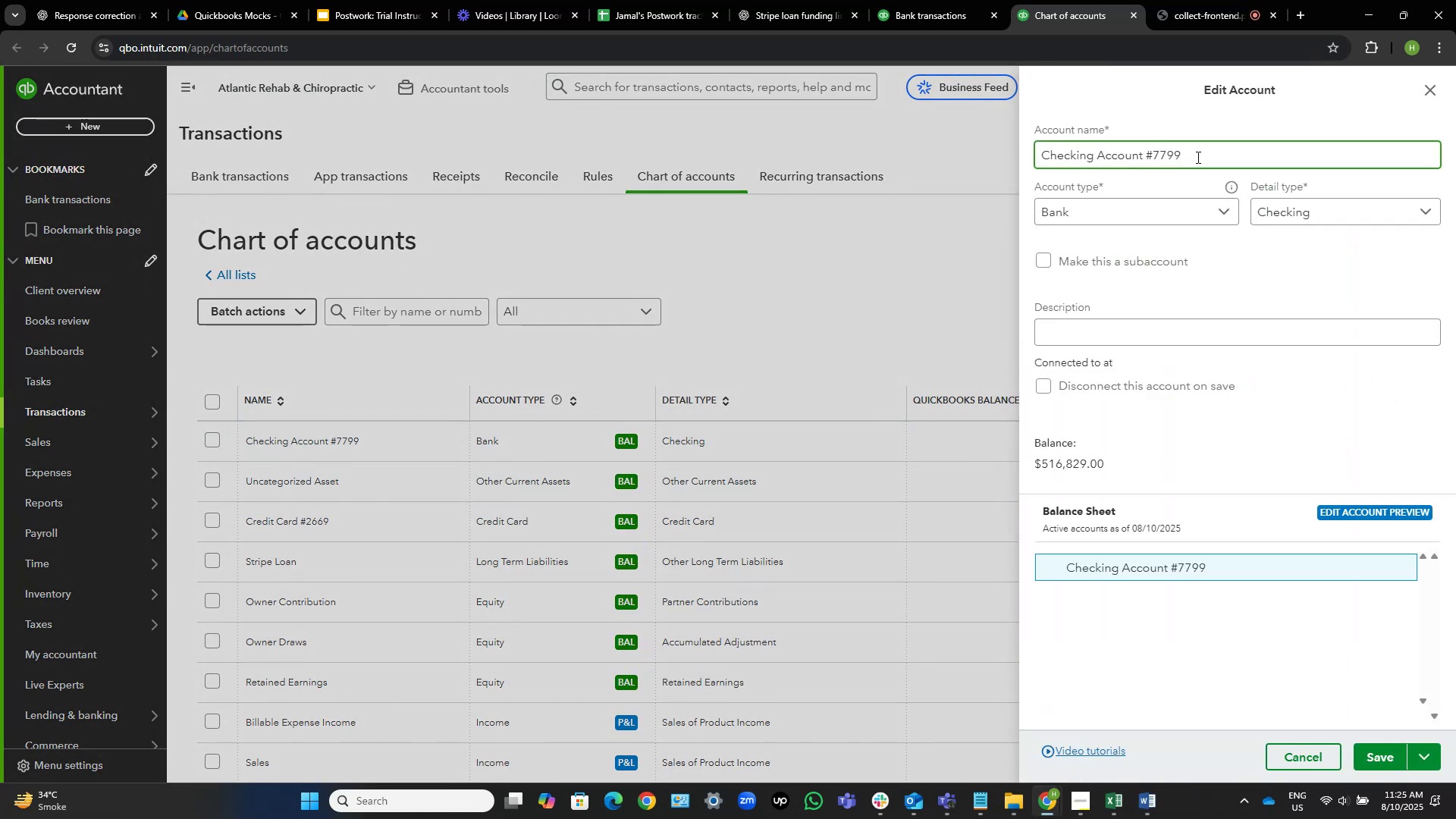 
key(Backspace)
 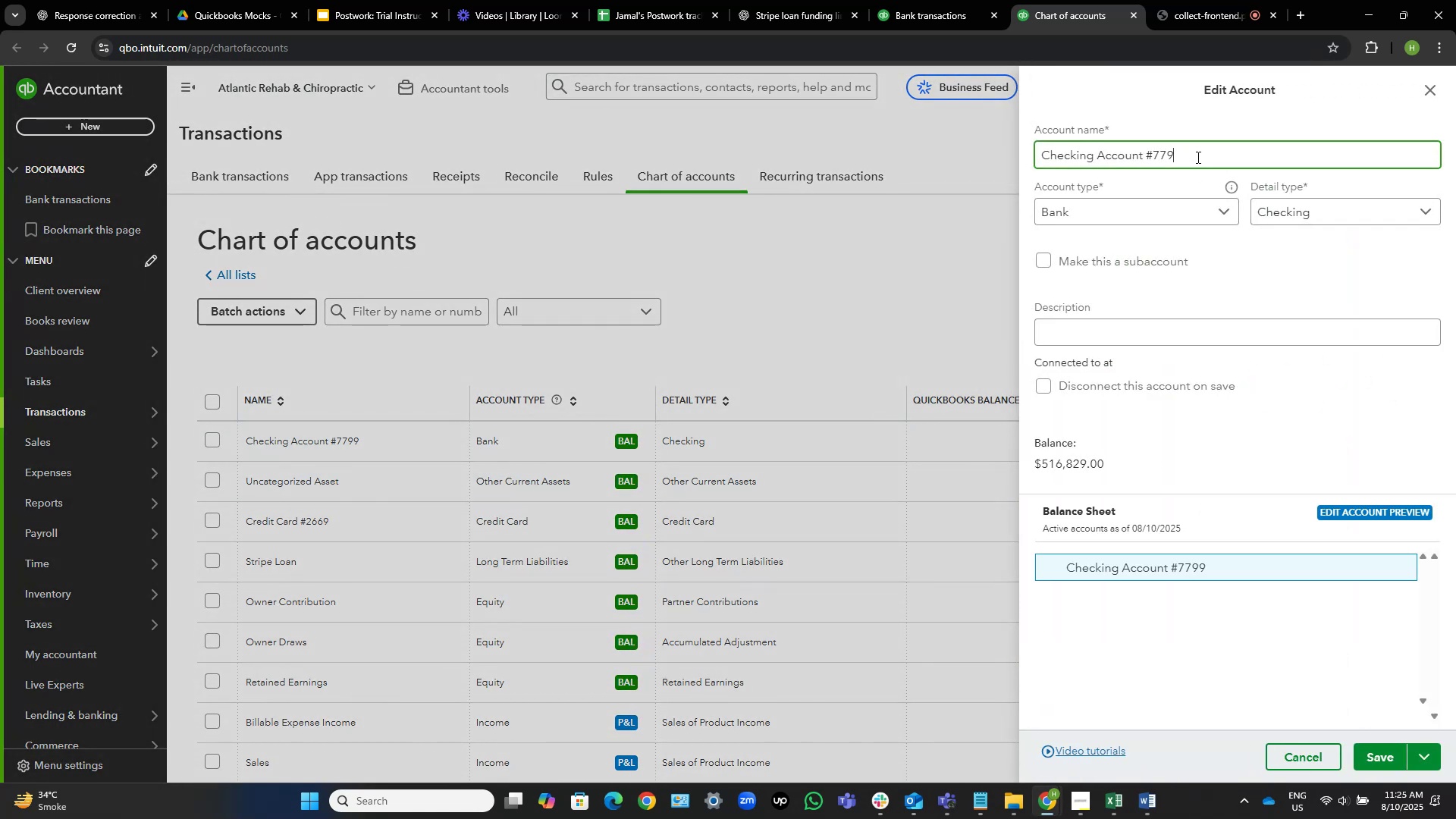 
key(Backspace)
 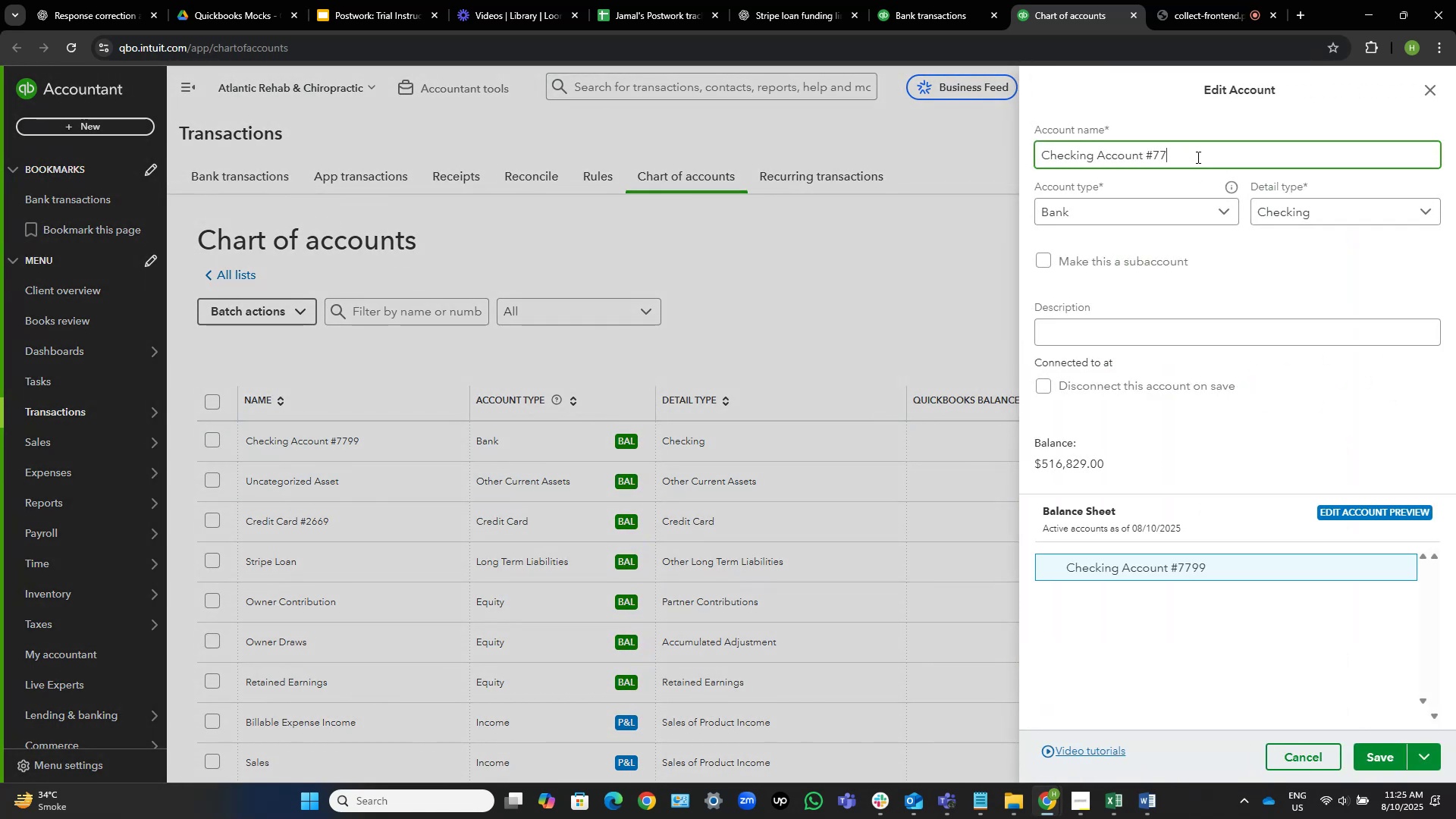 
key(Backspace)
 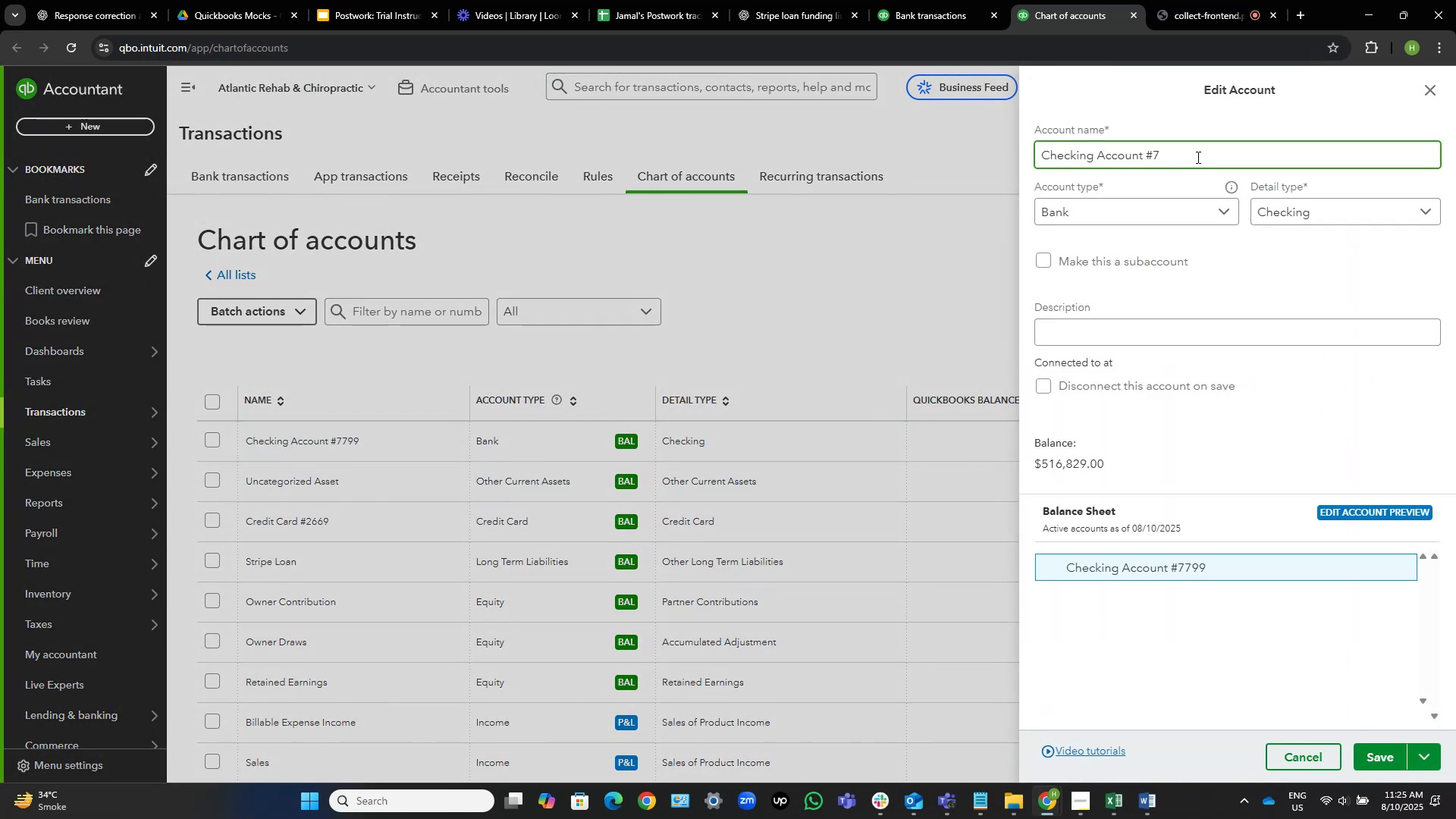 
key(Backspace)
 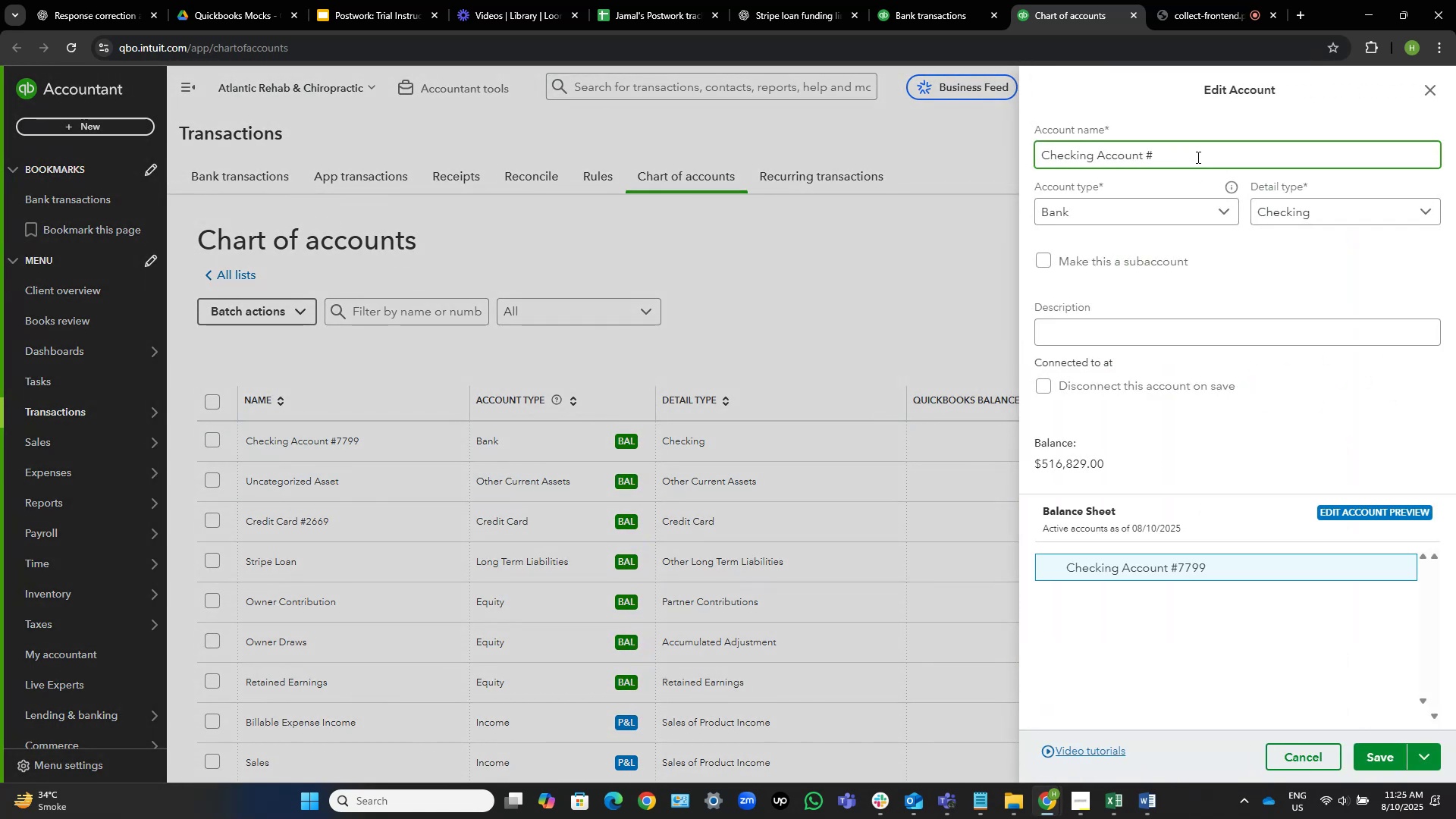 
key(Numpad0)
 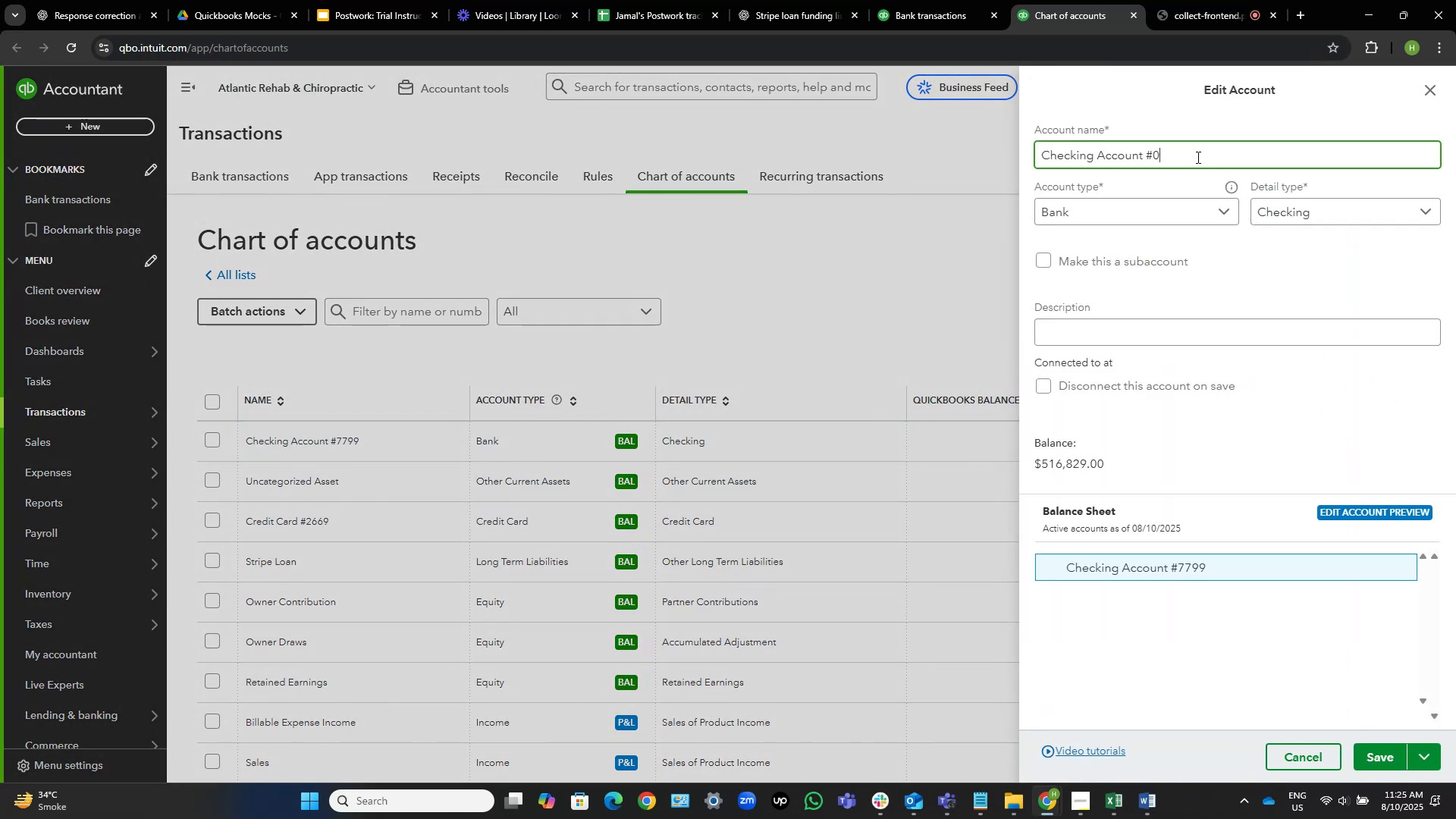 
key(Numpad1)
 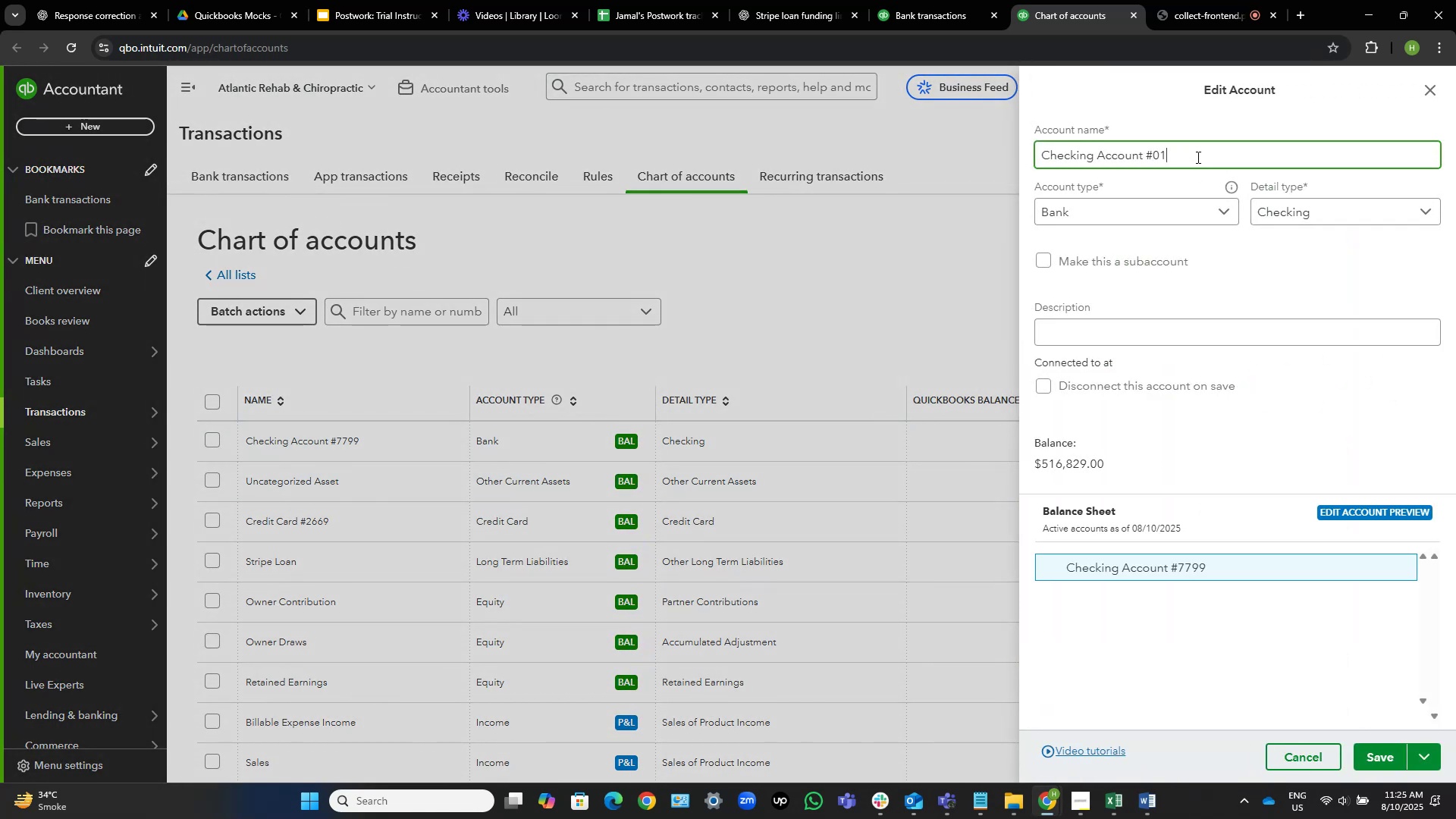 
key(Numpad4)
 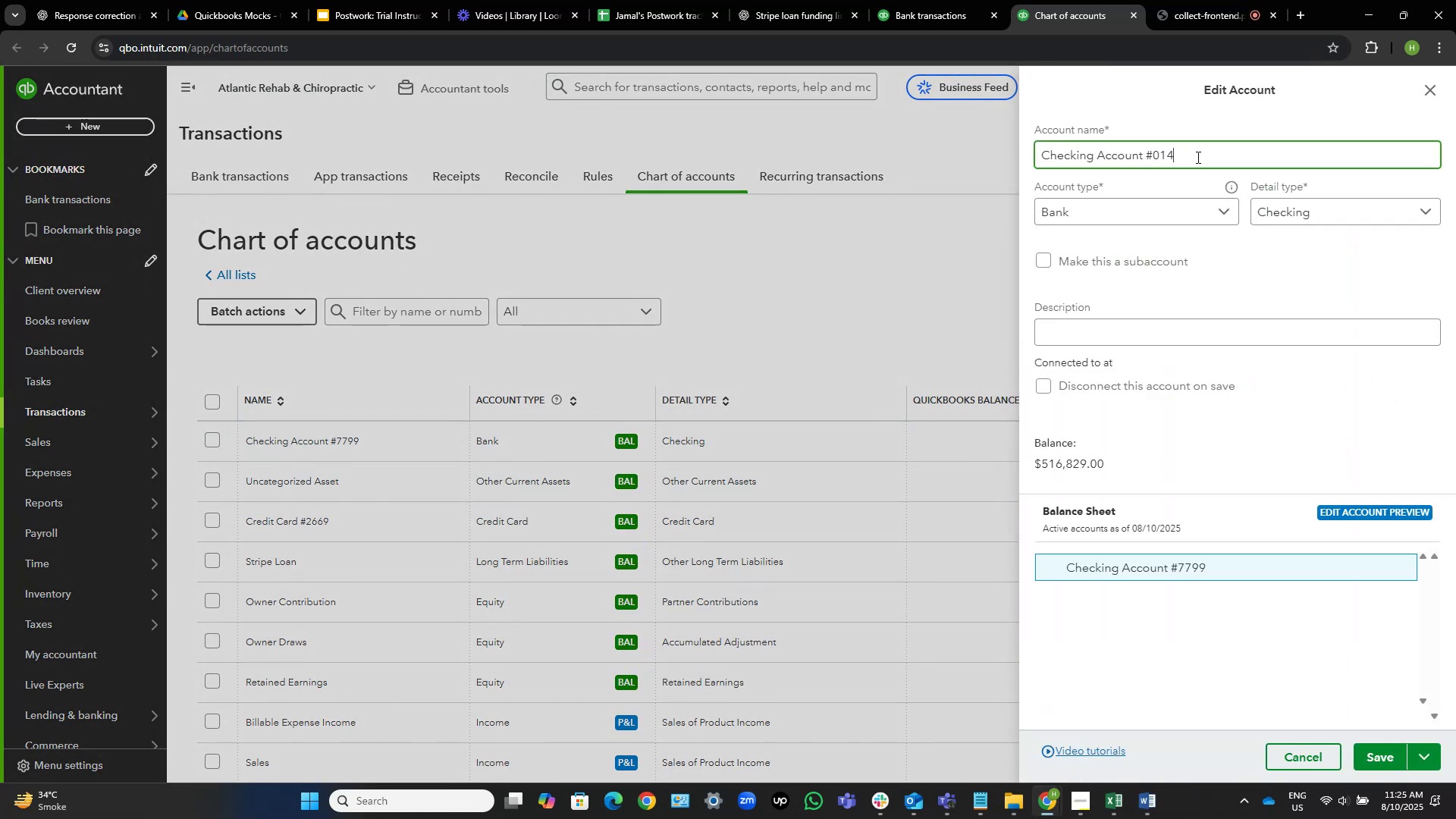 
key(Numpad1)
 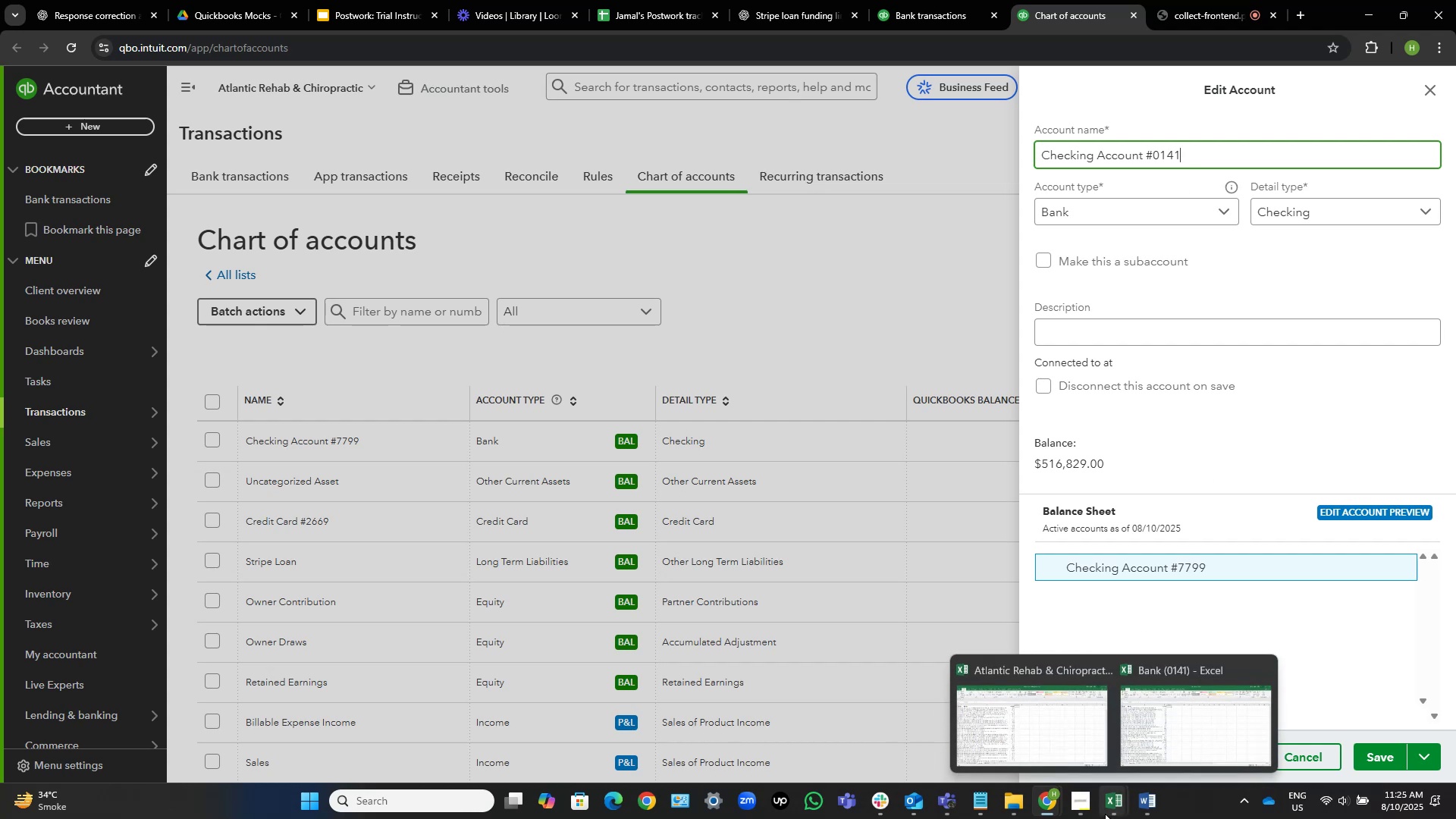 
wait(8.26)
 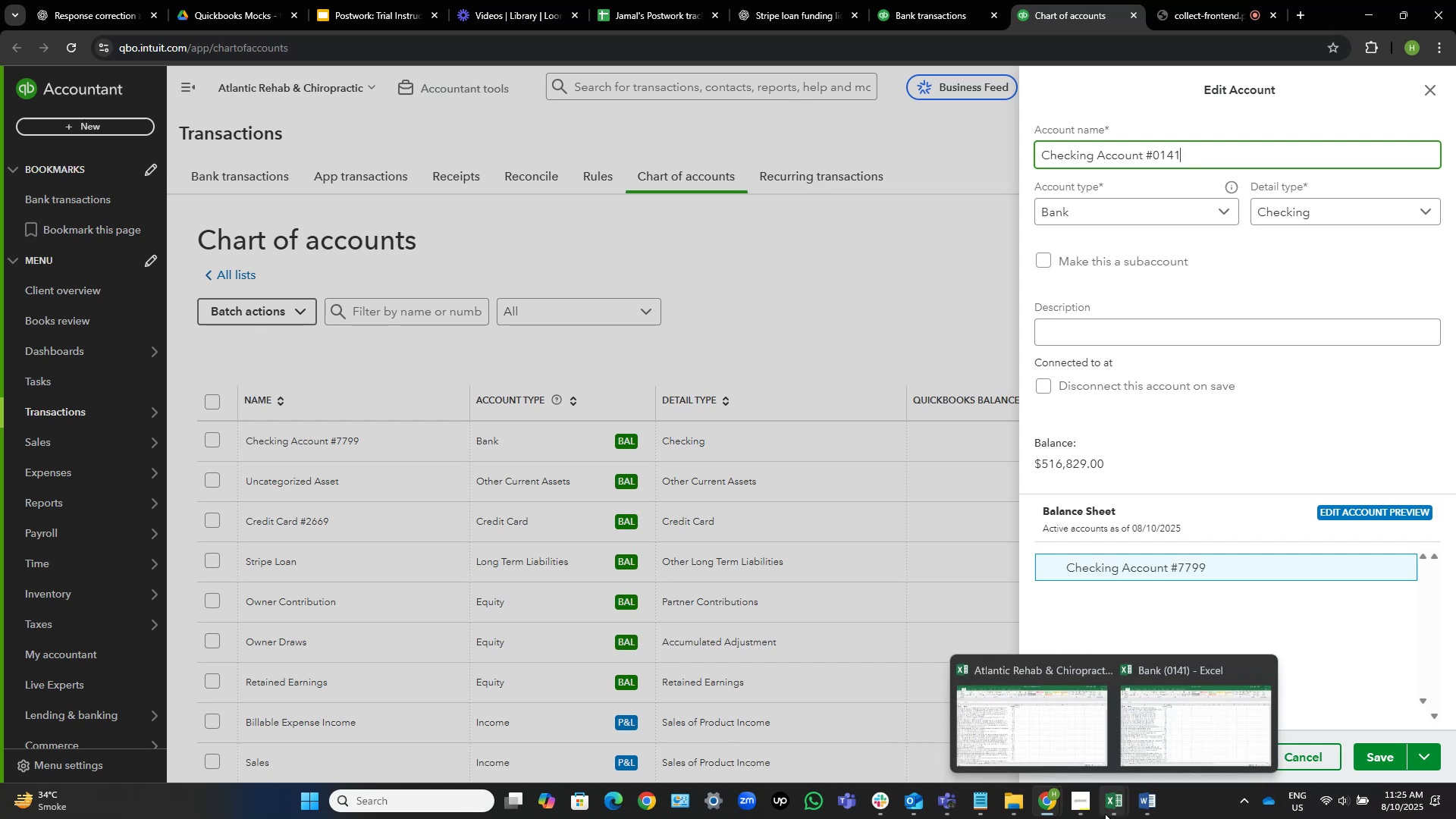 
left_click([1390, 756])
 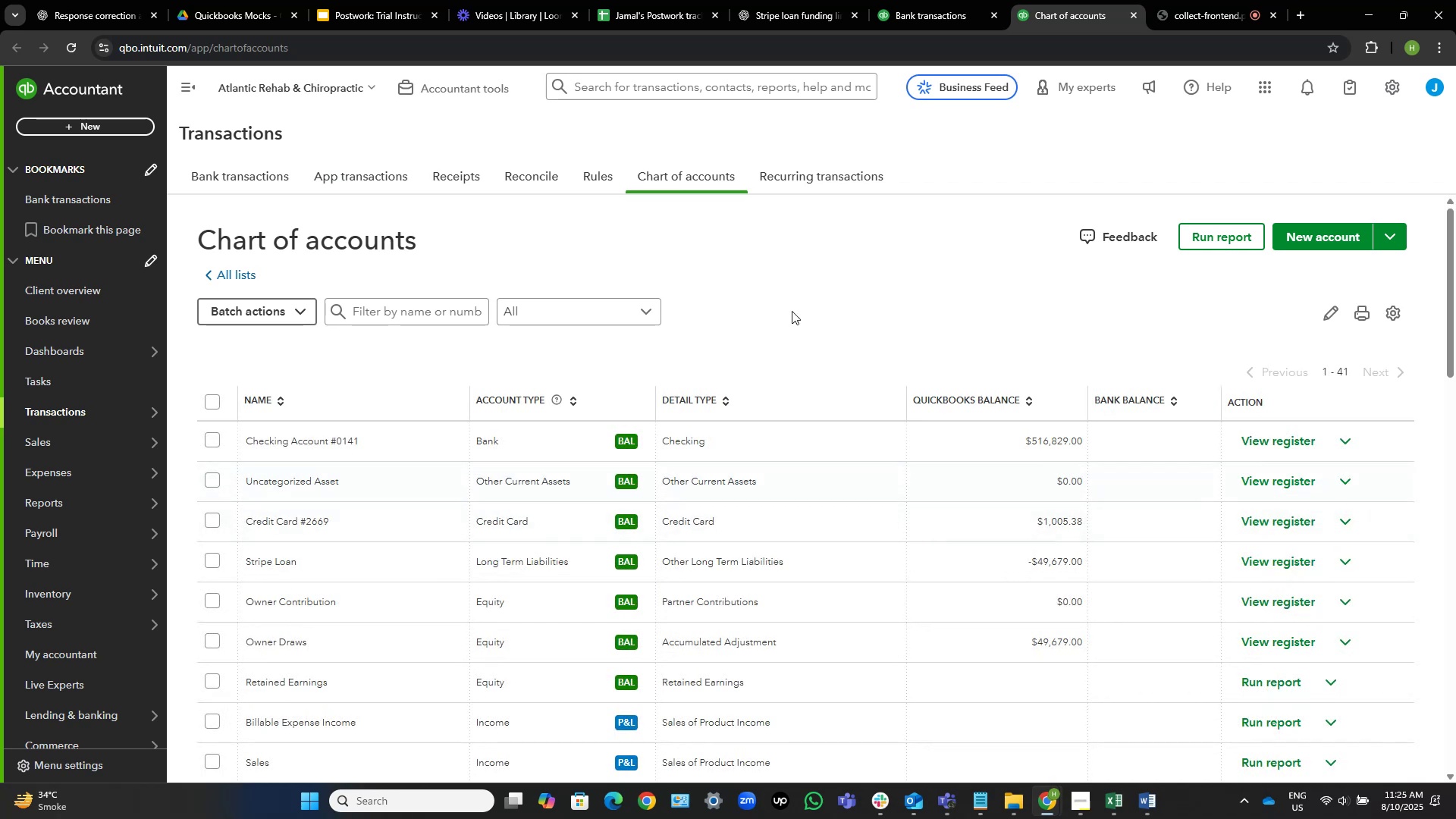 
scroll: coordinate [564, 504], scroll_direction: down, amount: 5.0
 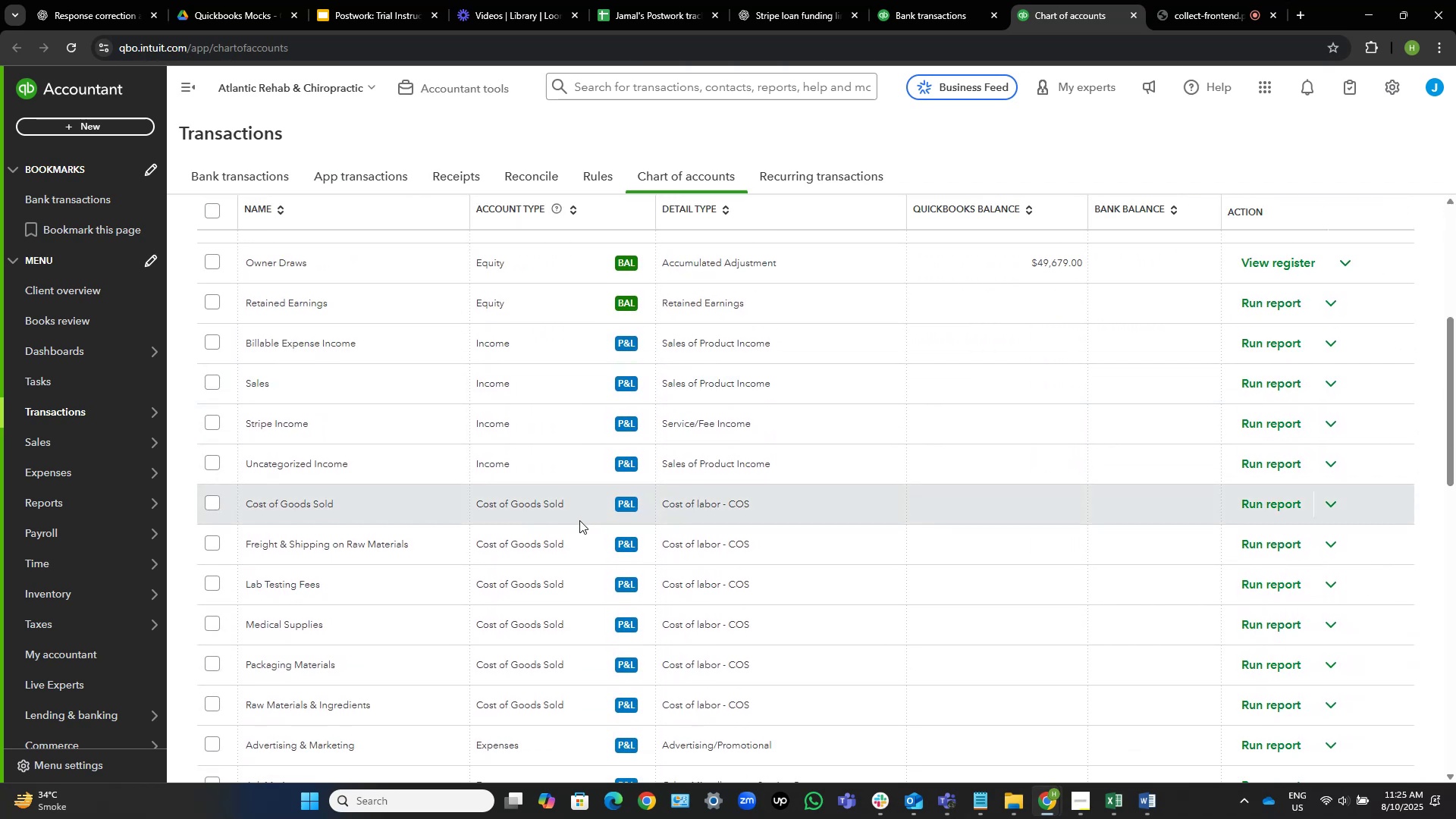 
scroll: coordinate [570, 525], scroll_direction: up, amount: 11.0
 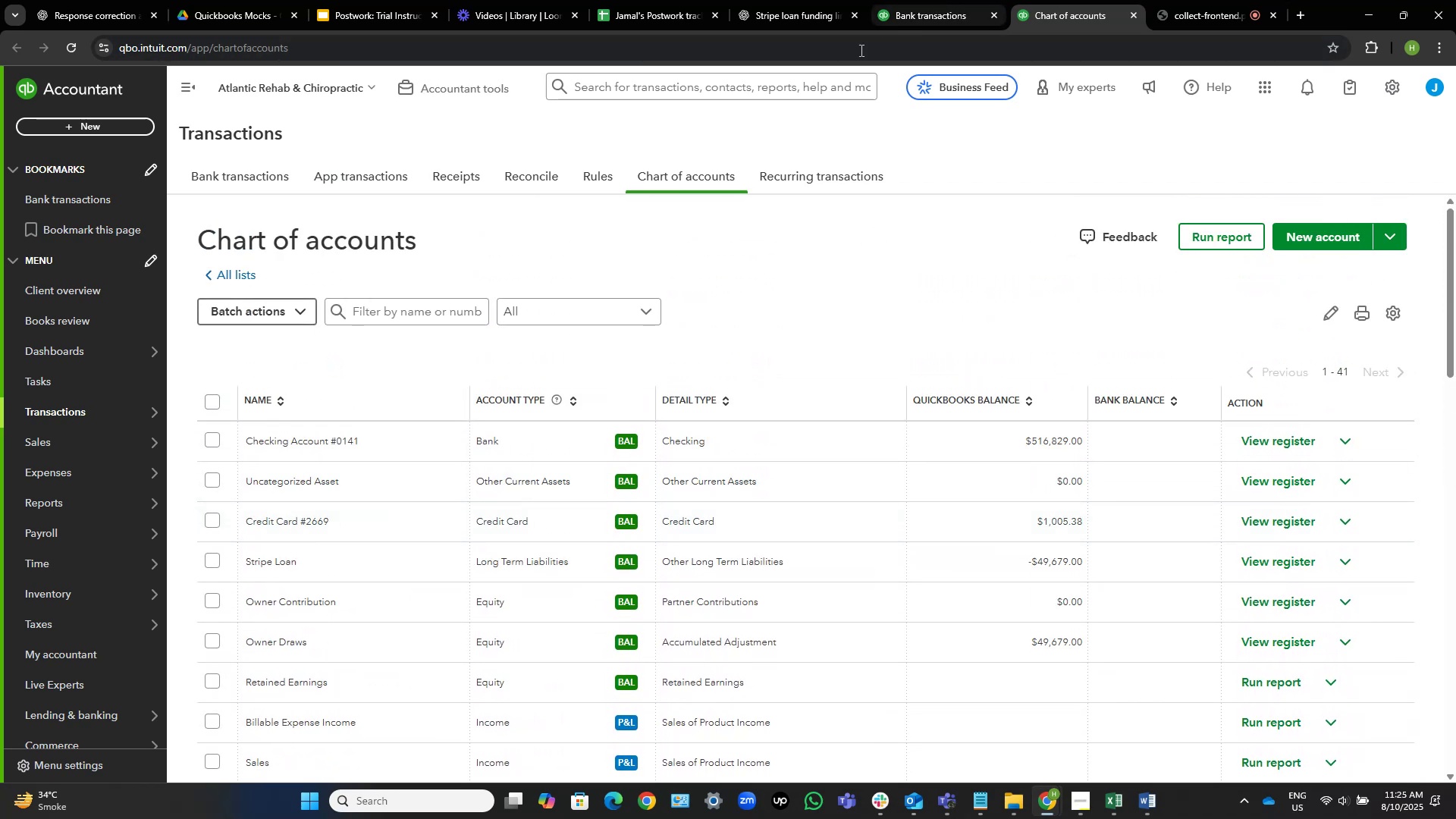 
scroll: coordinate [540, 249], scroll_direction: down, amount: 2.0
 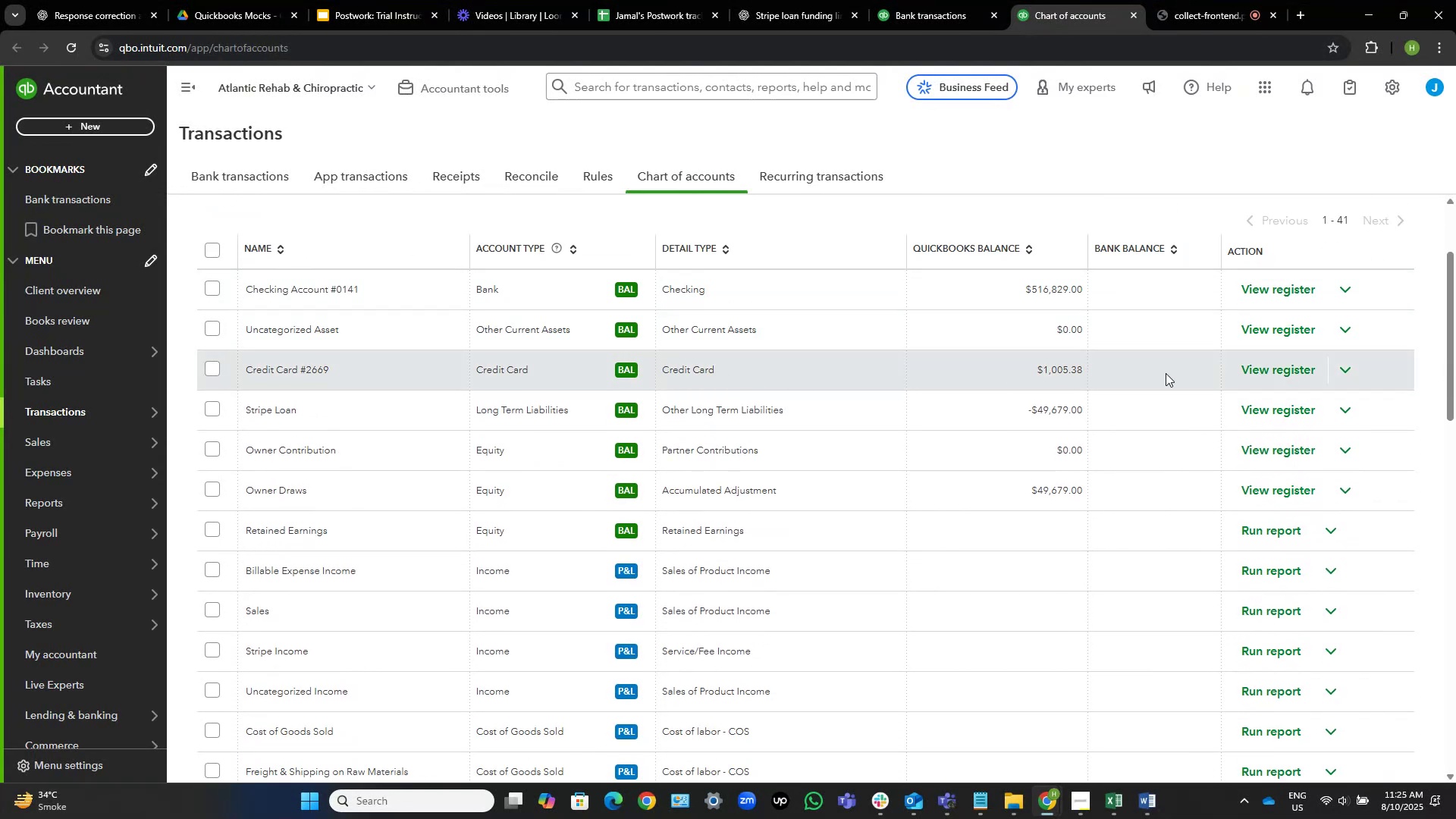 
wait(8.63)
 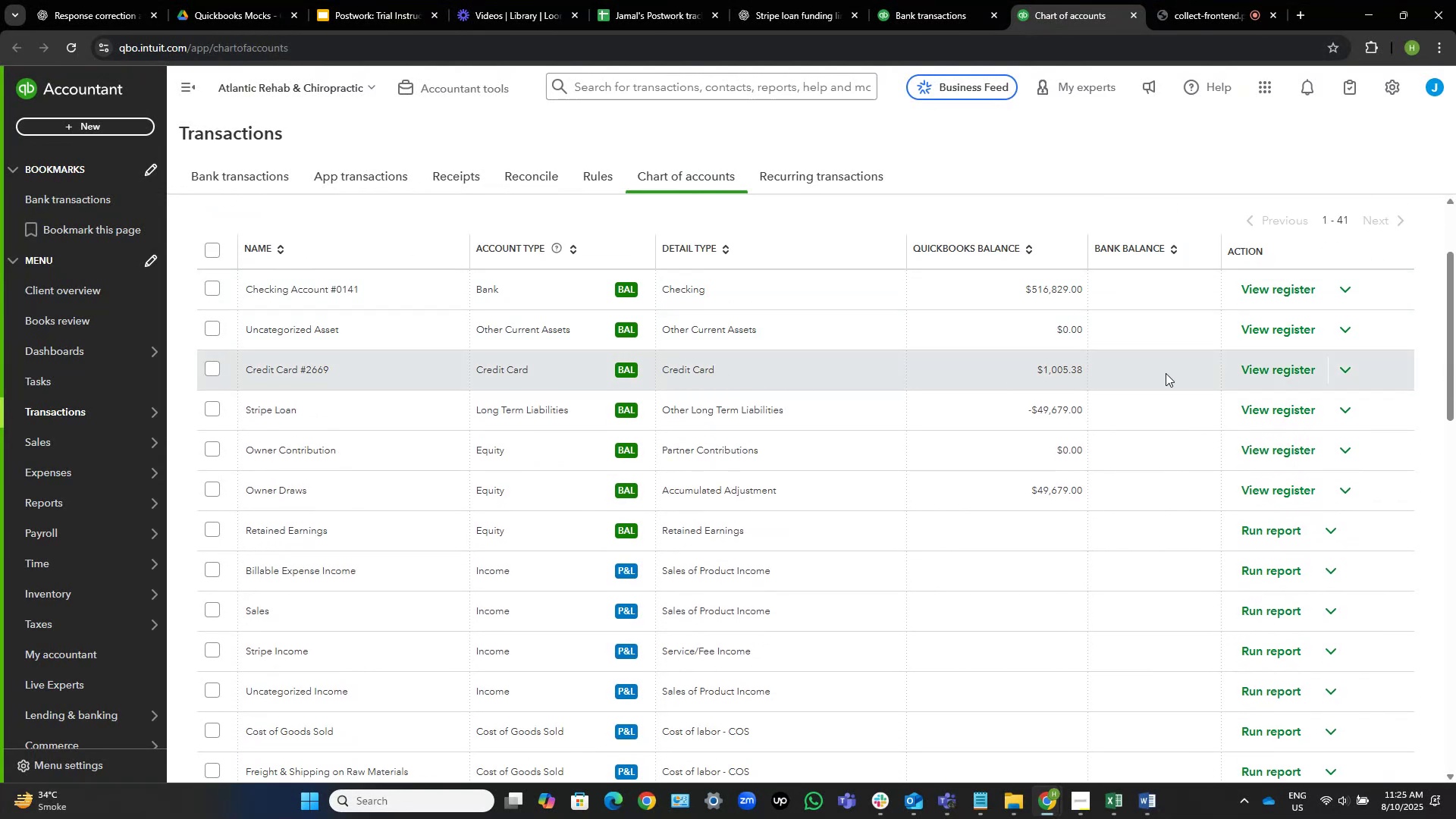 
left_click([444, 77])
 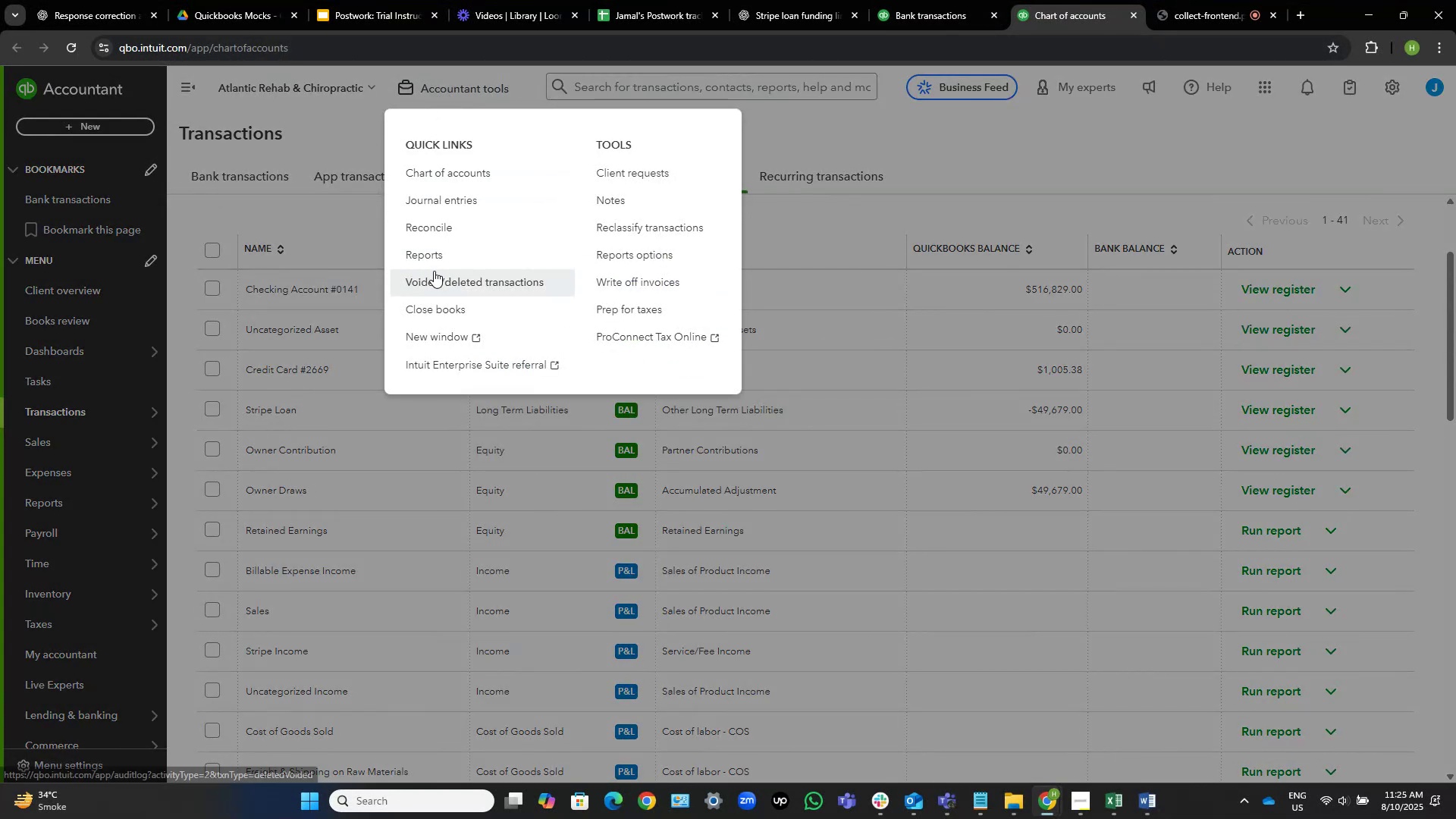 
left_click([437, 256])
 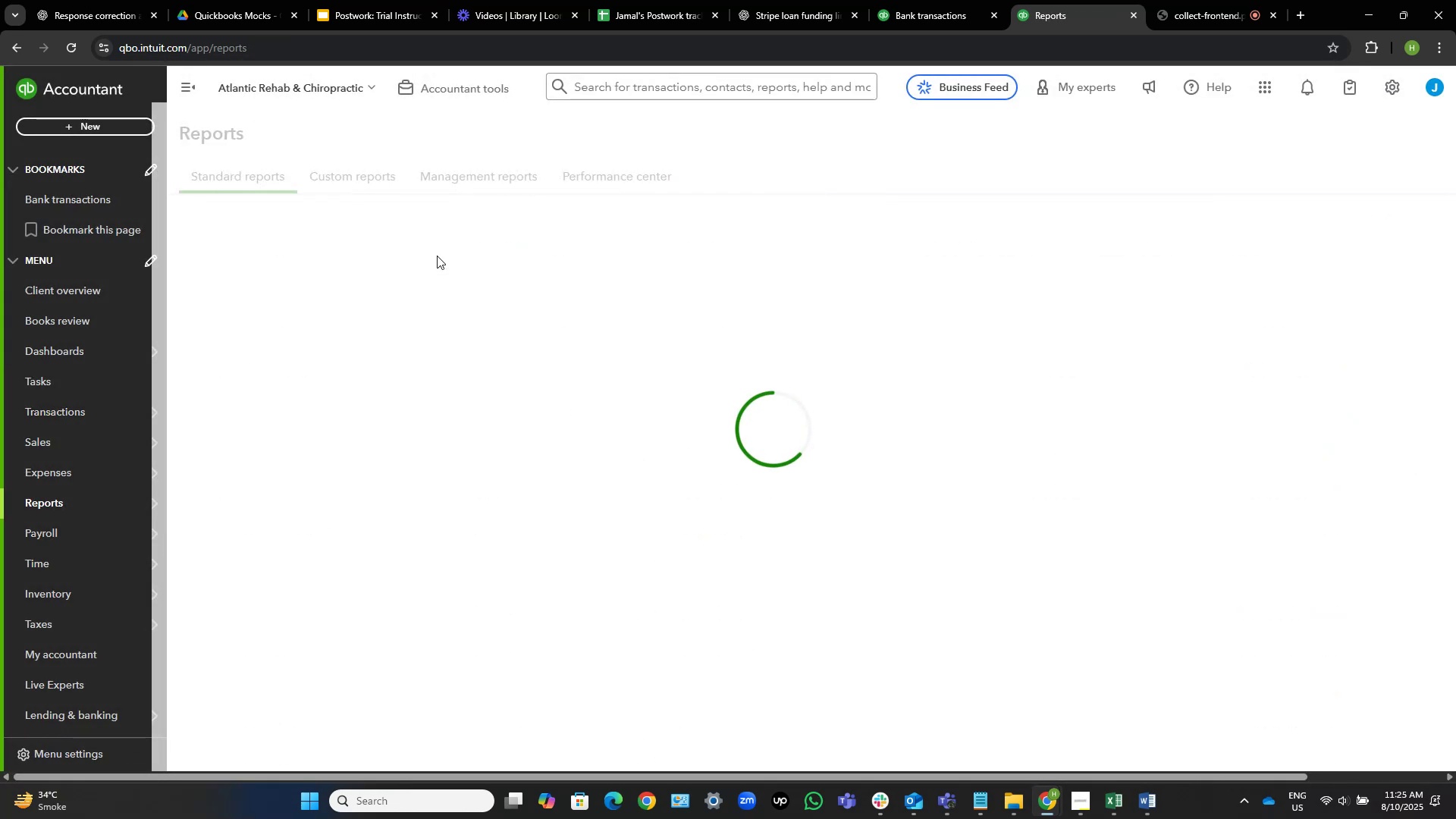 
mouse_move([397, 184])
 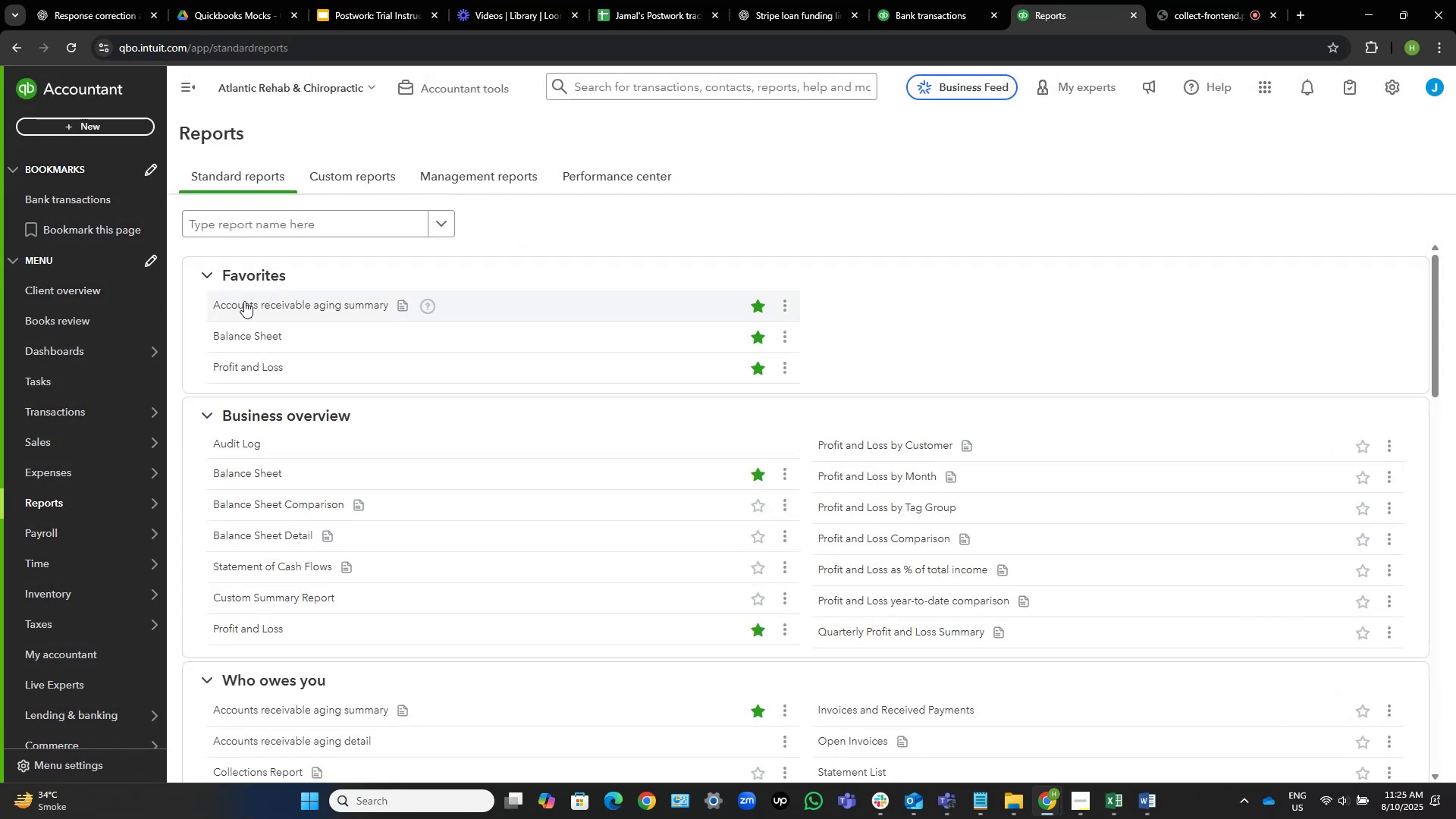 
left_click([241, 328])
 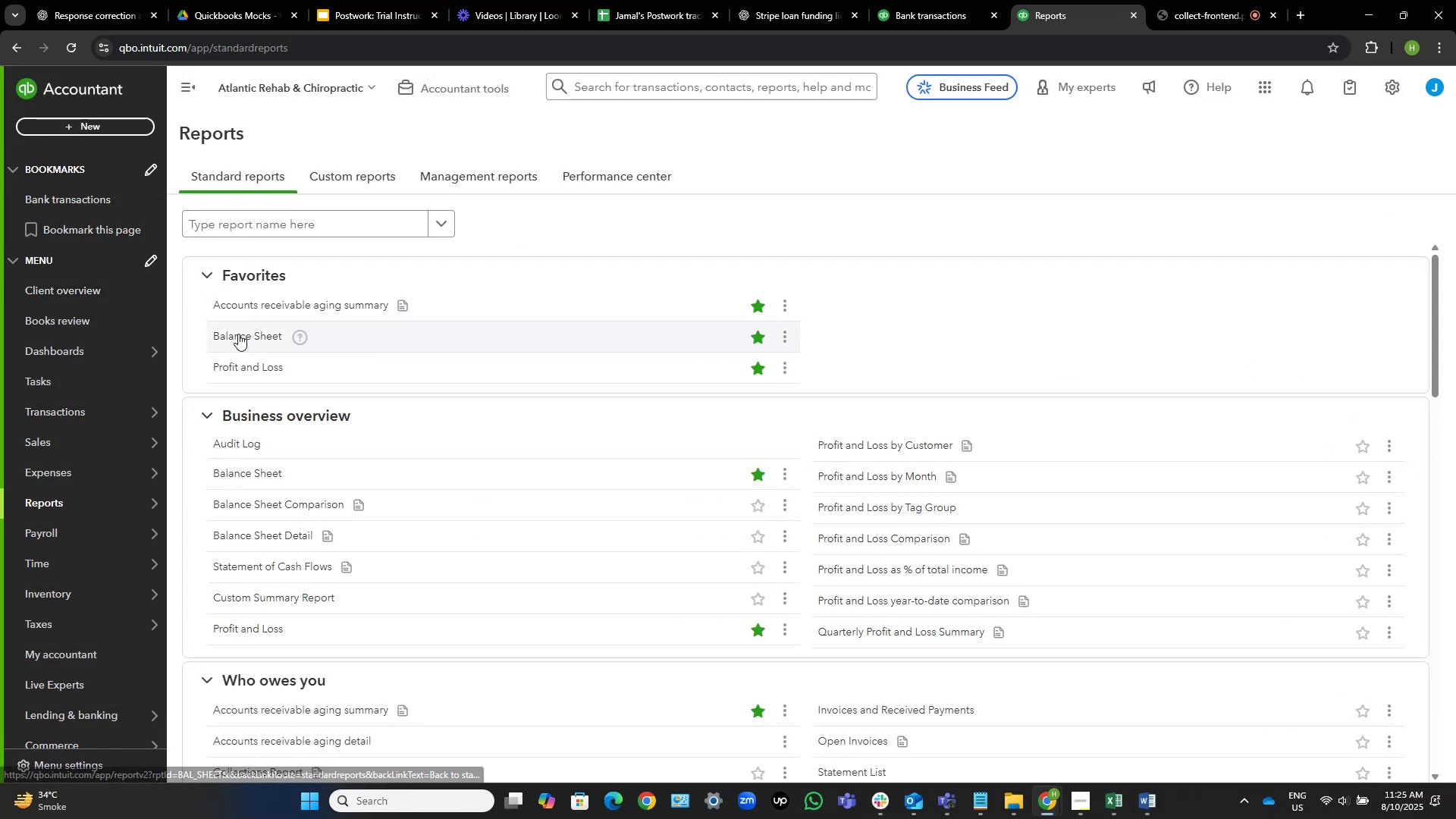 
left_click([238, 334])
 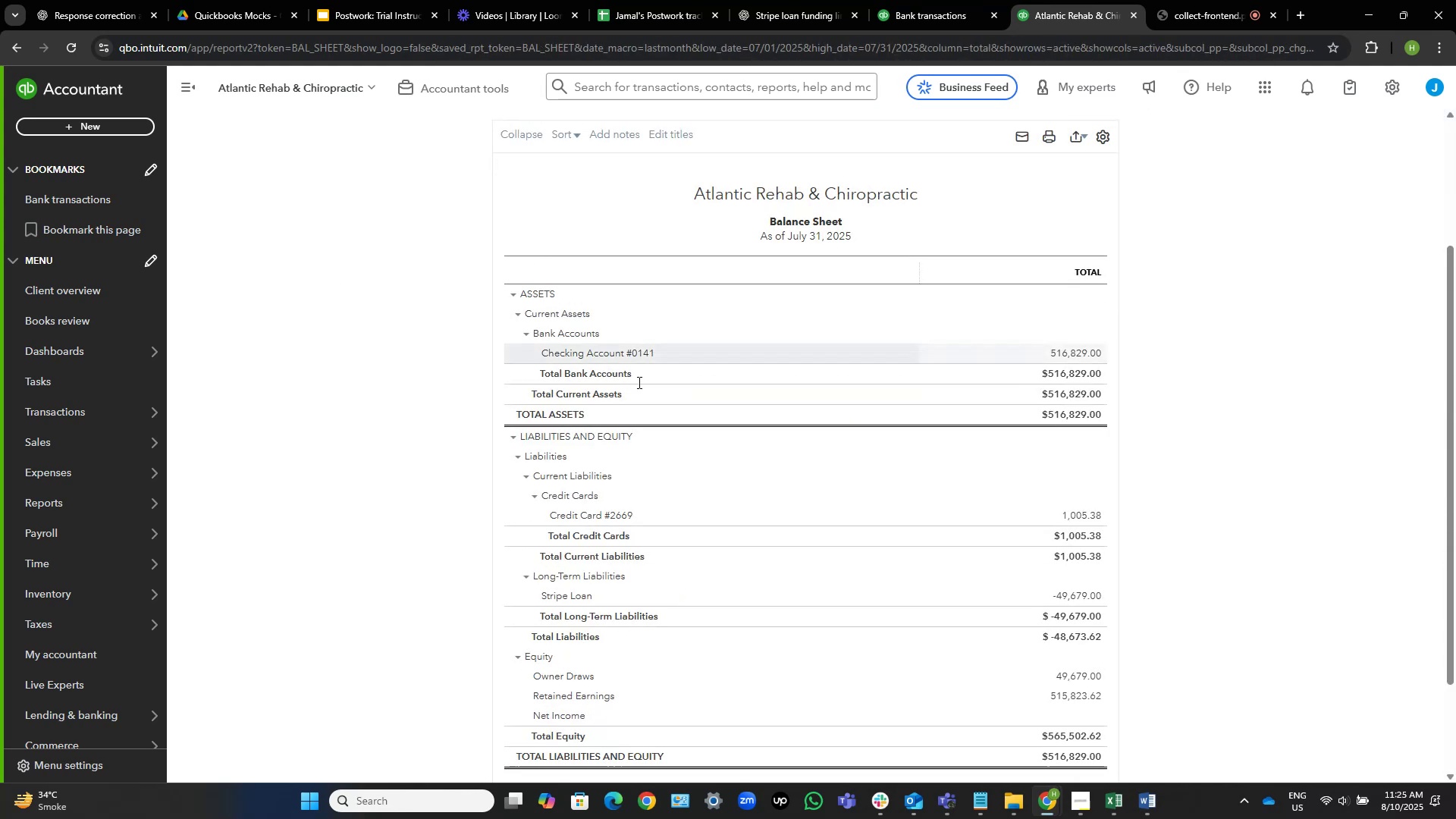 
left_click([1082, 359])
 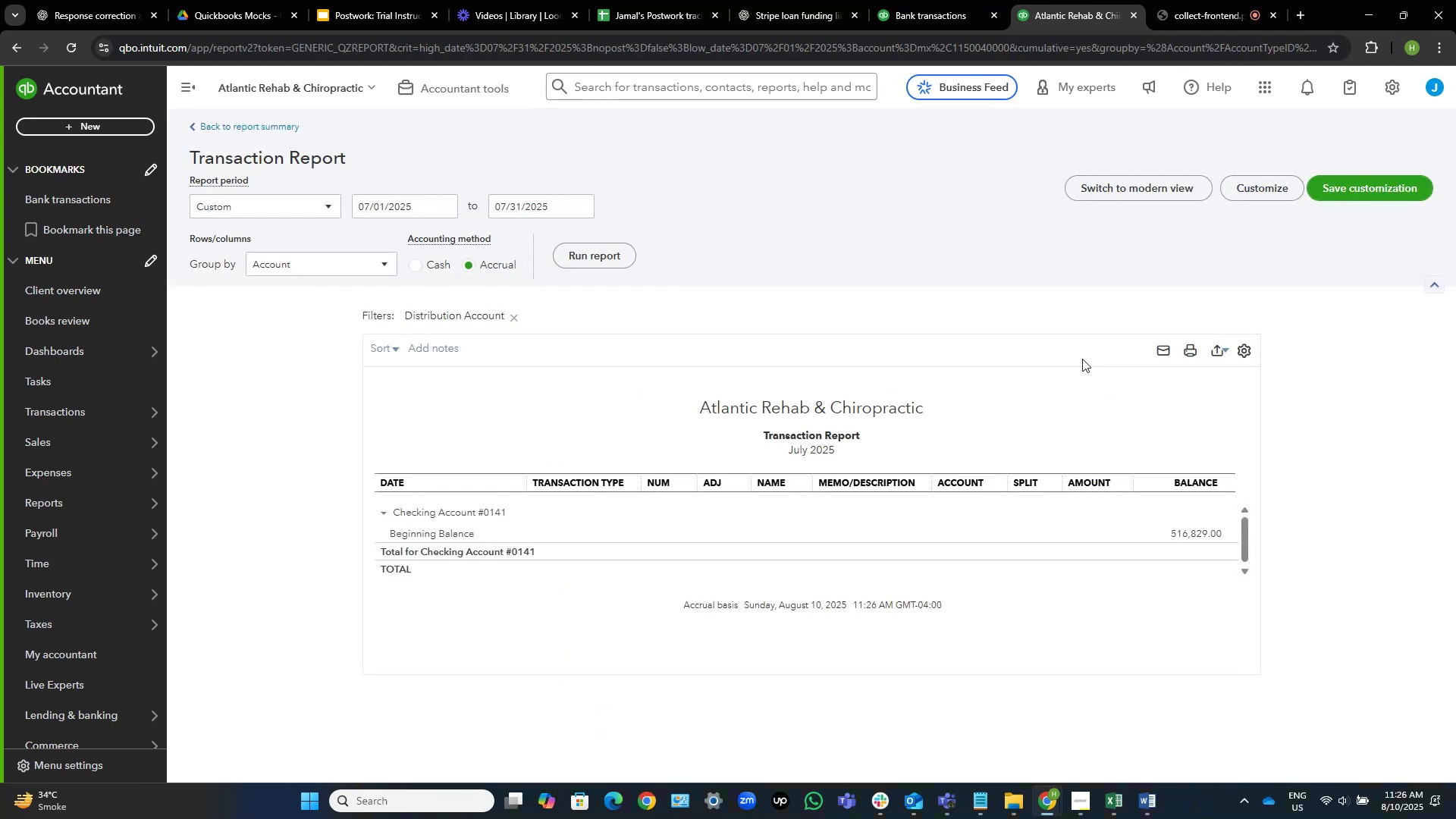 
wait(9.01)
 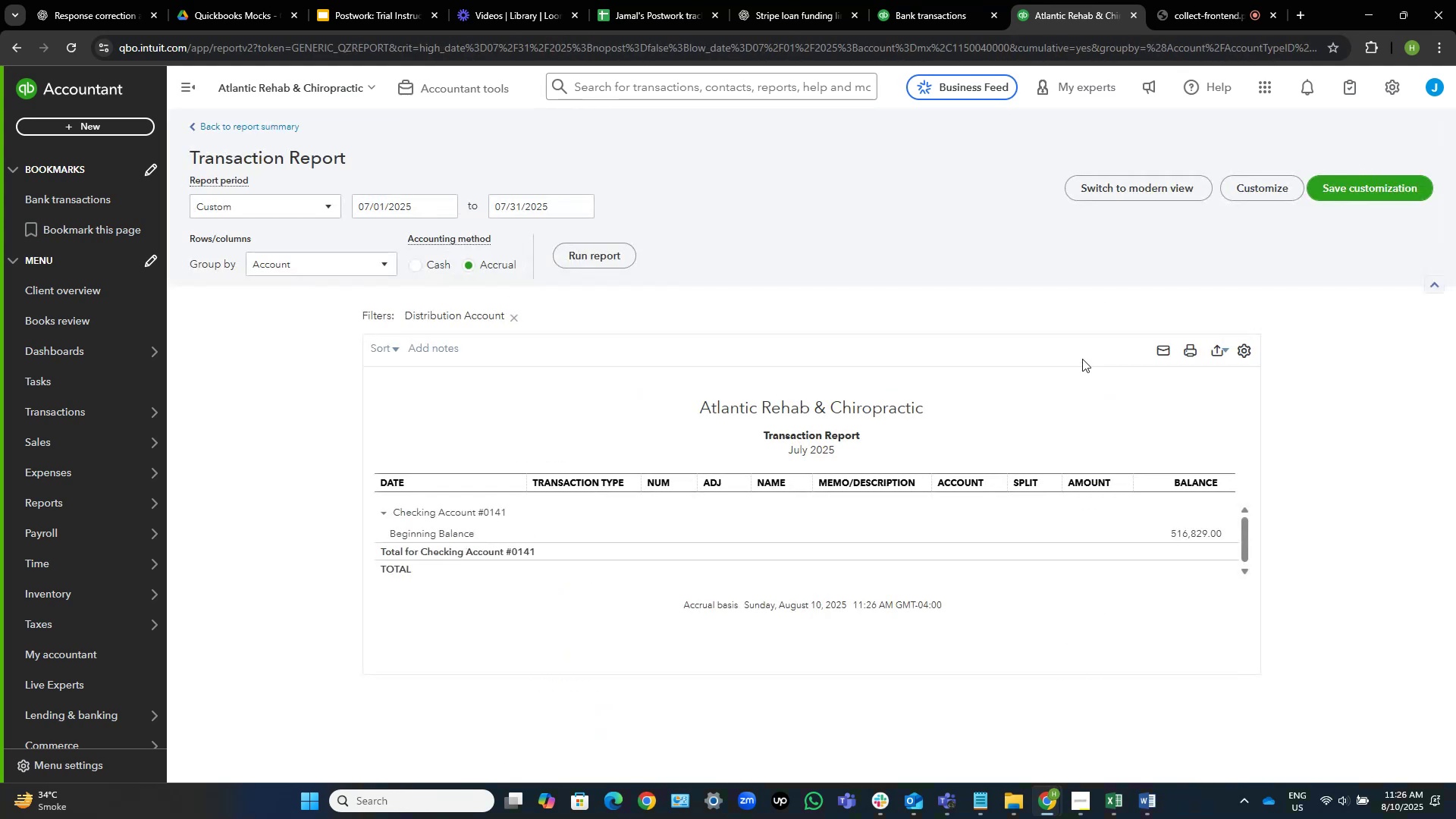 
left_click([425, 199])
 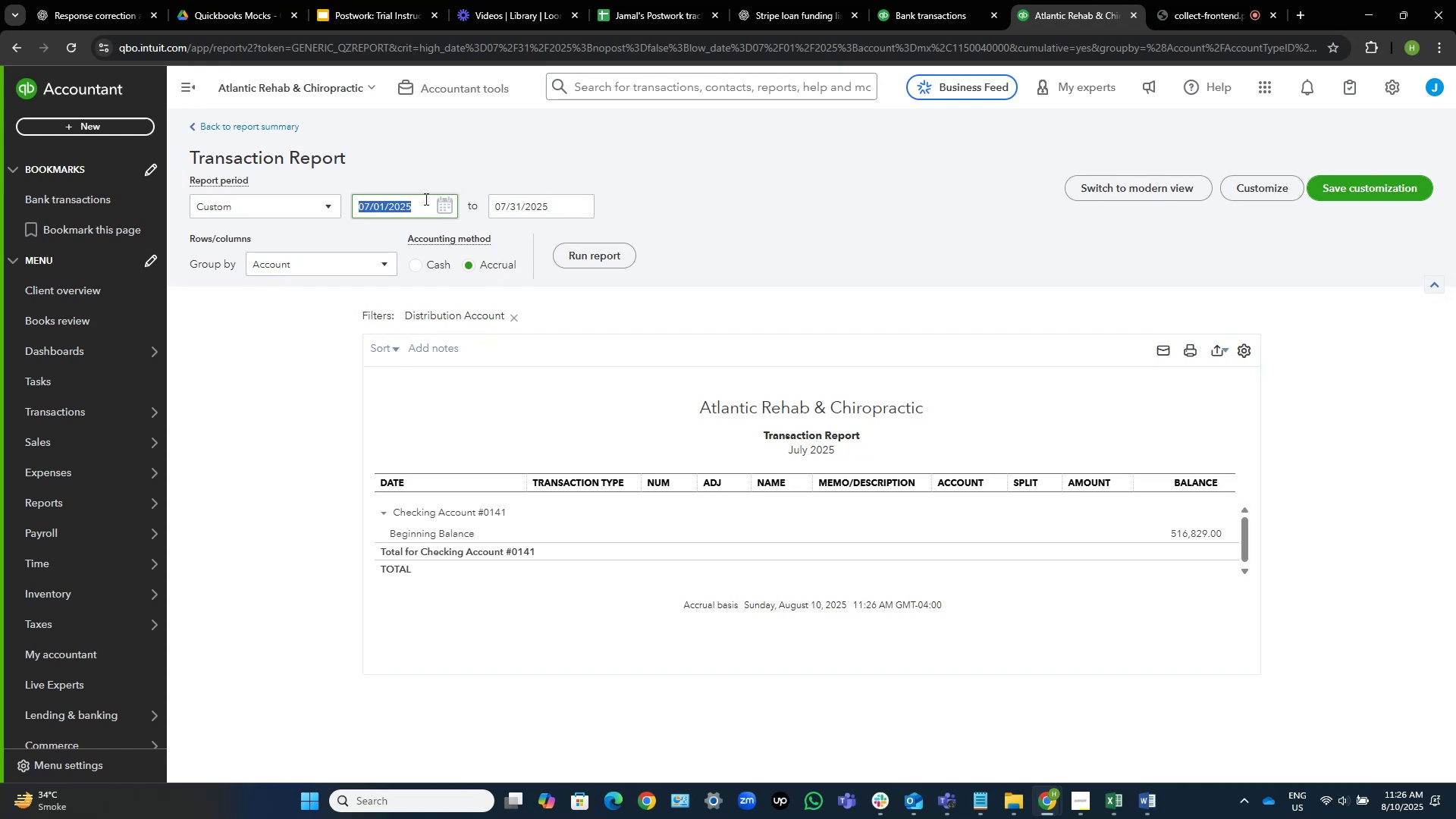 
key(Numpad1)
 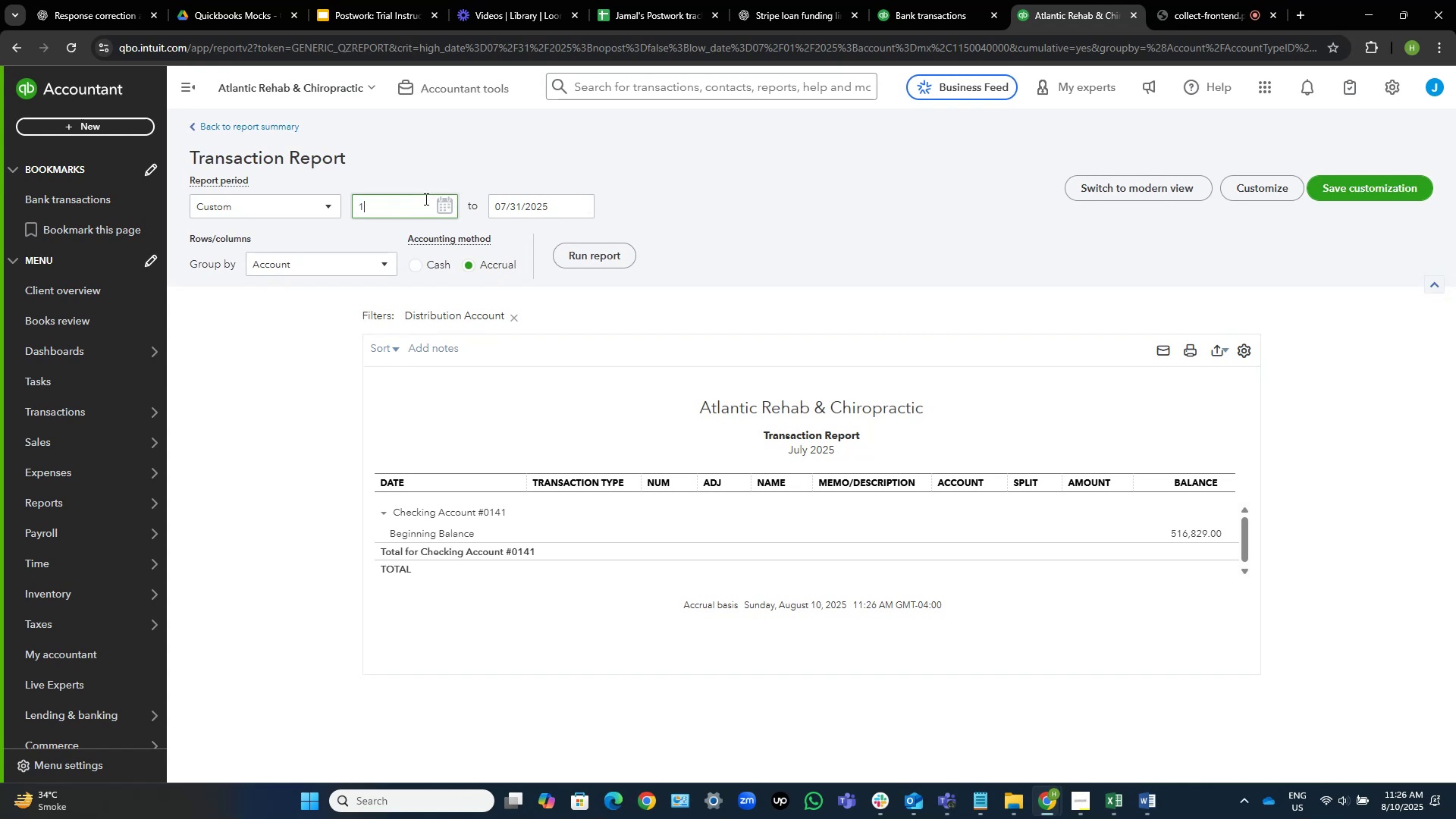 
key(NumpadDivide)
 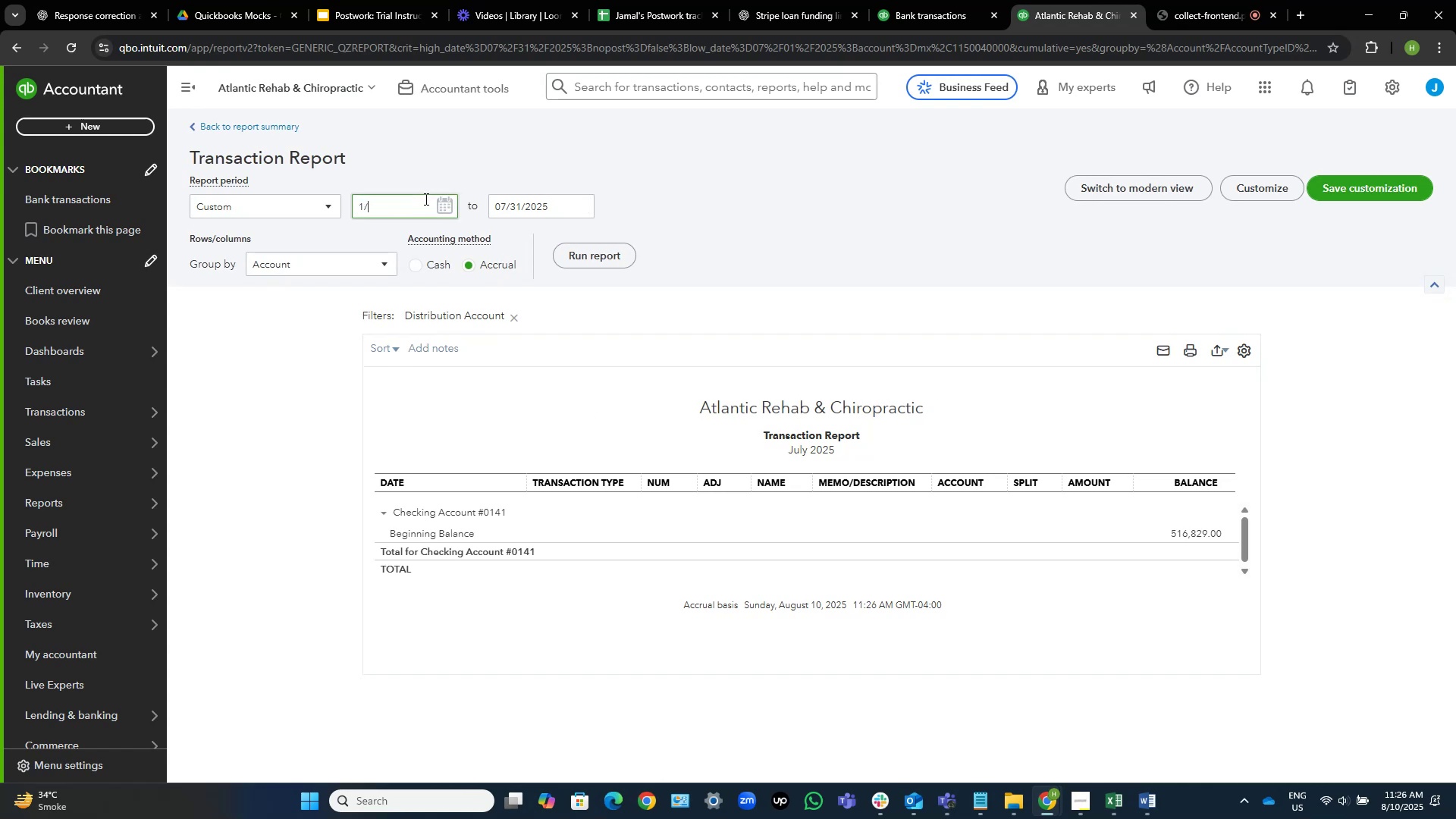 
key(Numpad1)
 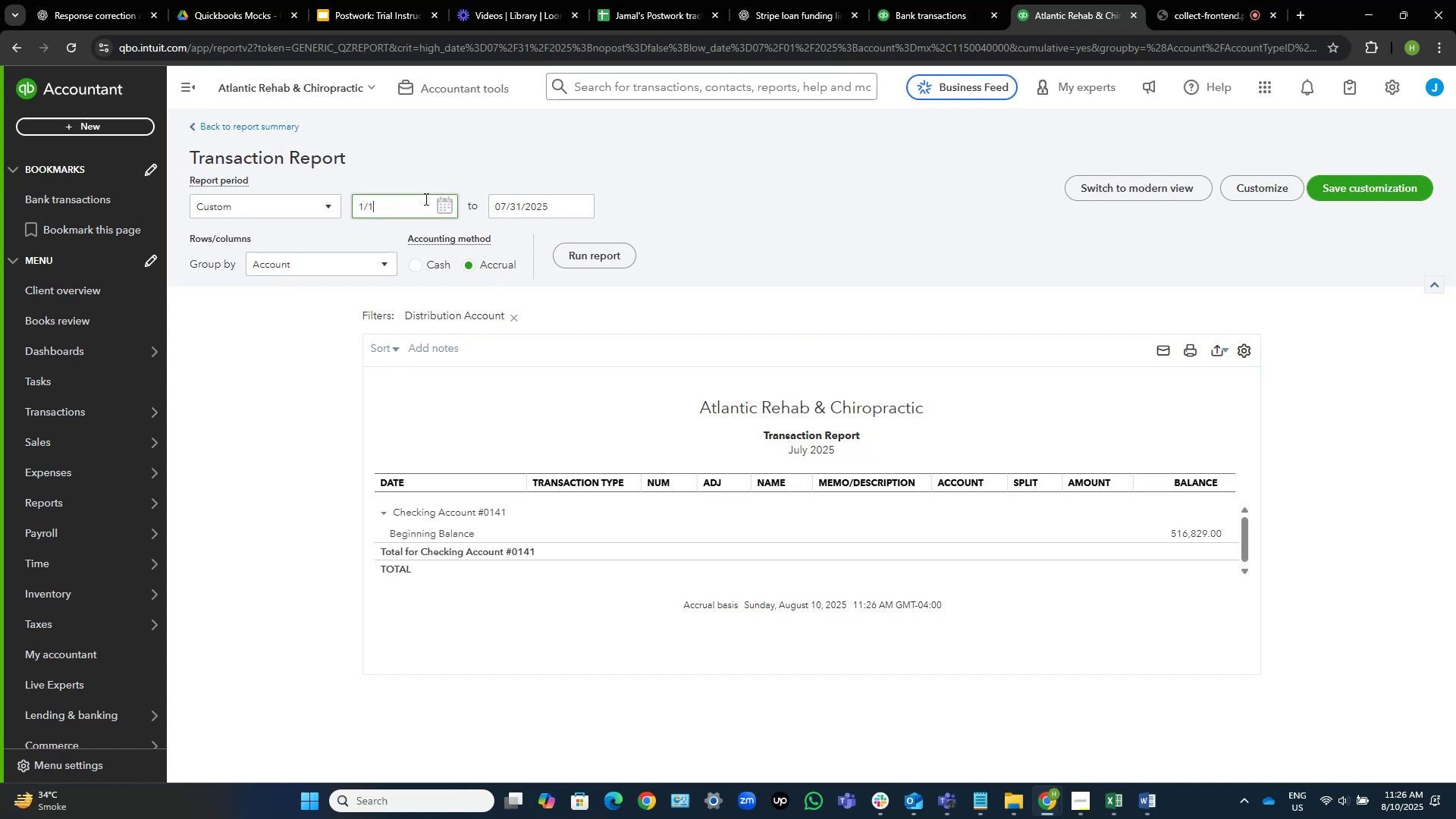 
key(NumpadDivide)
 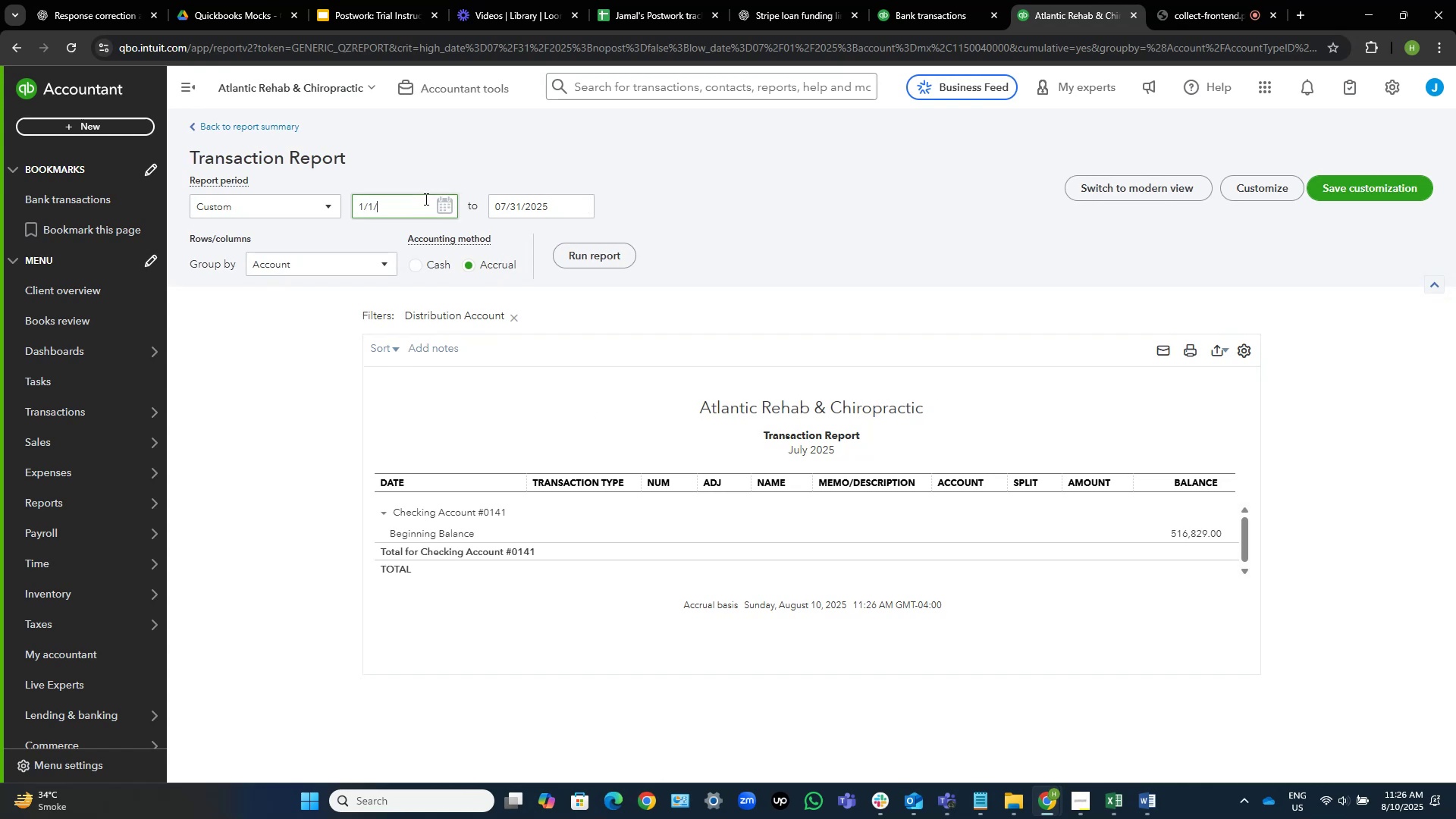 
key(Numpad2)
 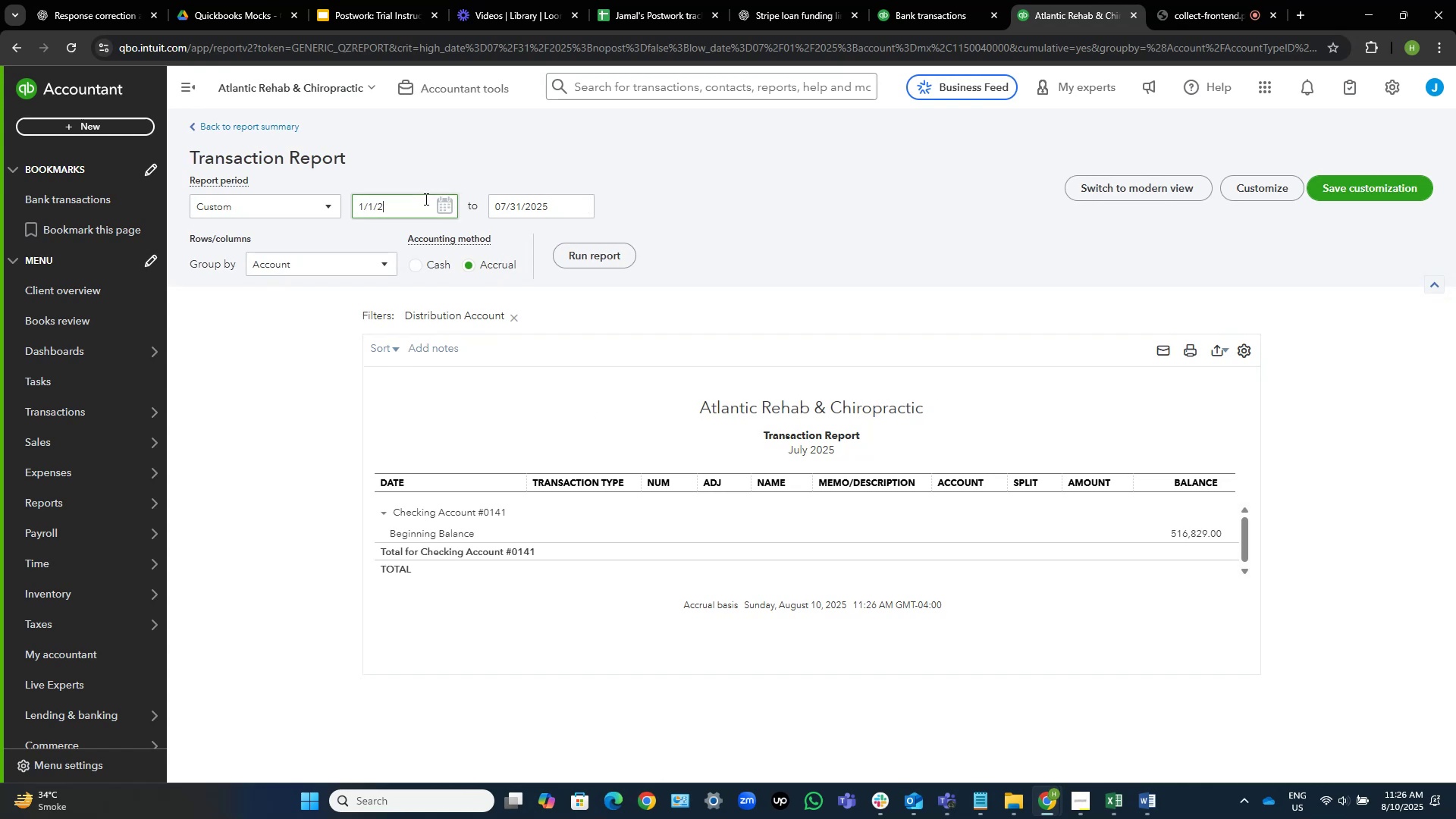 
key(Numpad3)
 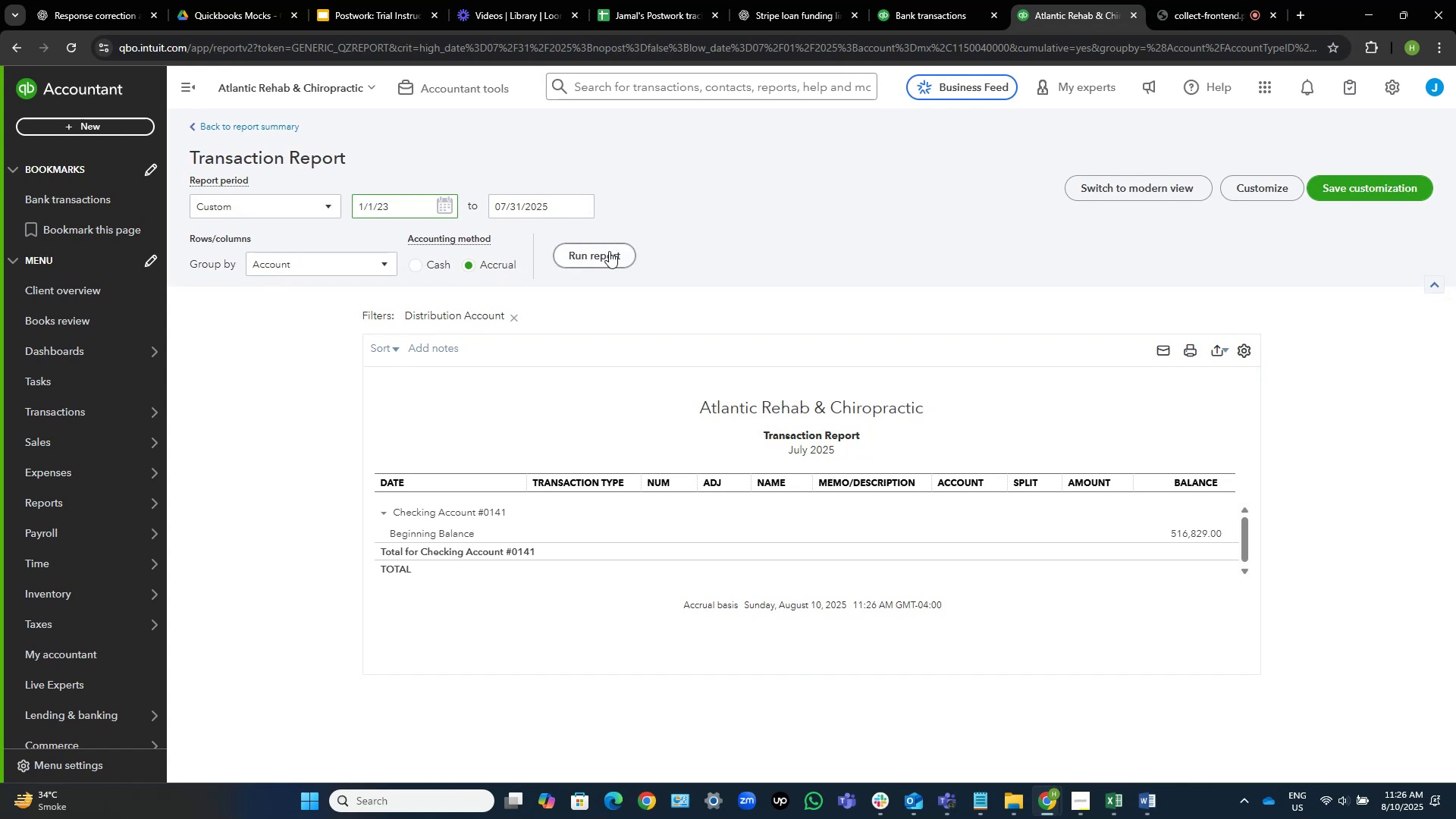 
left_click([614, 253])
 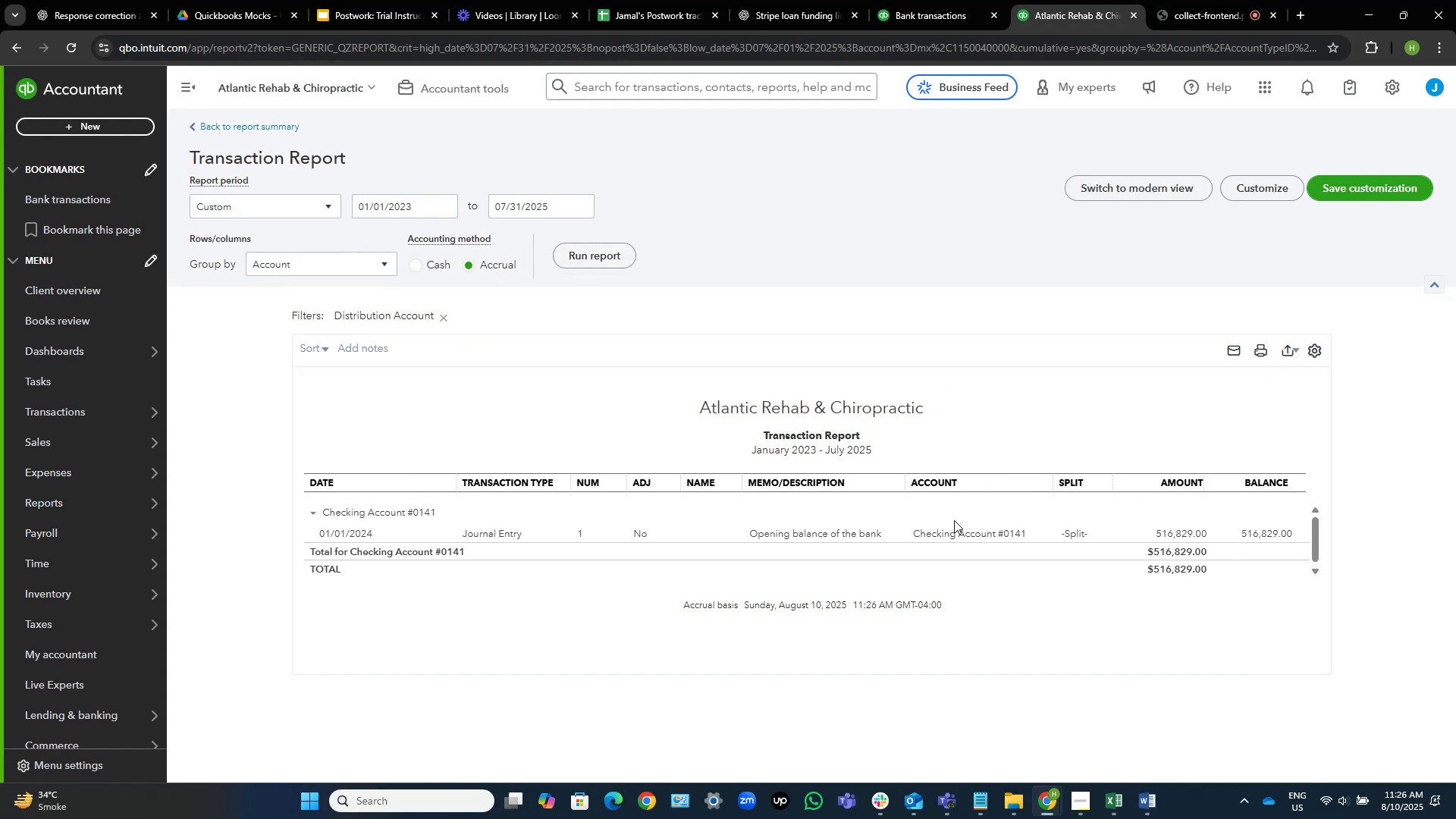 
left_click([932, 529])
 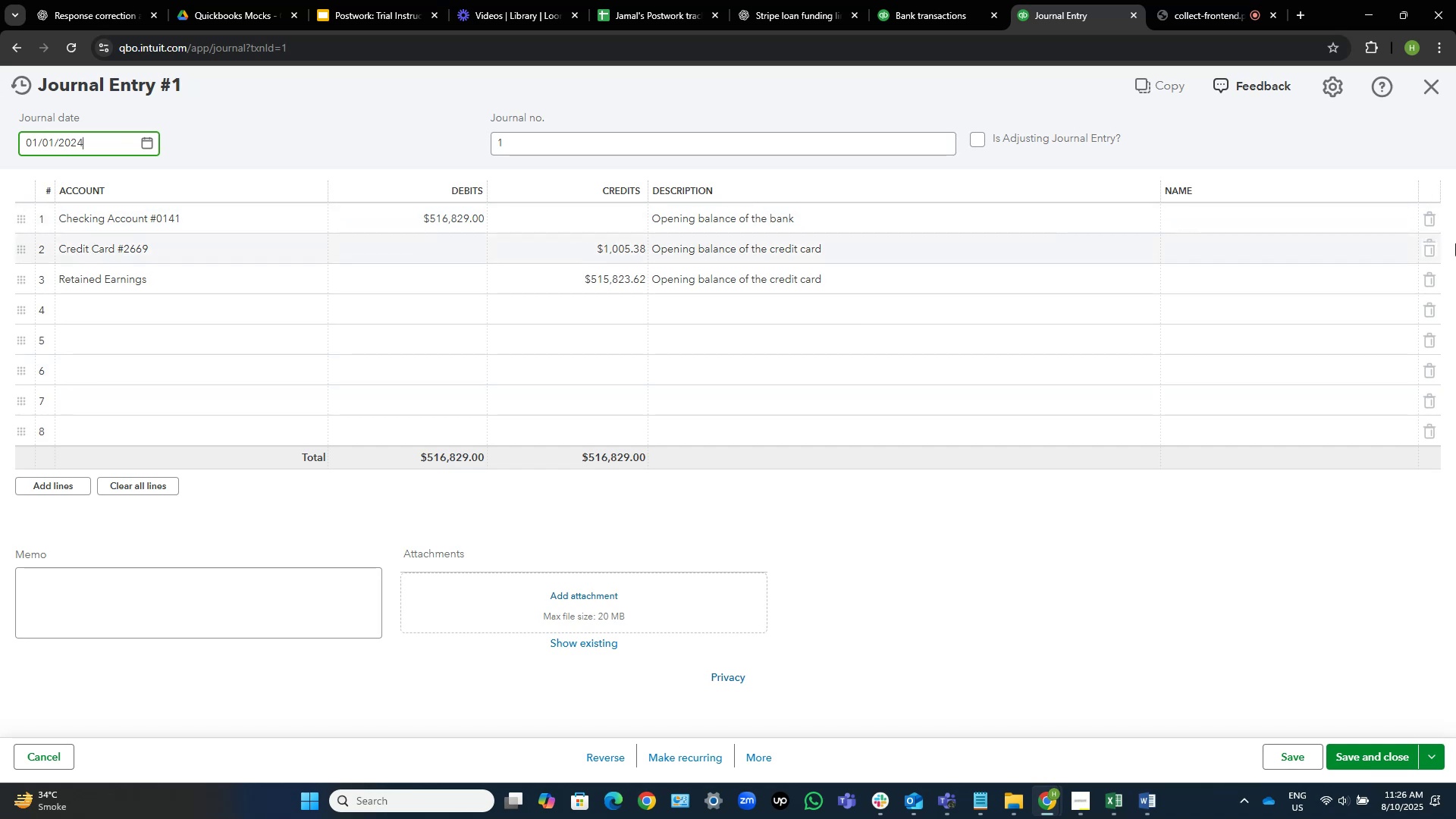 
left_click([1437, 250])
 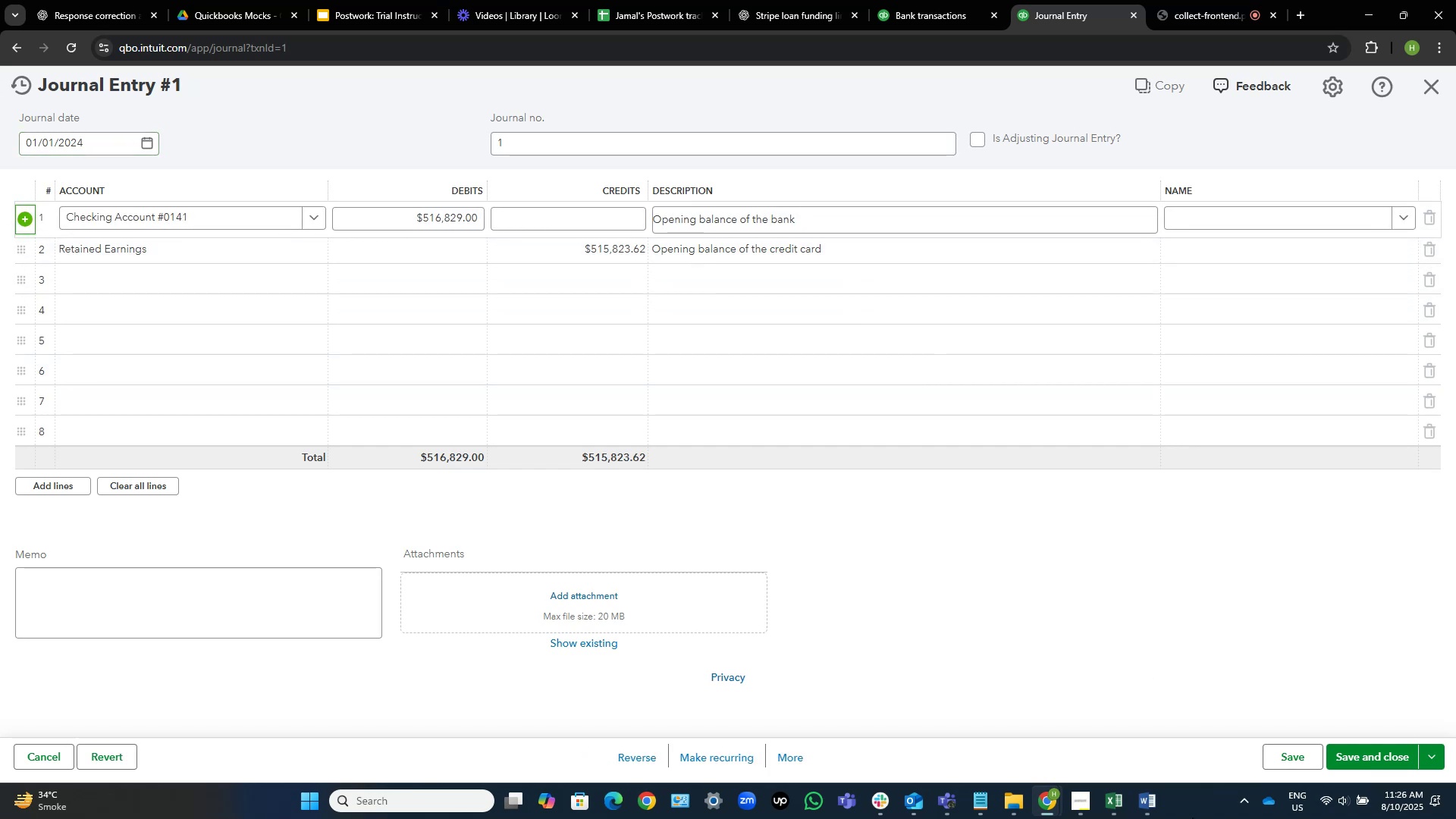 
left_click([1117, 798])
 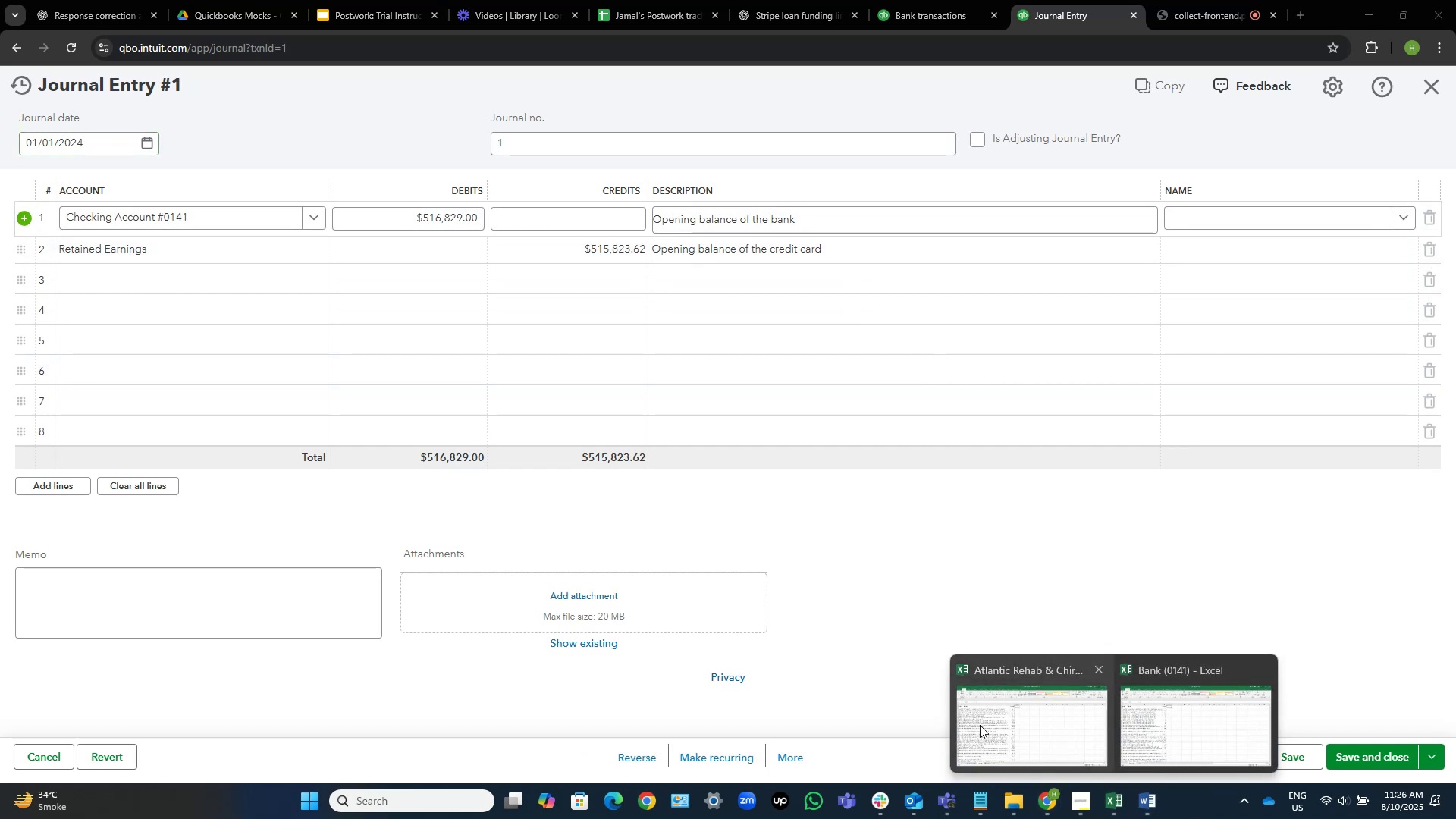 
left_click([980, 725])
 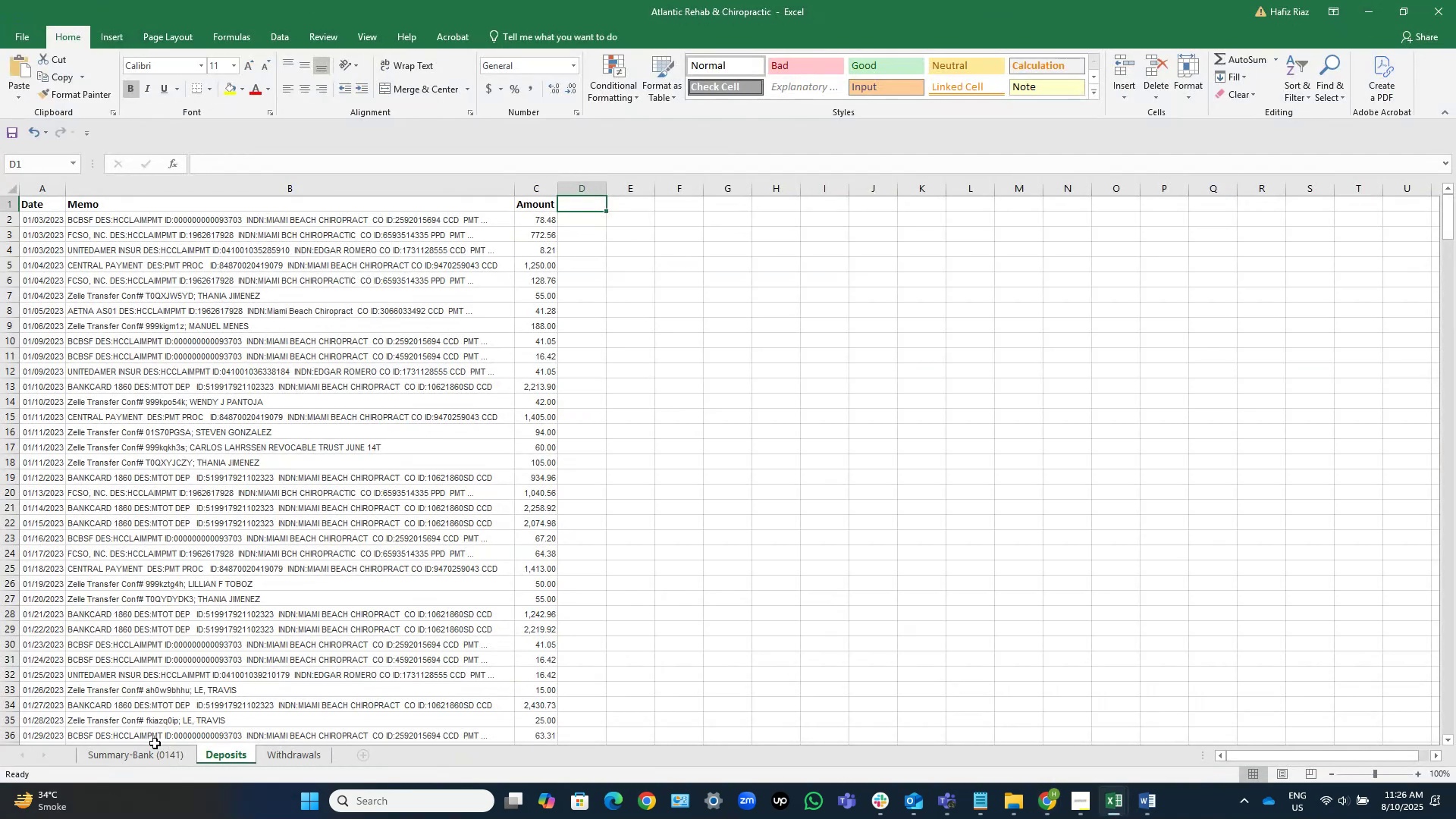 
left_click([144, 757])
 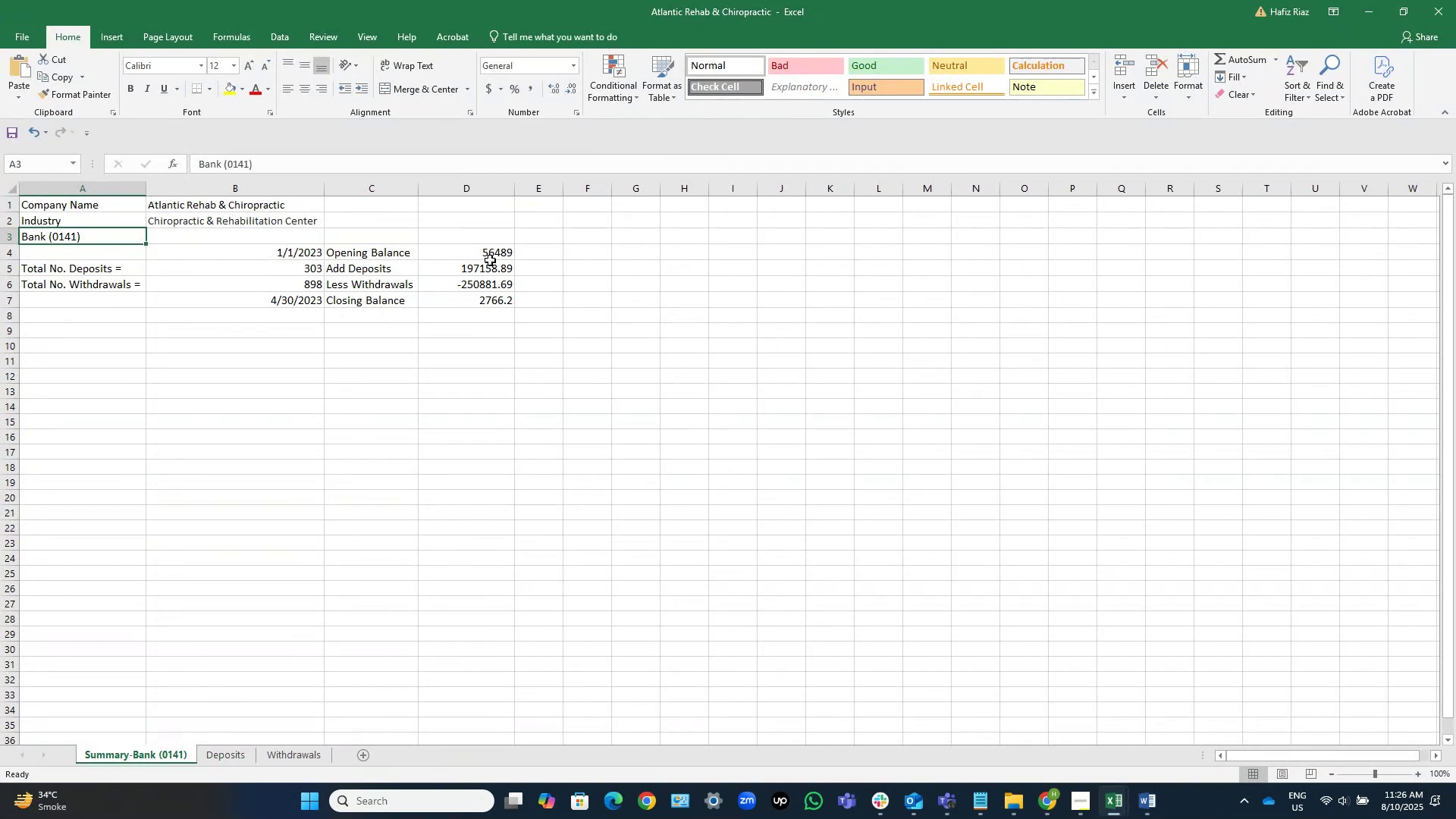 
left_click([499, 255])
 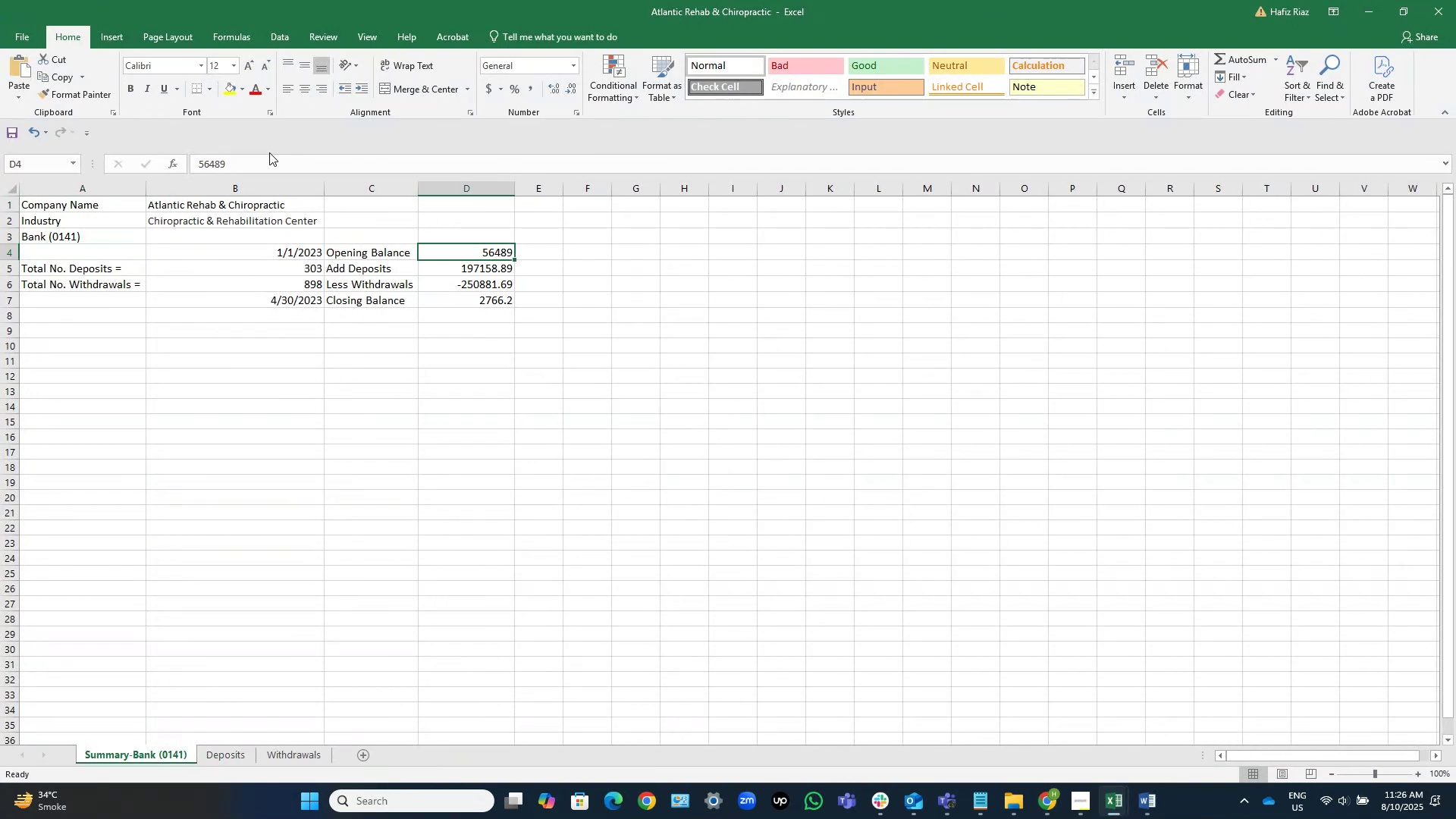 
left_click_drag(start_coordinate=[252, 164], to_coordinate=[138, 160])
 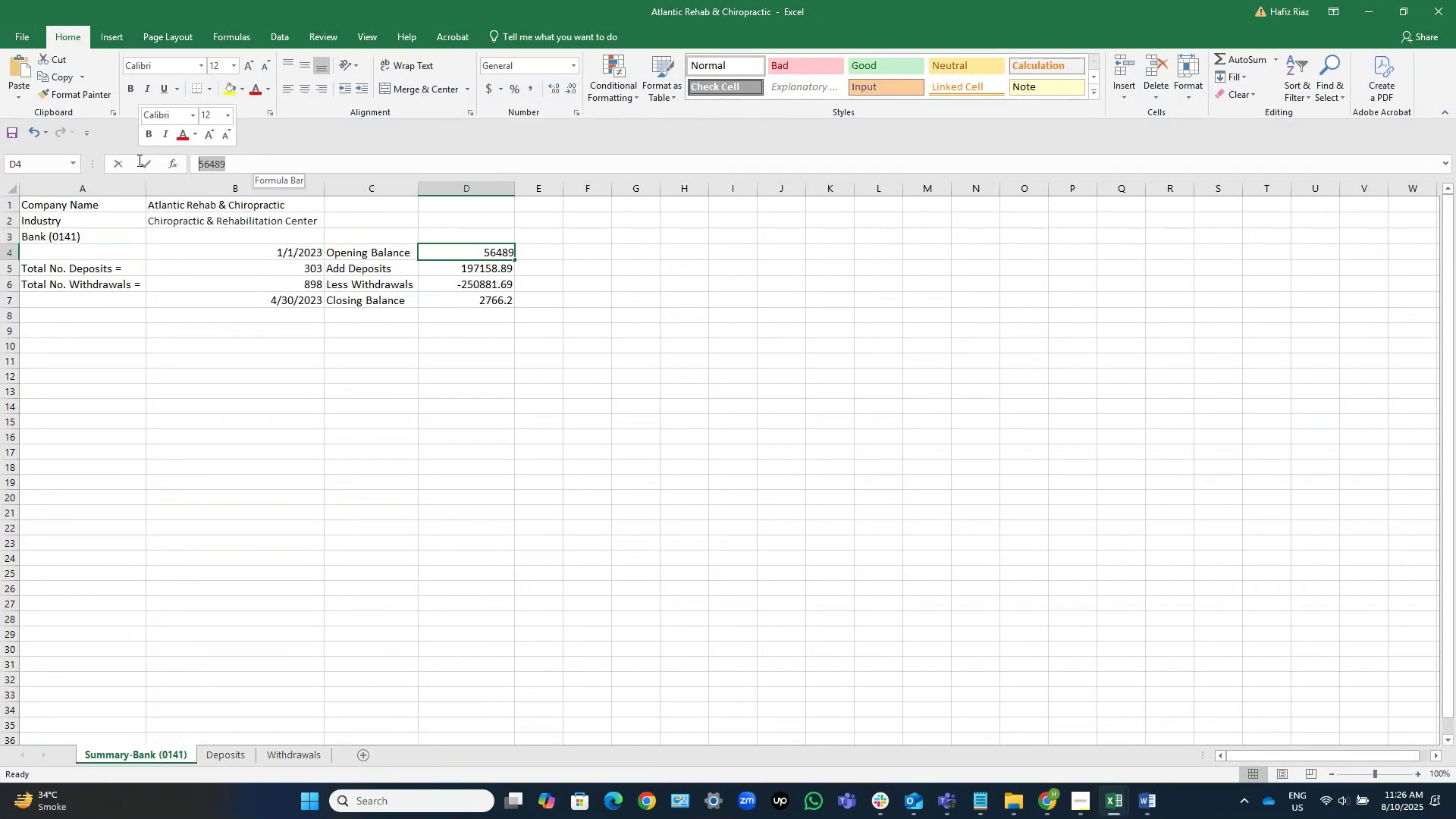 
key(Control+C)
 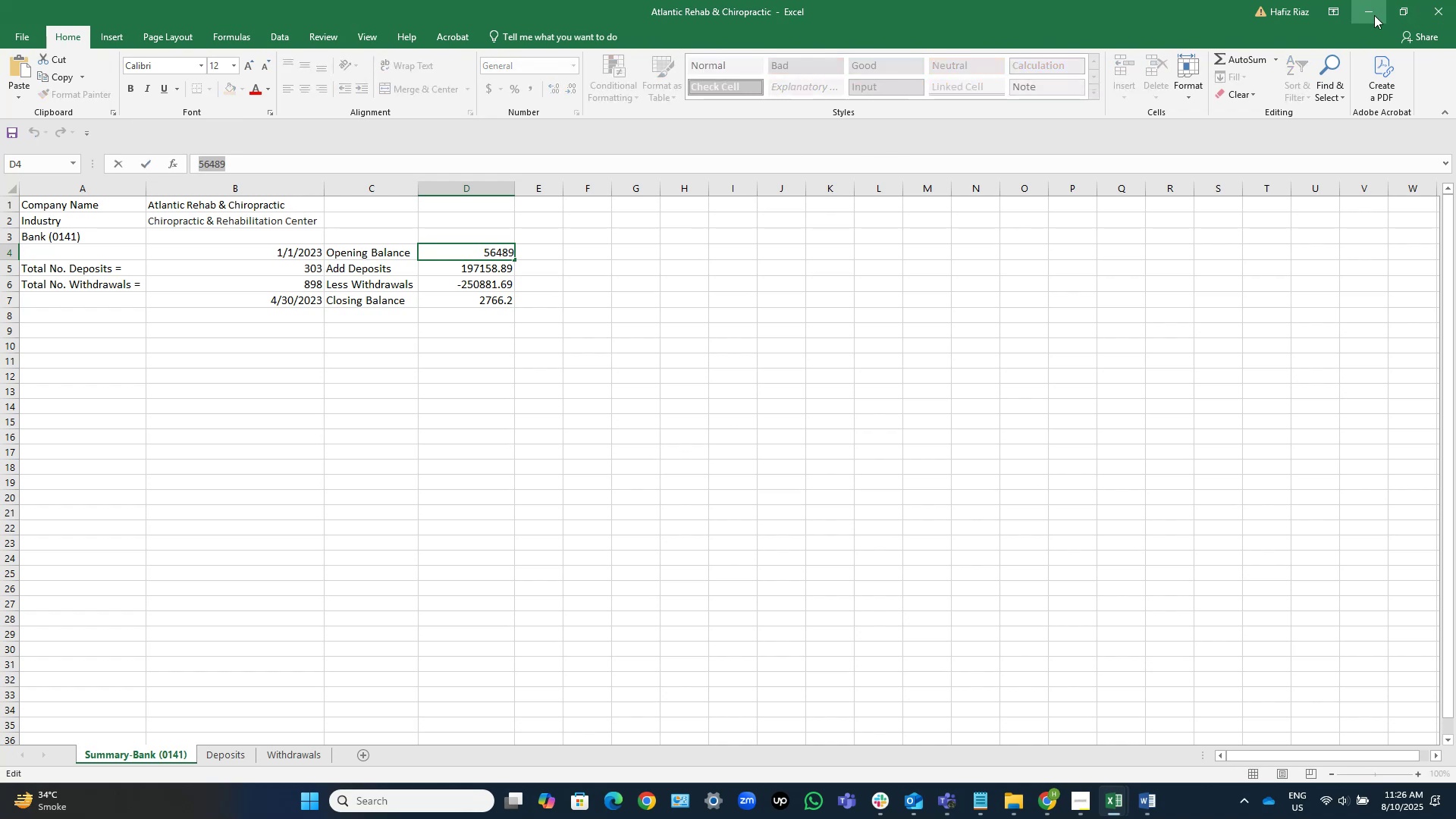 
left_click([1373, 15])
 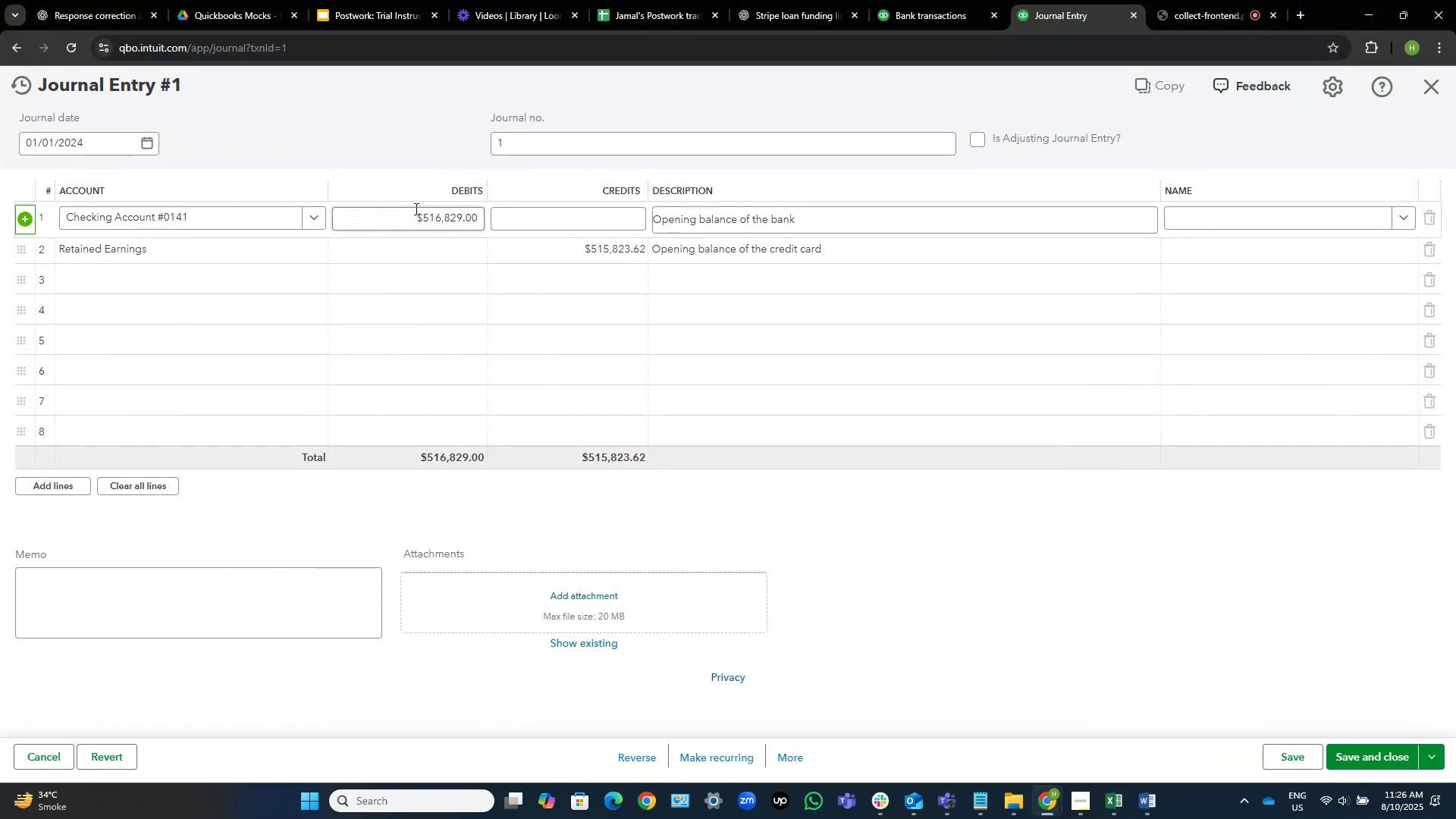 
left_click([406, 210])
 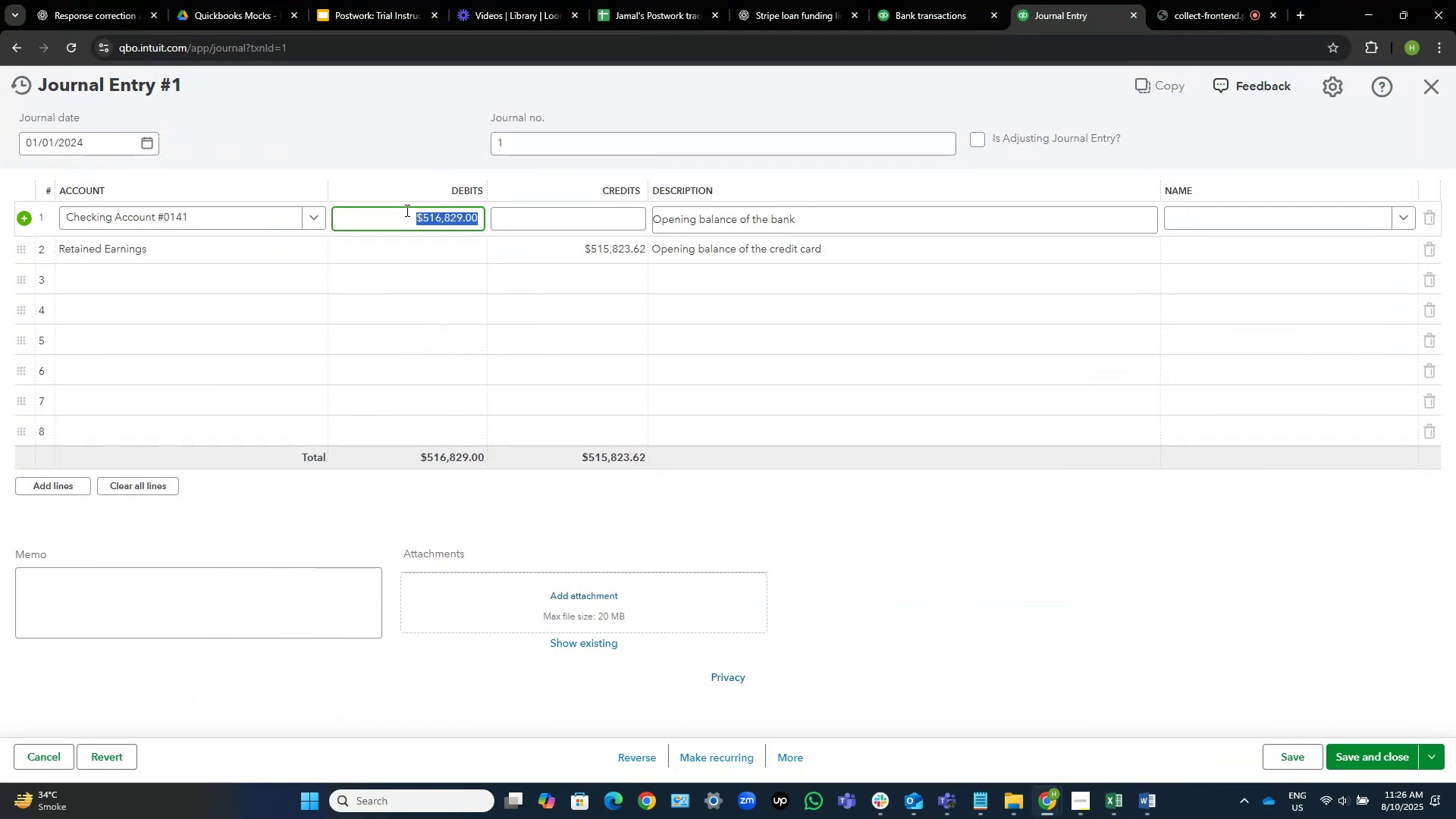 
key(Control+V)
 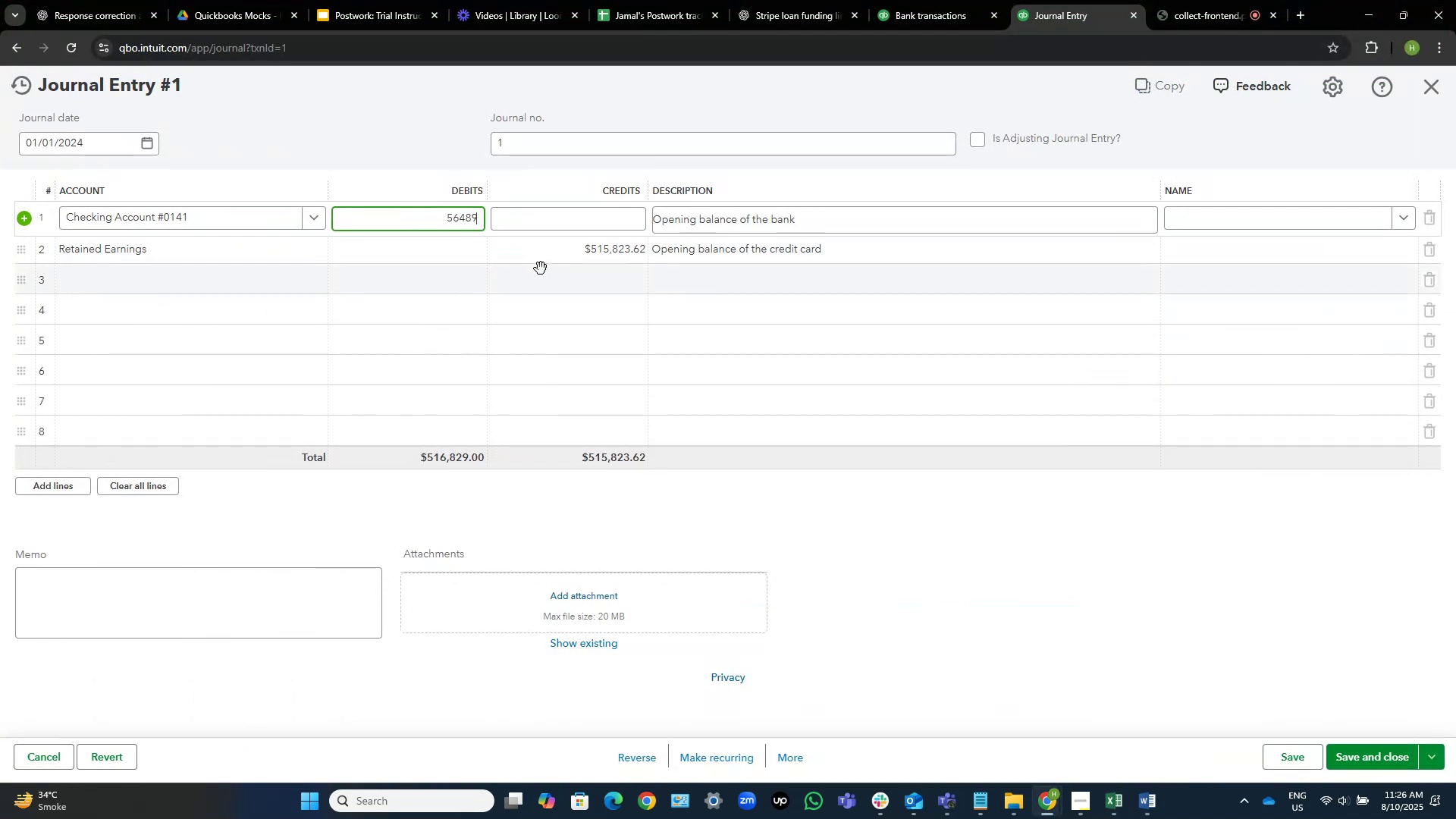 
left_click([585, 243])
 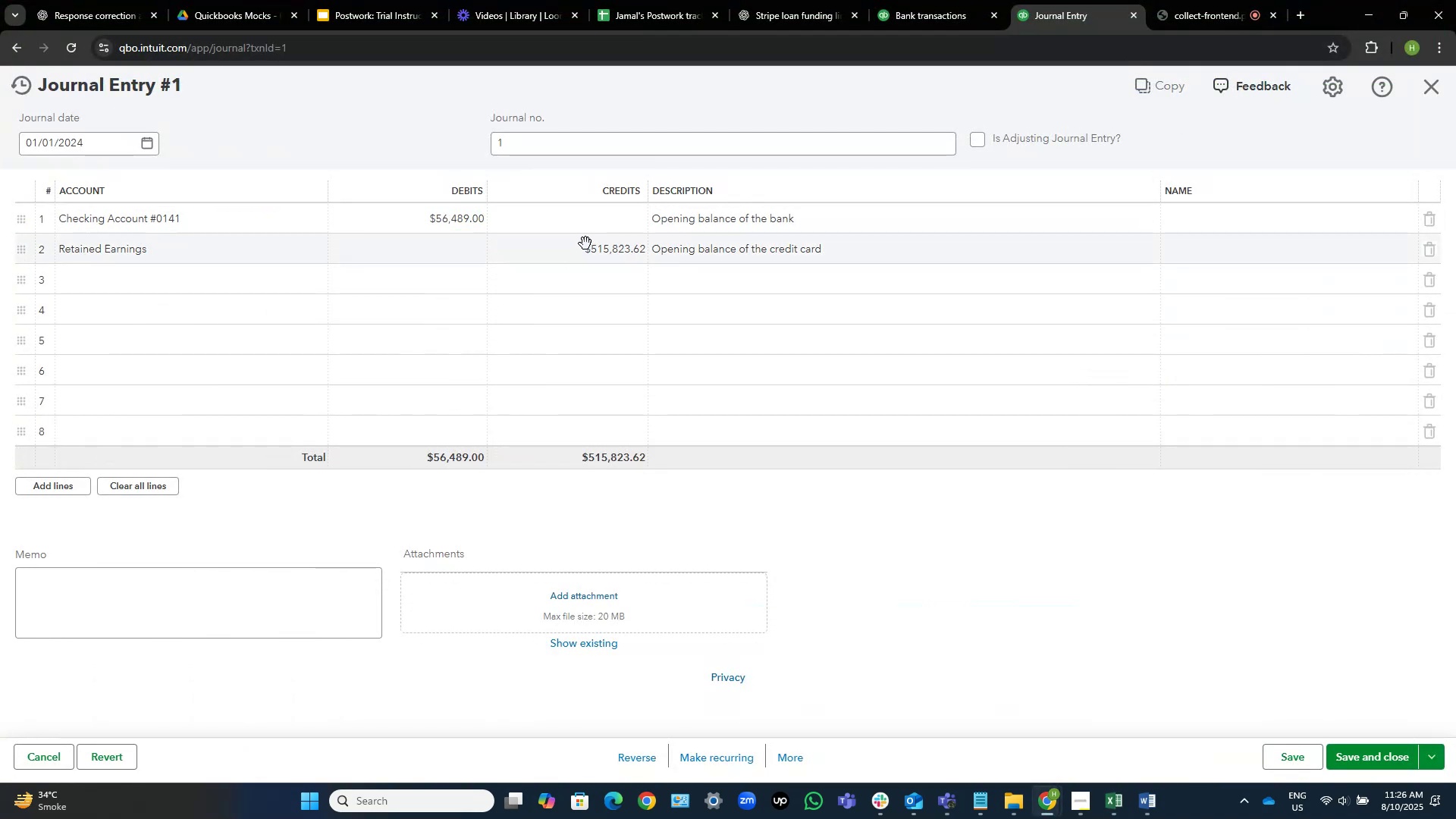 
key(Control+V)
 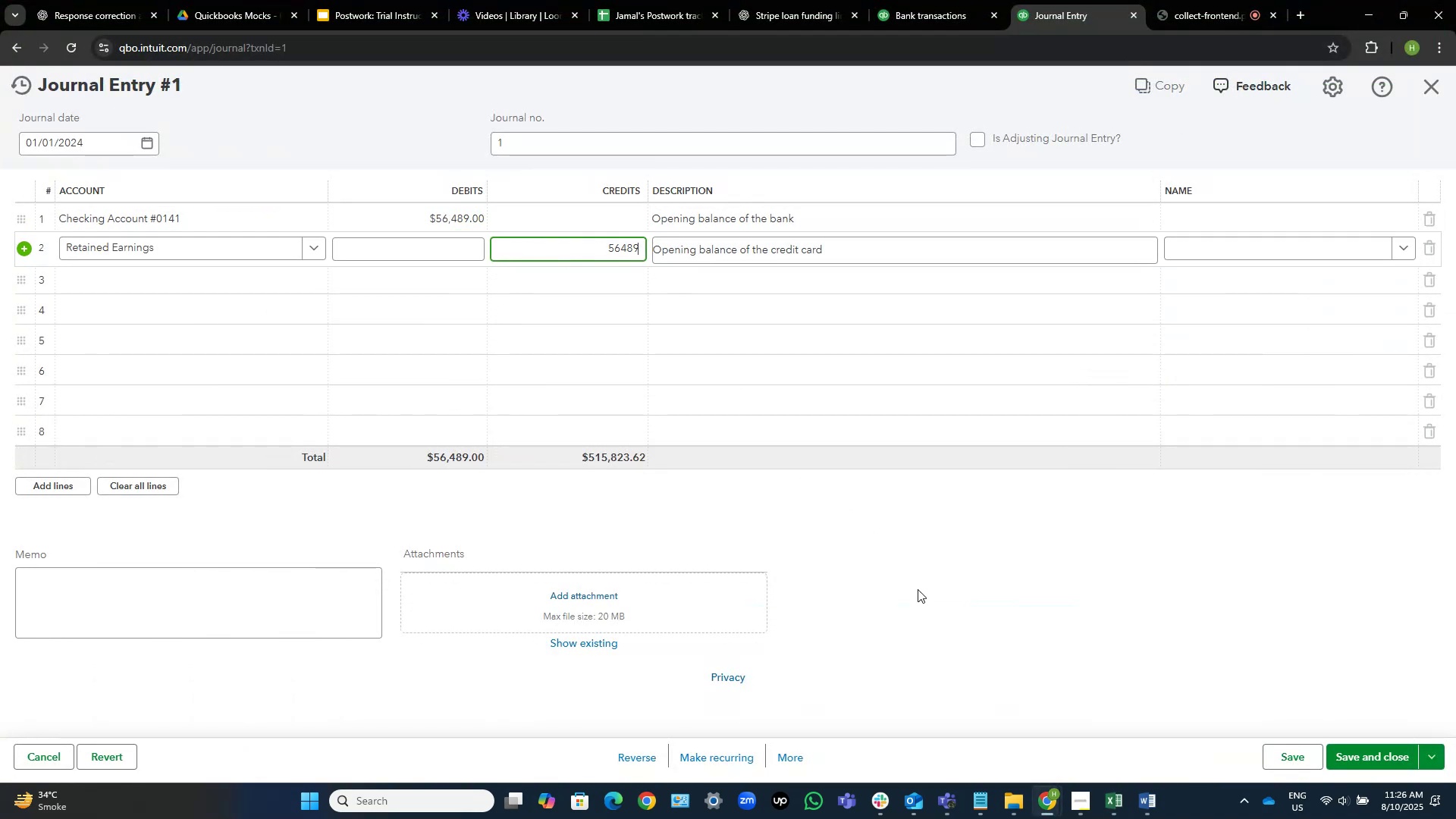 
left_click([932, 595])
 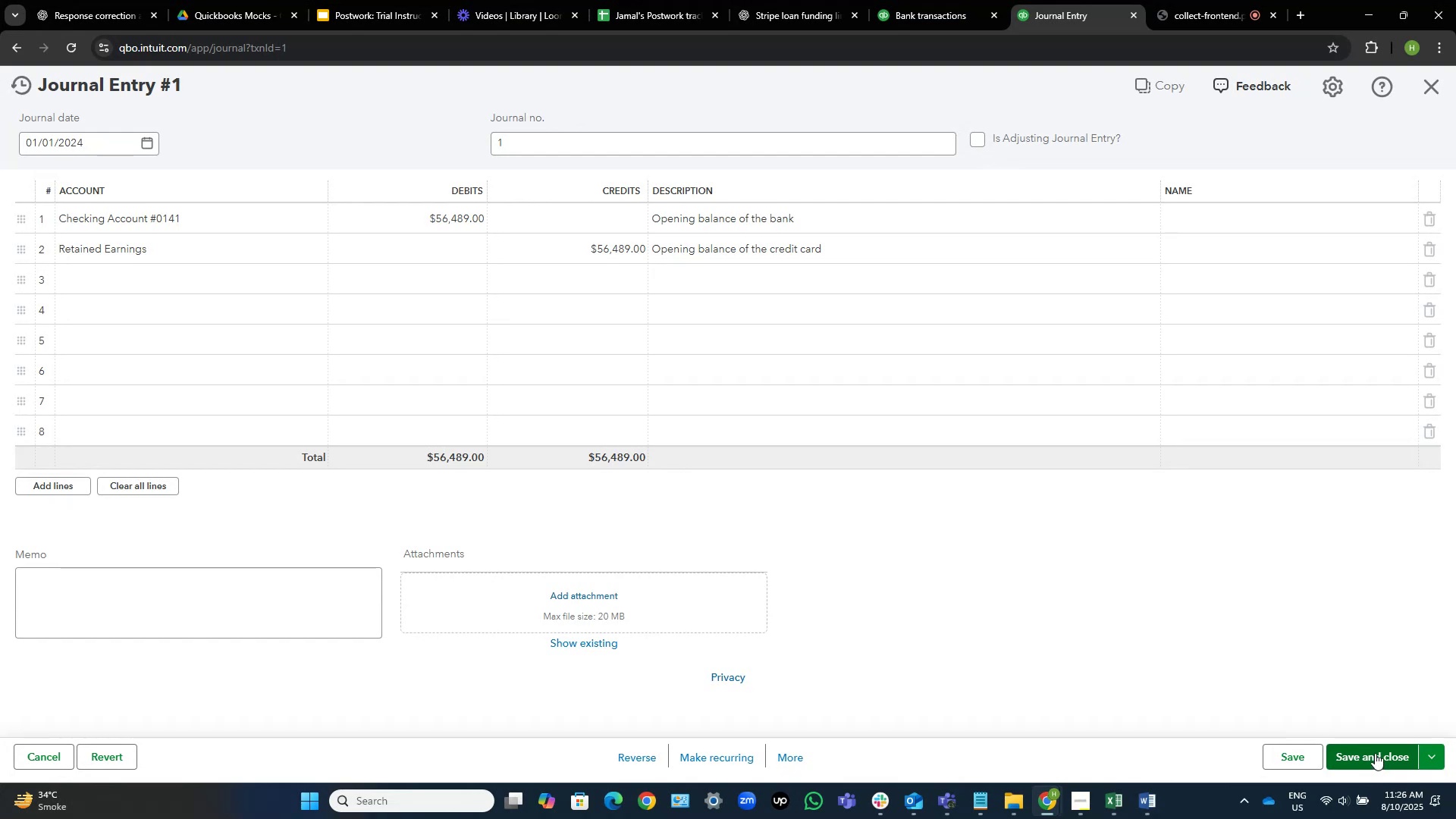 
wait(9.92)
 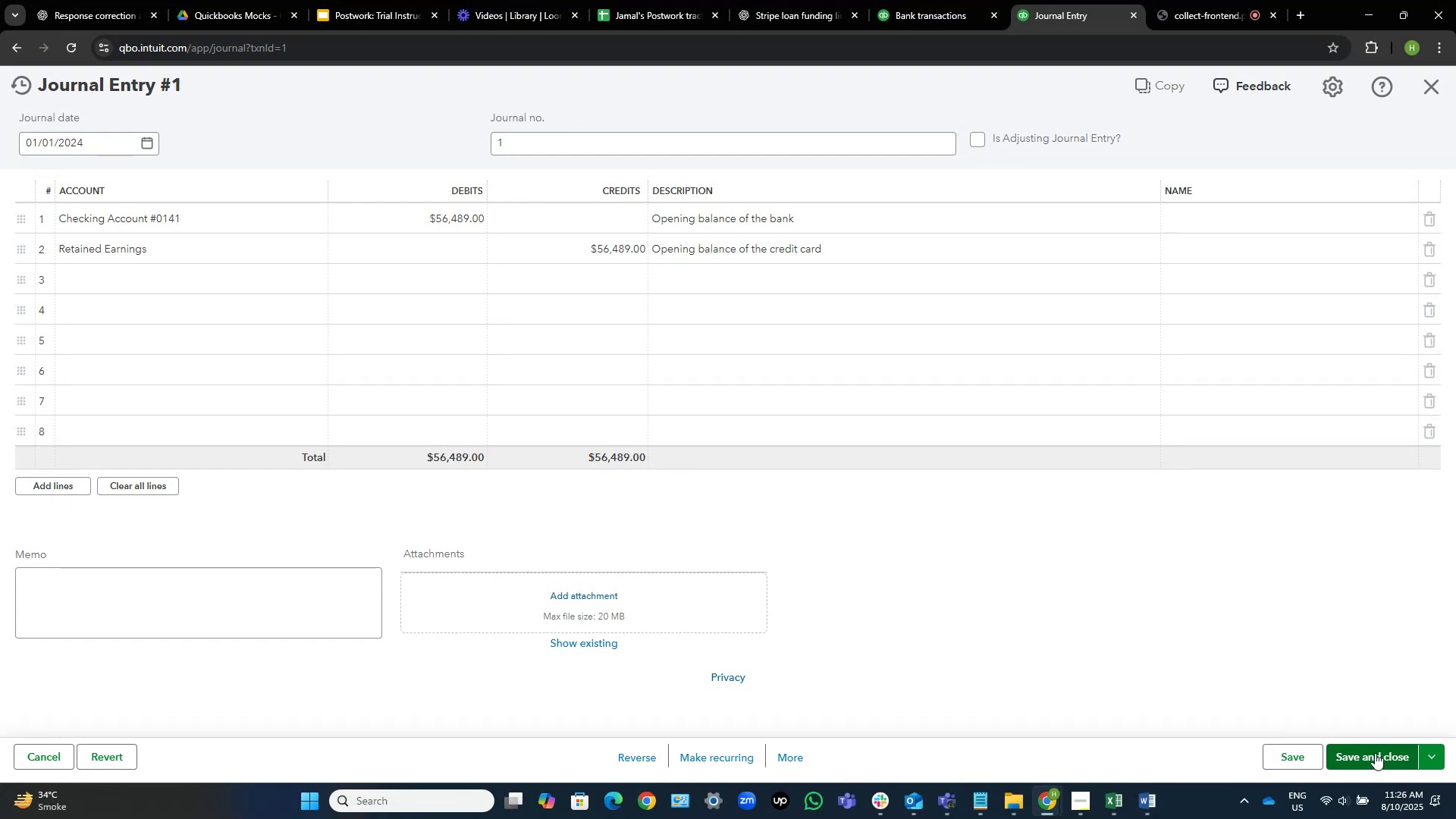 
left_click([89, 142])
 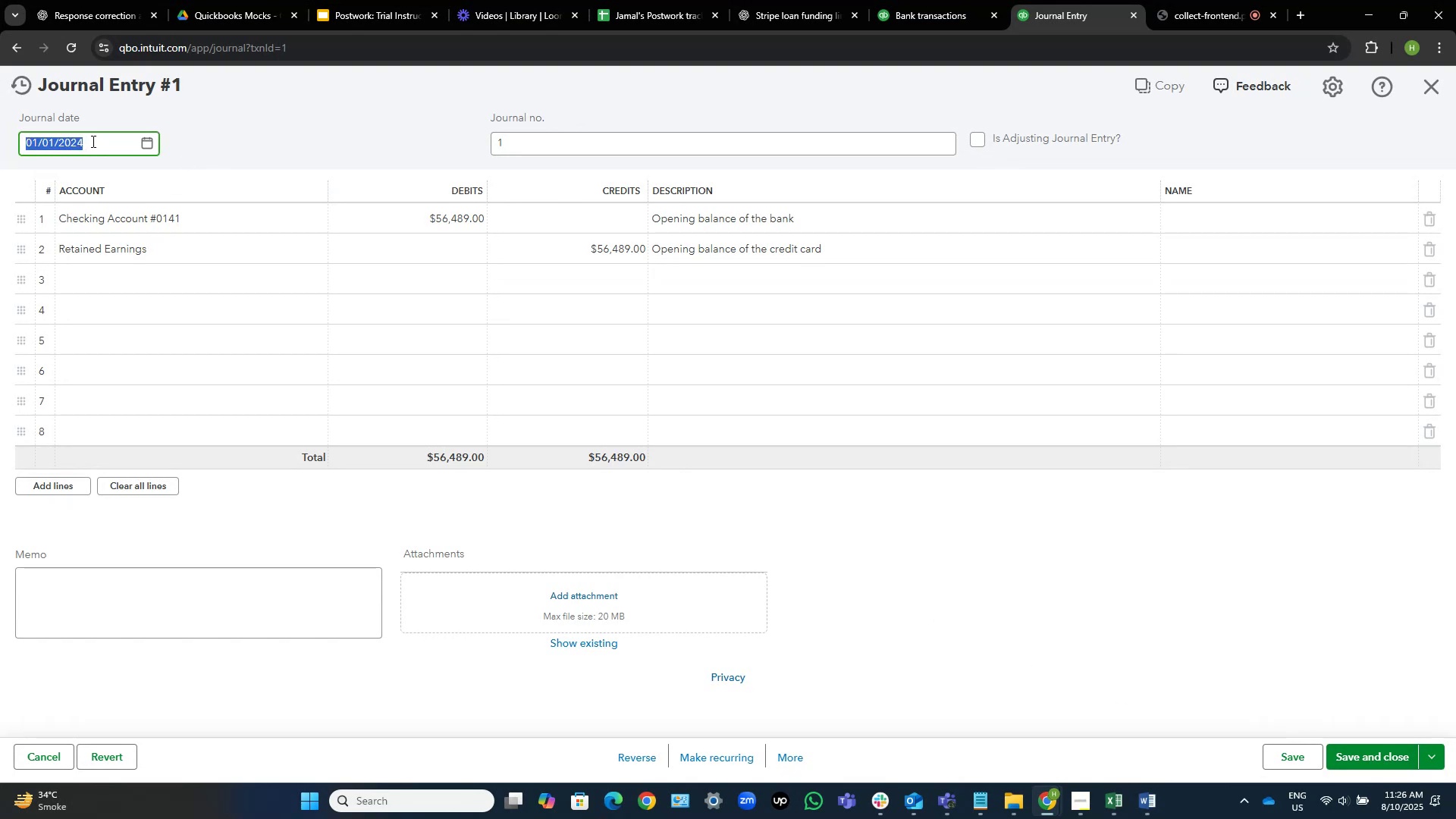 
key(ArrowRight)
 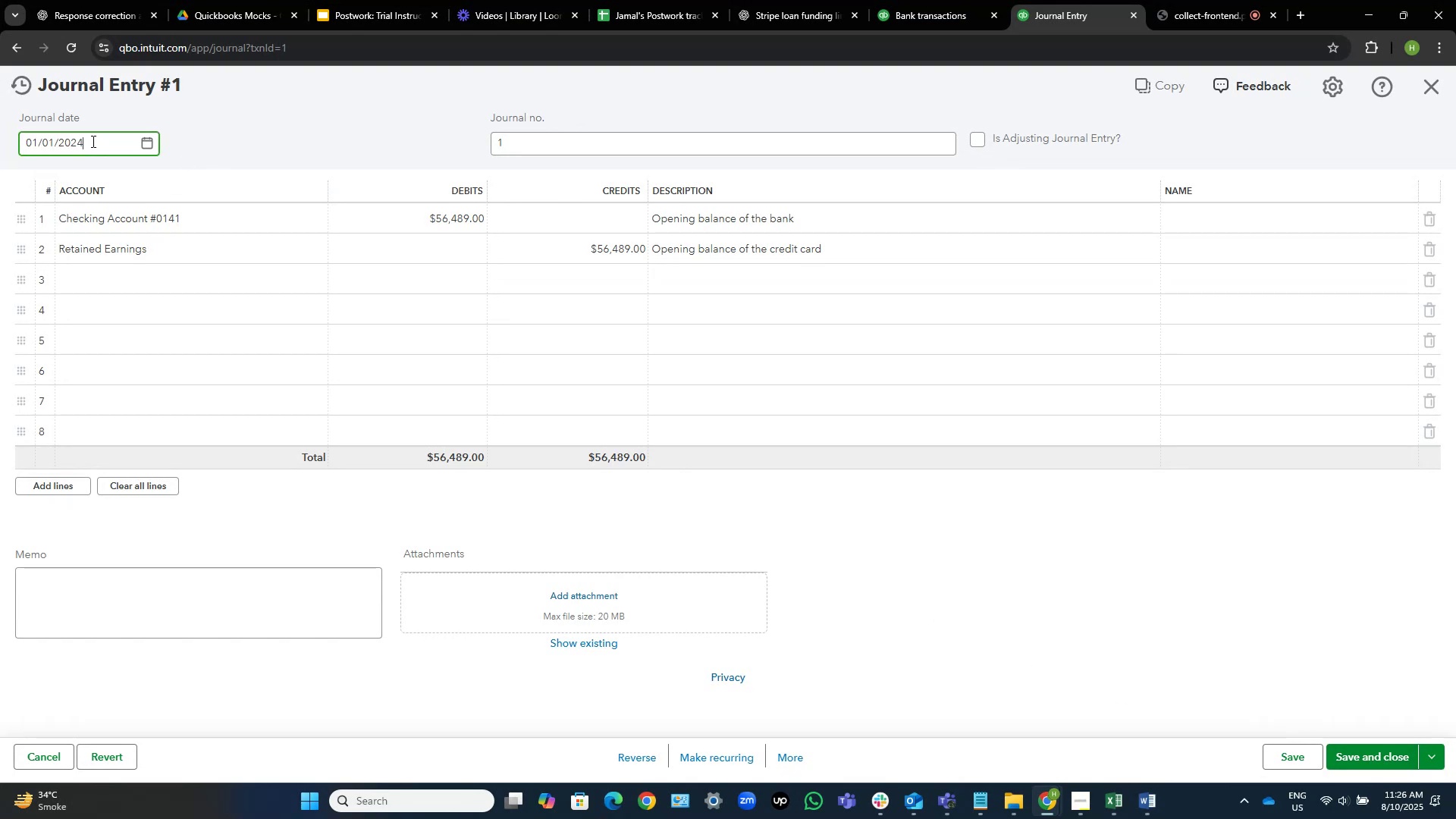 
key(Backspace)
 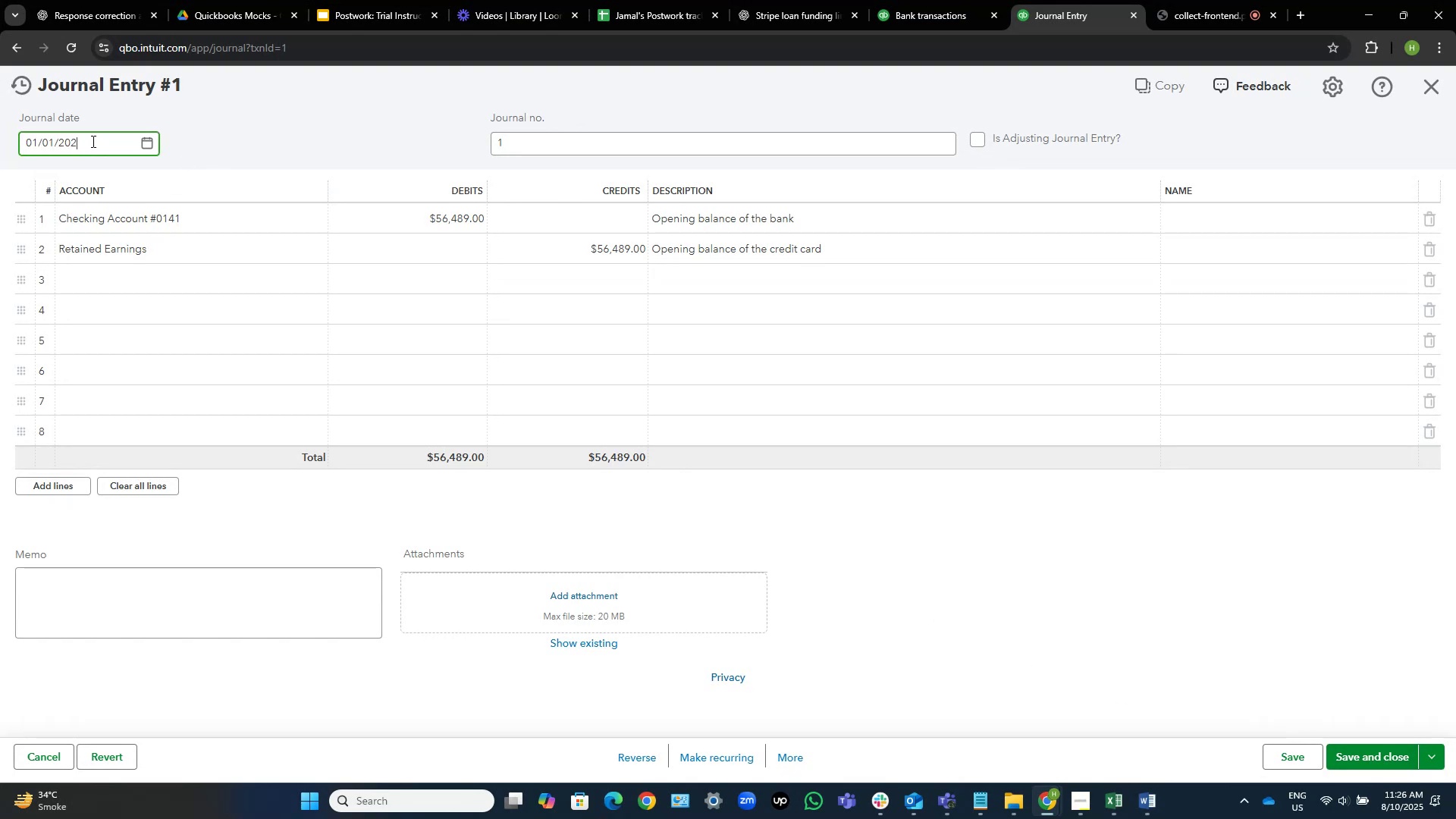 
key(Numpad3)
 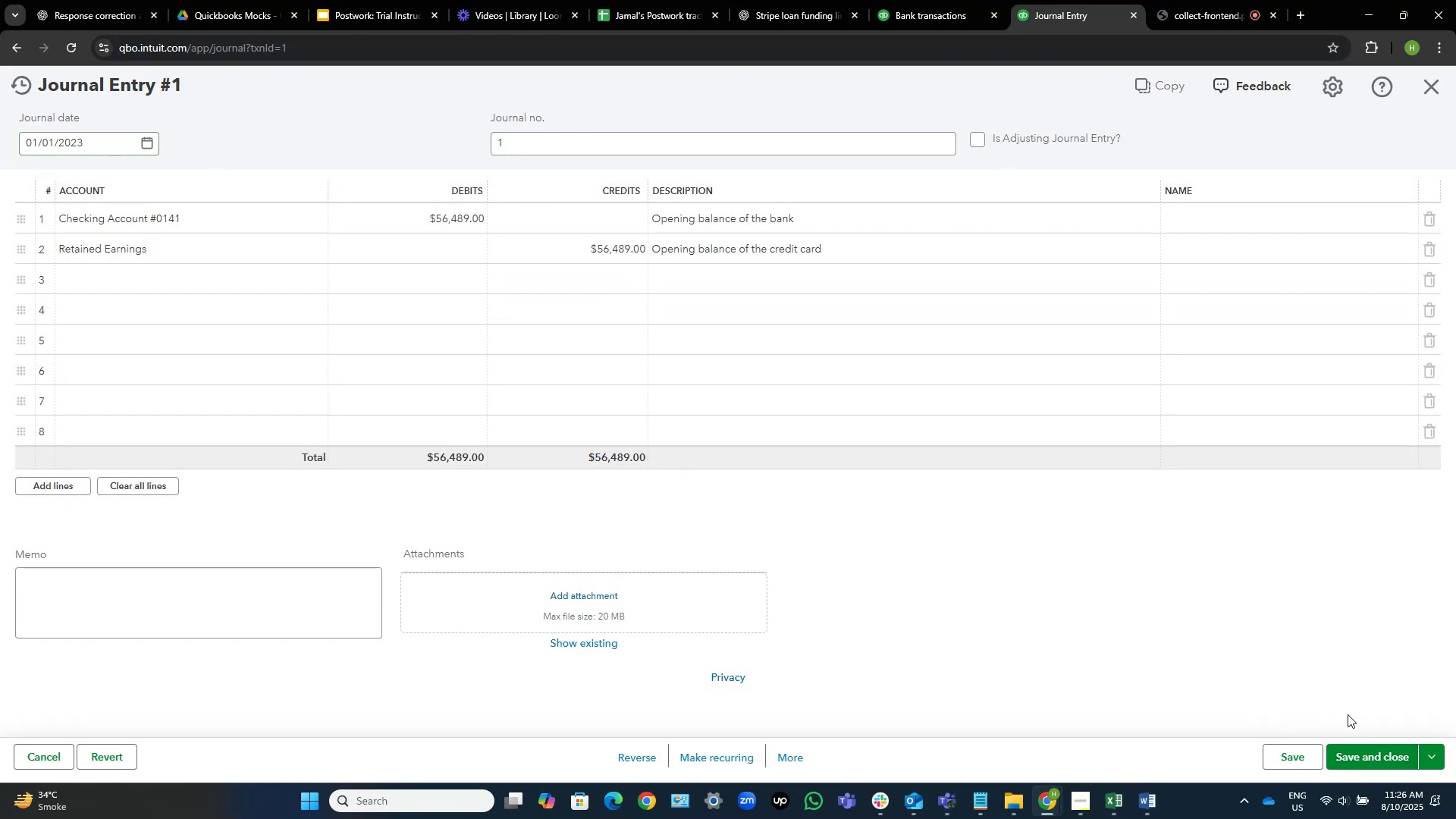 
left_click([1367, 755])
 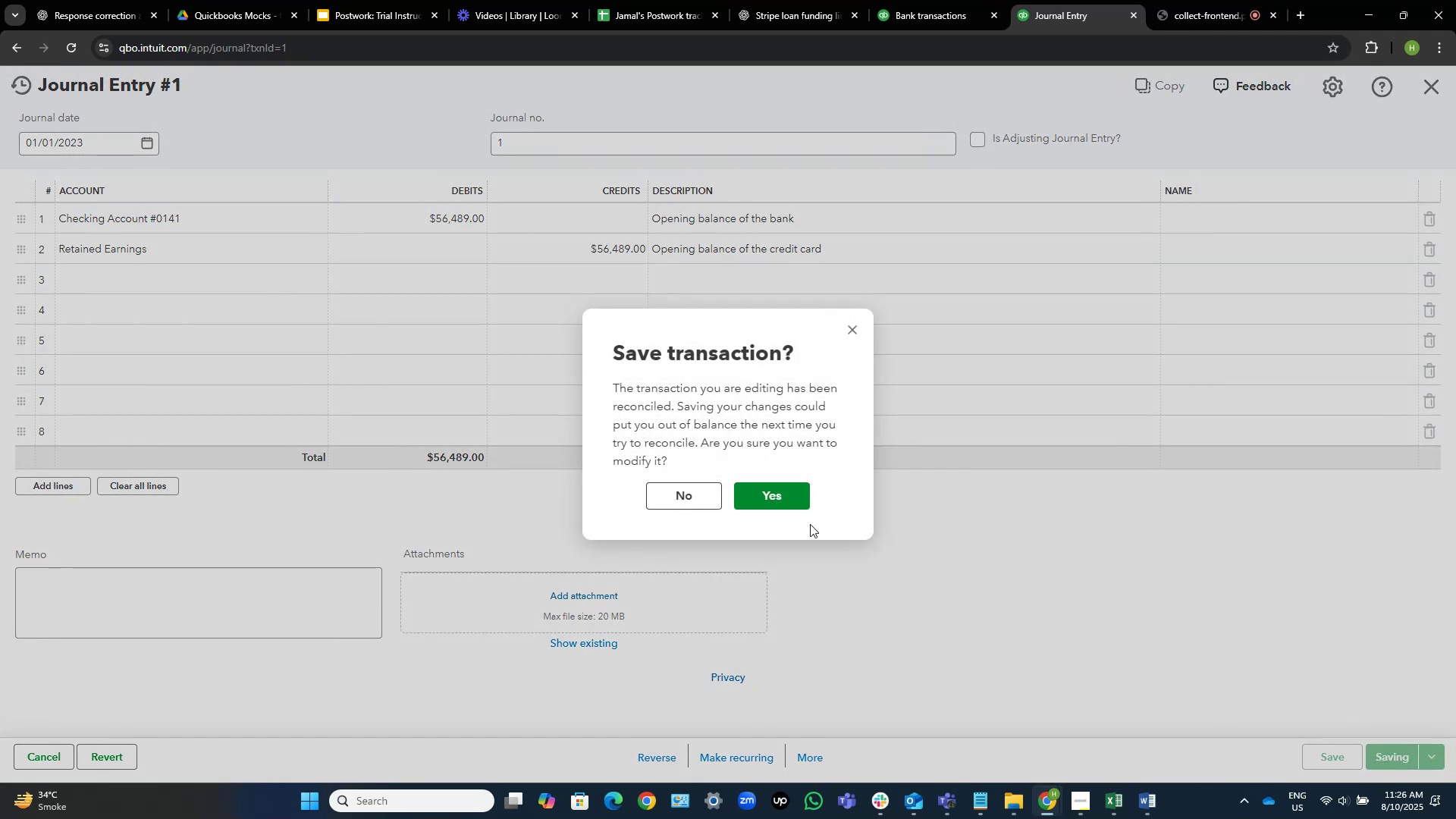 
left_click([788, 486])
 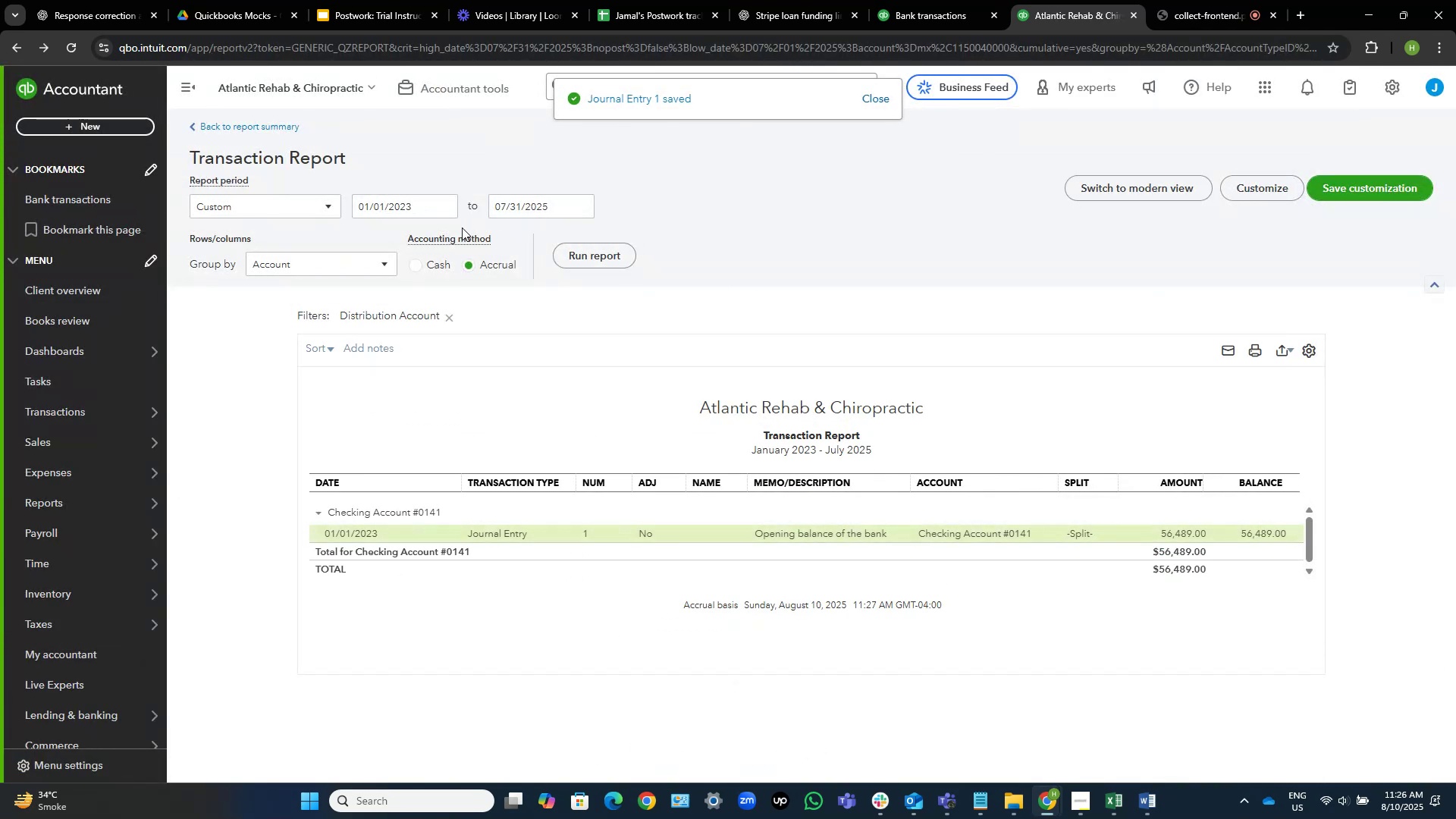 
left_click([256, 126])
 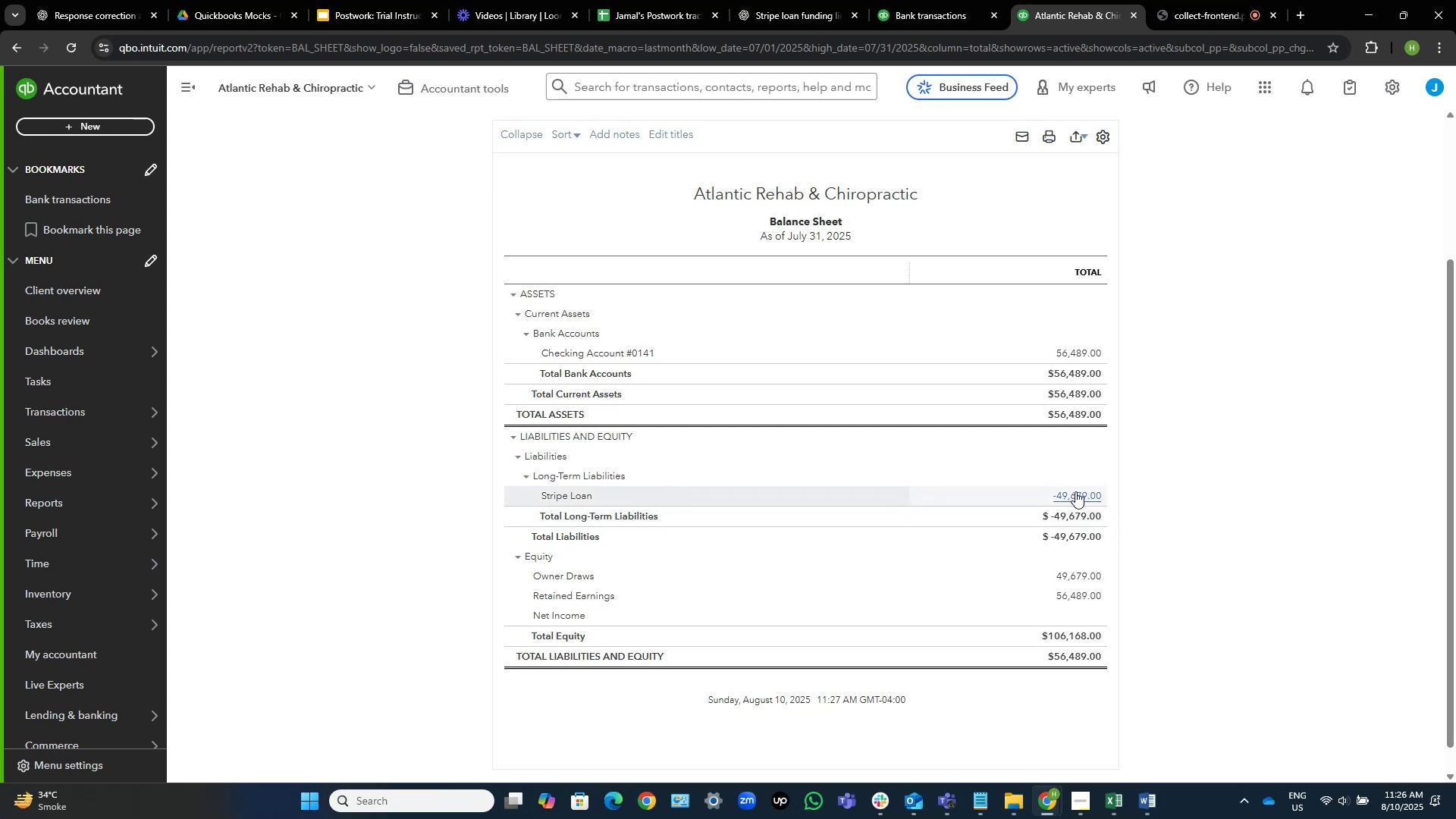 
wait(6.22)
 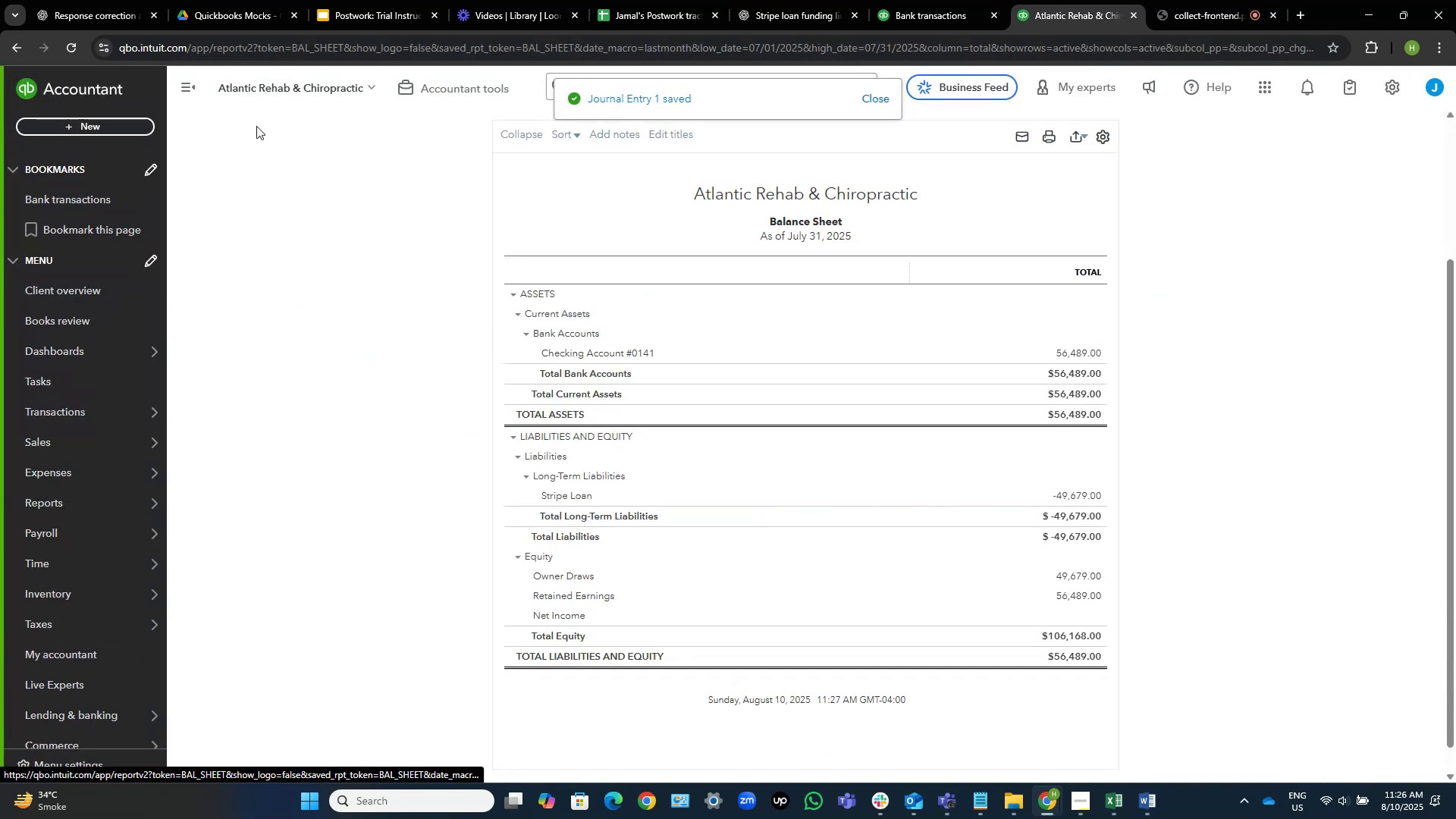 
left_click([1075, 491])
 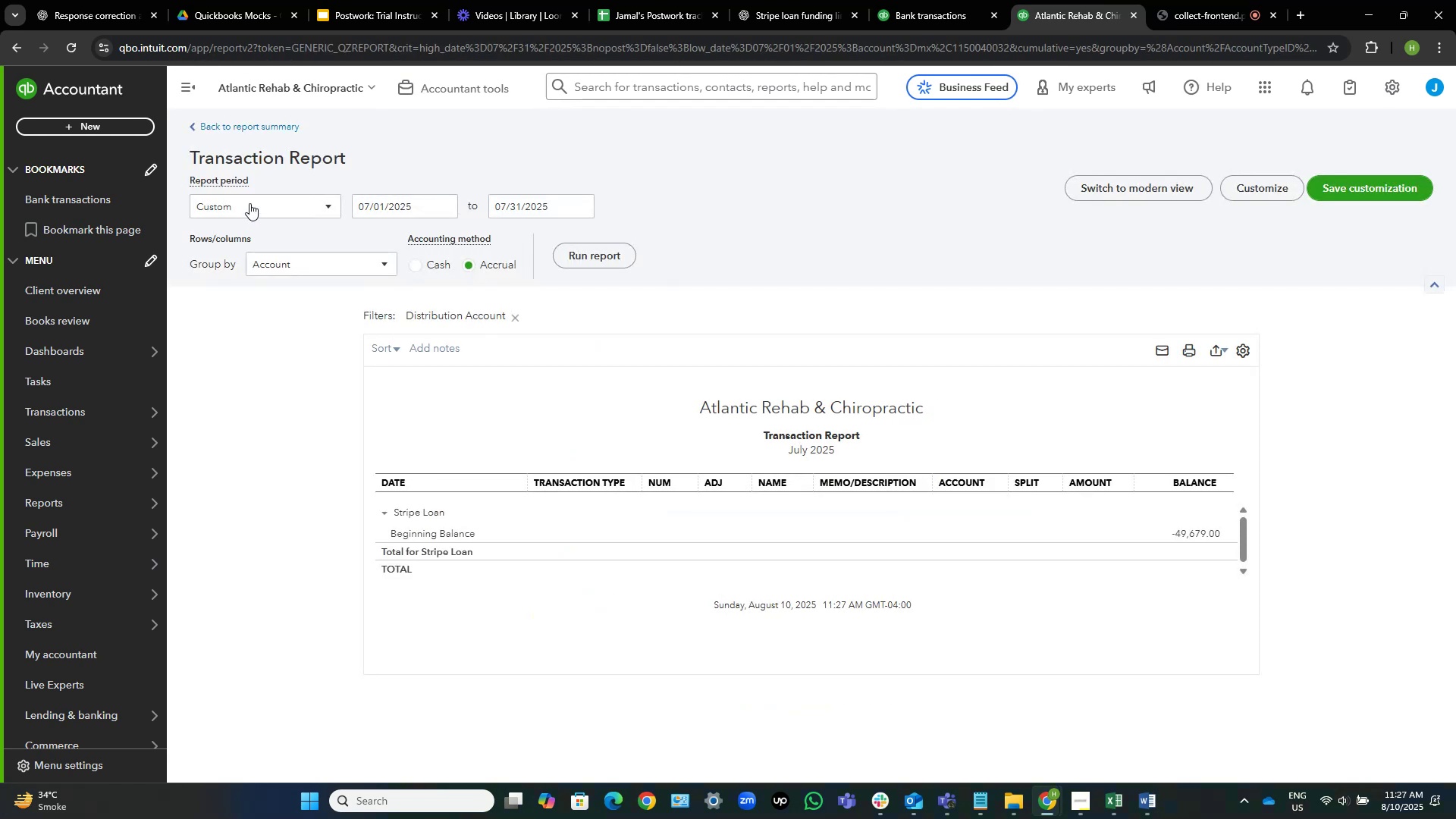 
left_click([278, 207])
 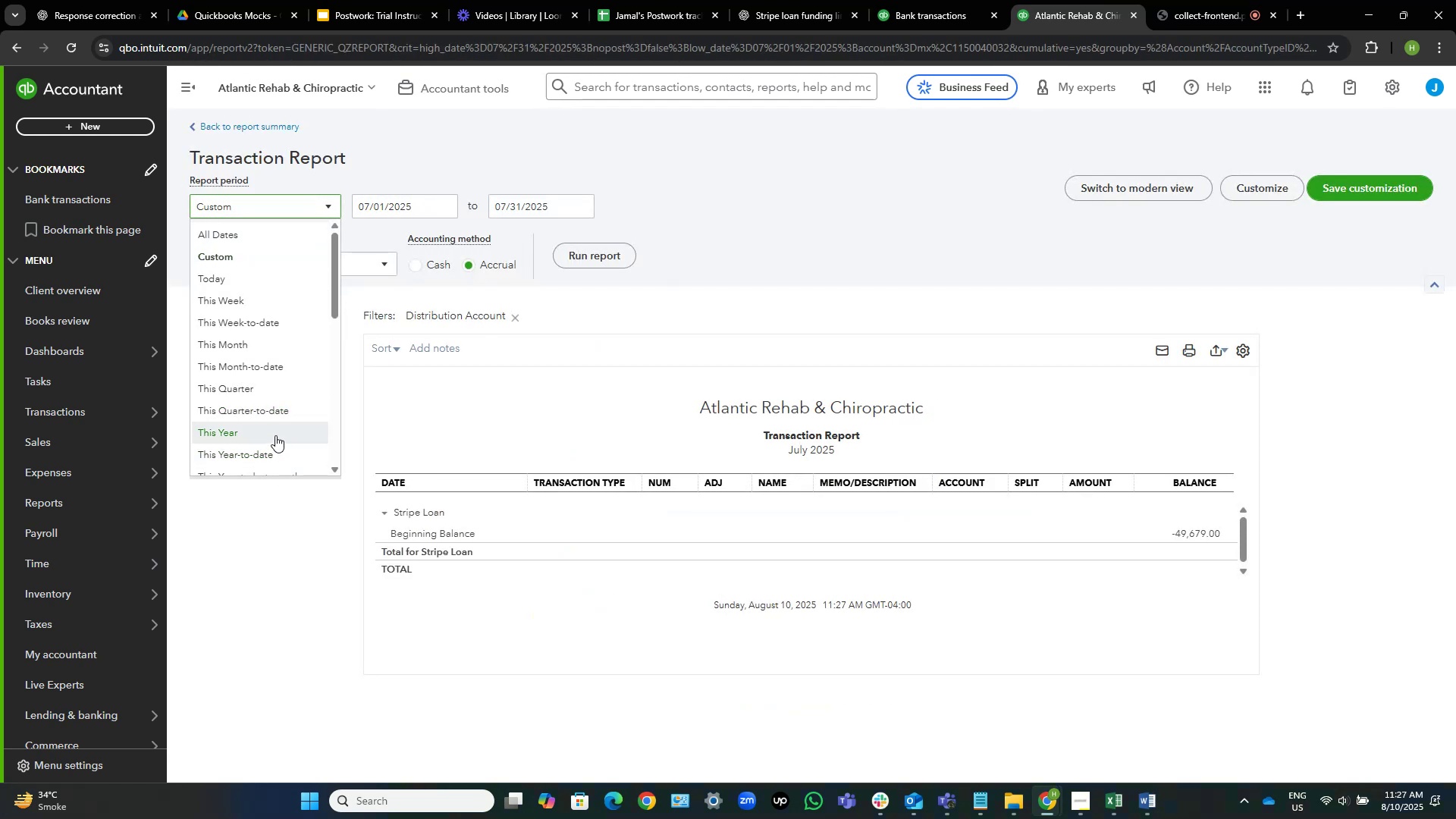 
scroll: coordinate [277, 416], scroll_direction: down, amount: 2.0
 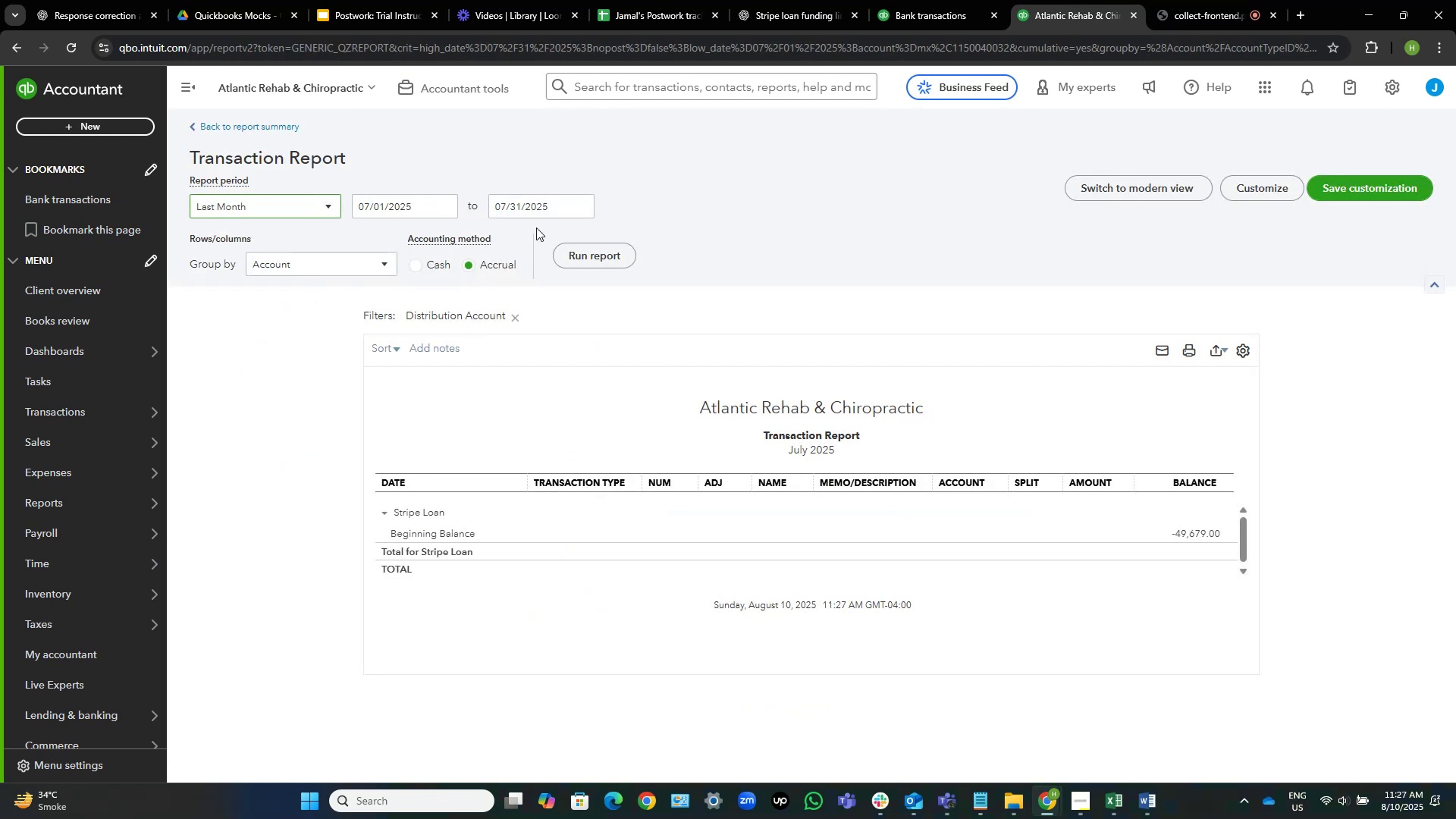 
left_click([246, 209])
 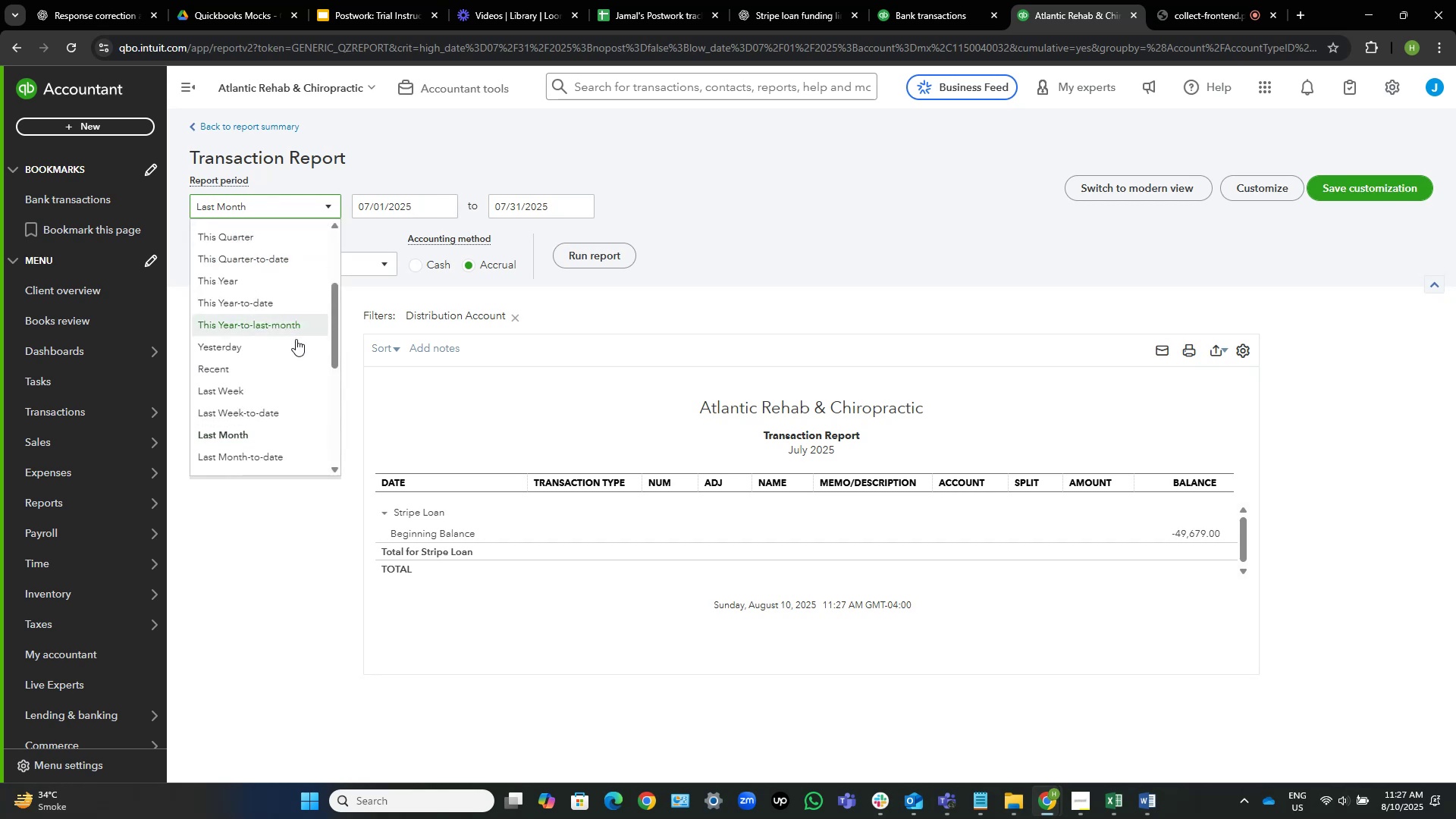 
scroll: coordinate [286, 360], scroll_direction: down, amount: 1.0
 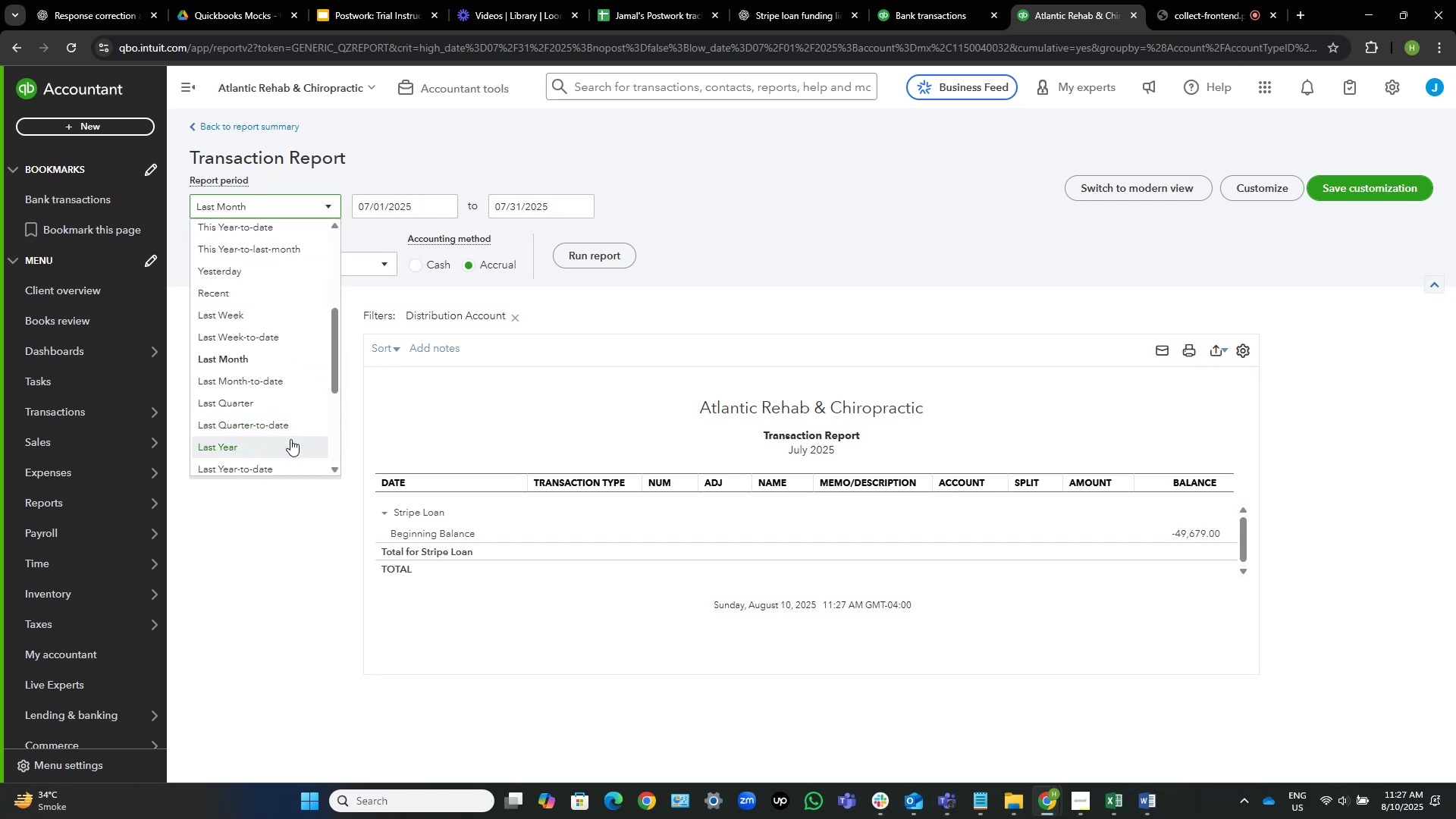 
left_click([284, 441])
 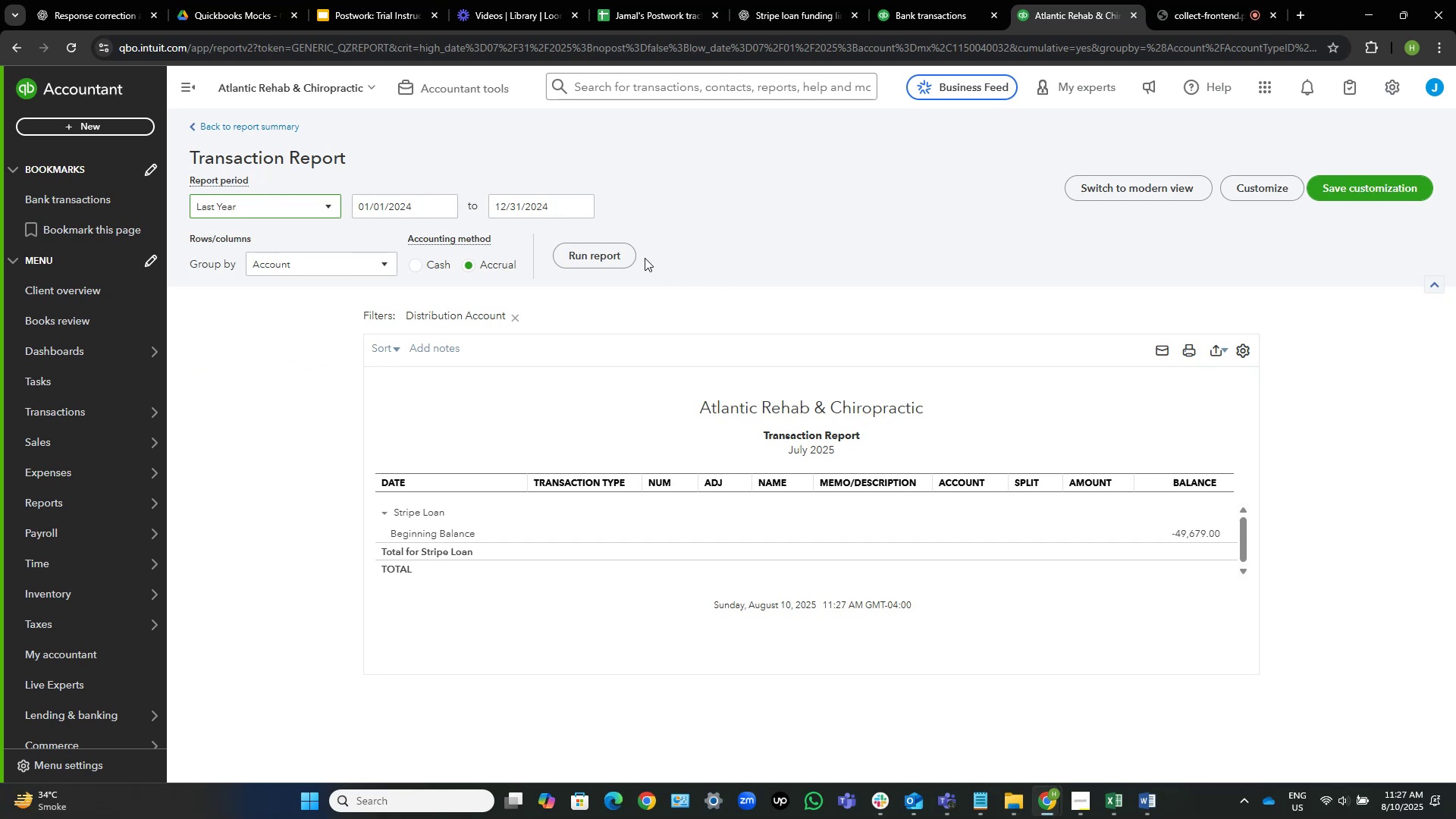 
left_click_drag(start_coordinate=[601, 253], to_coordinate=[598, 254])
 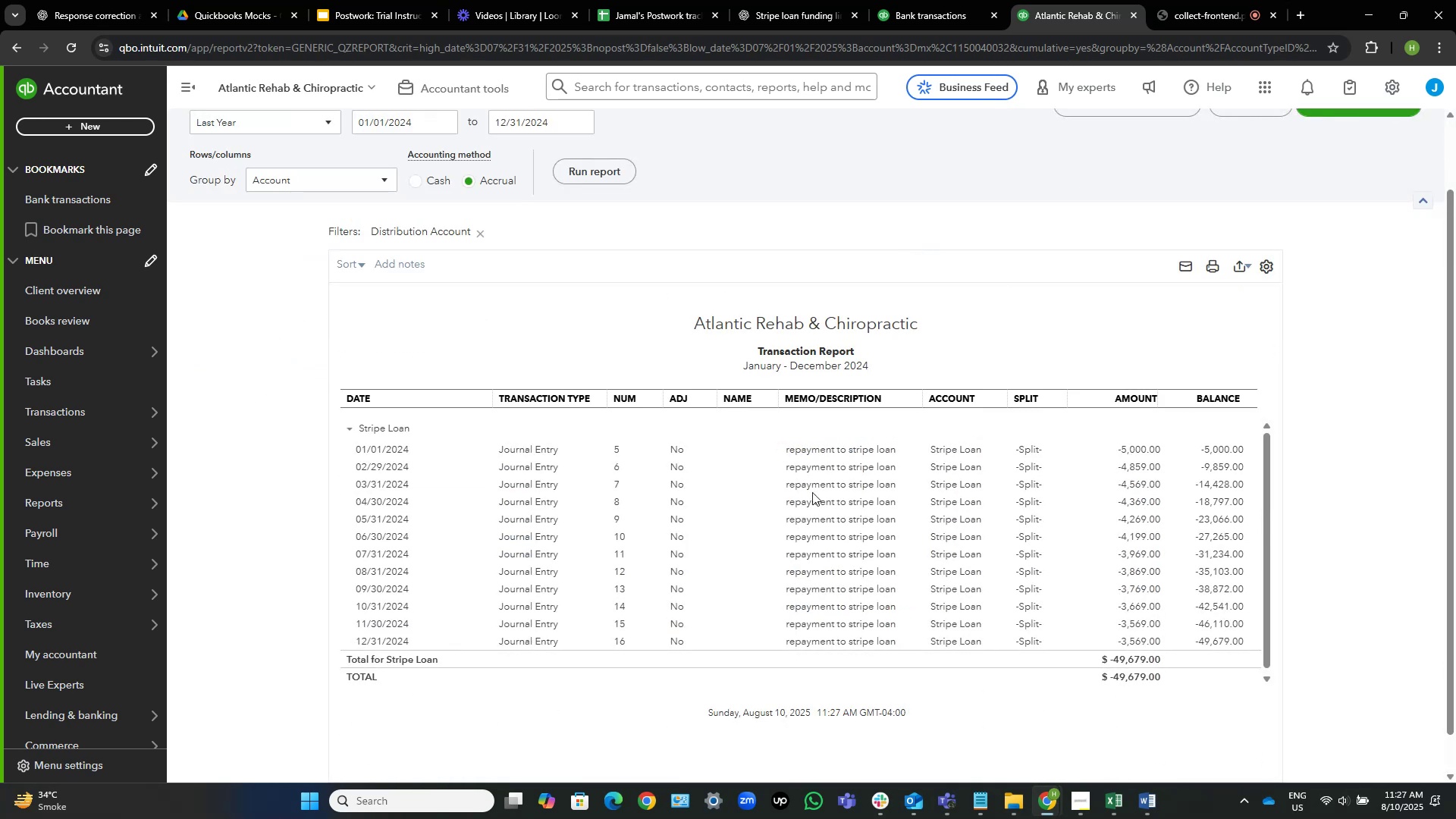 
left_click([843, 642])
 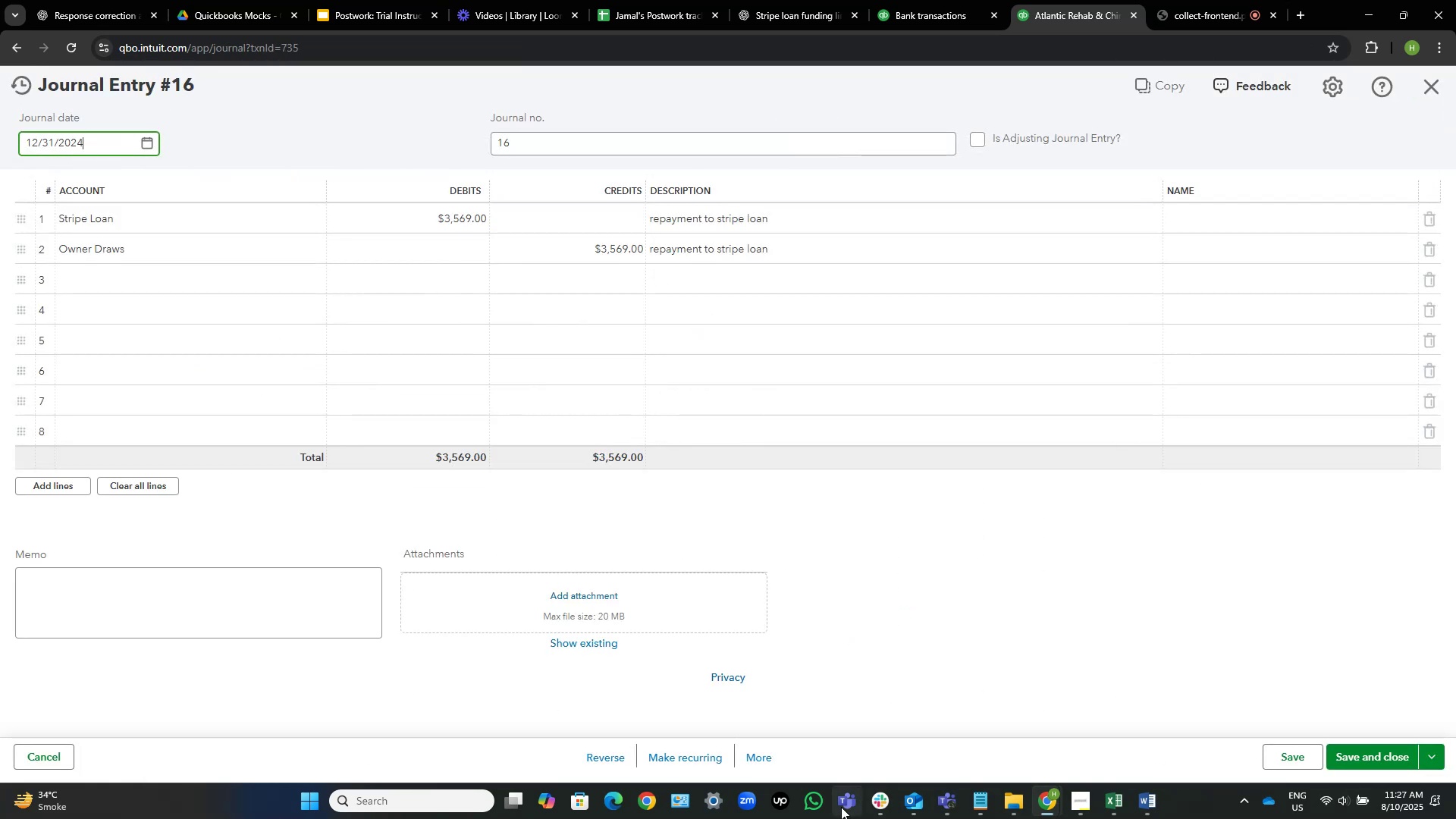 
left_click([753, 764])
 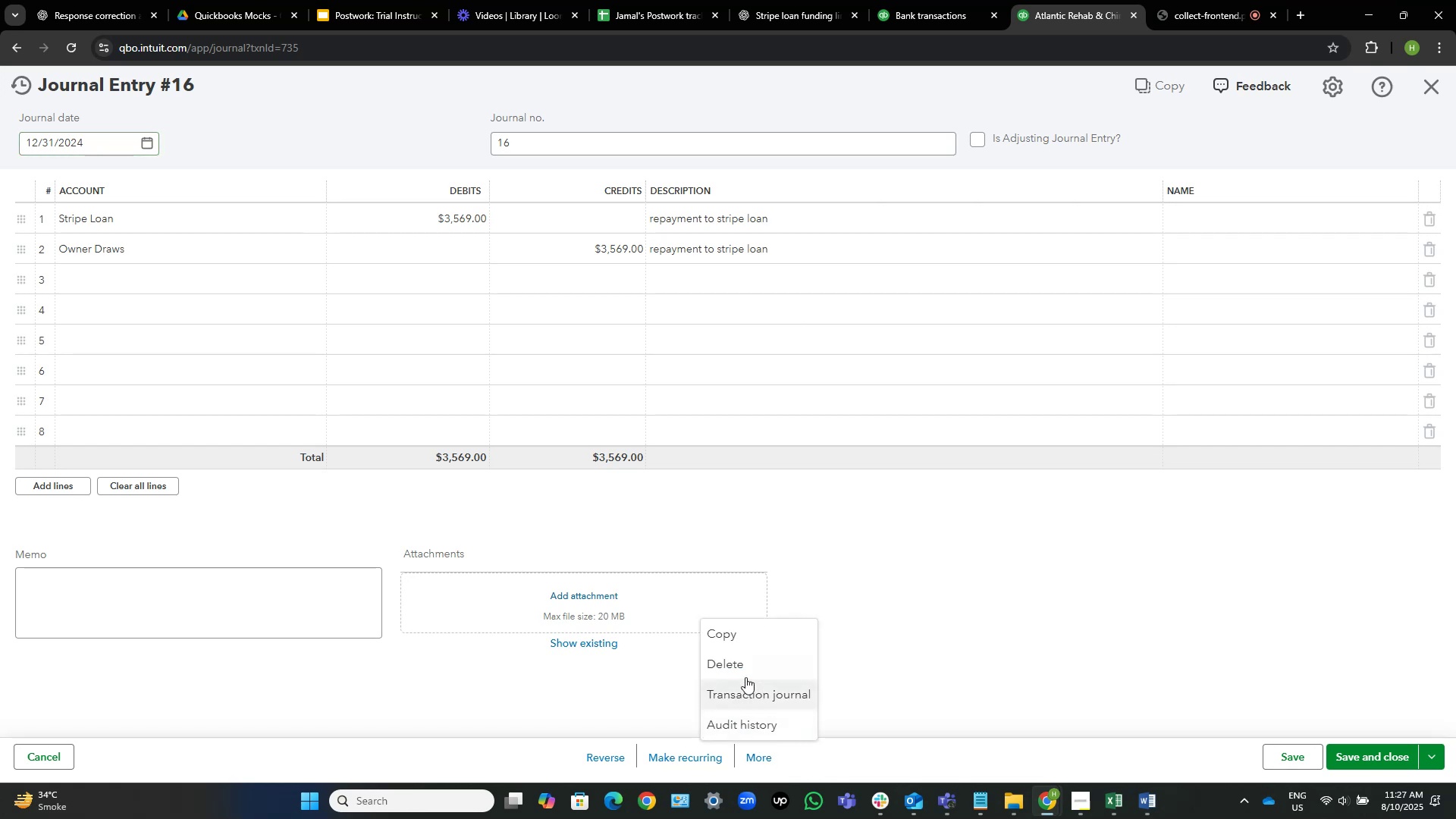 
left_click([751, 669])
 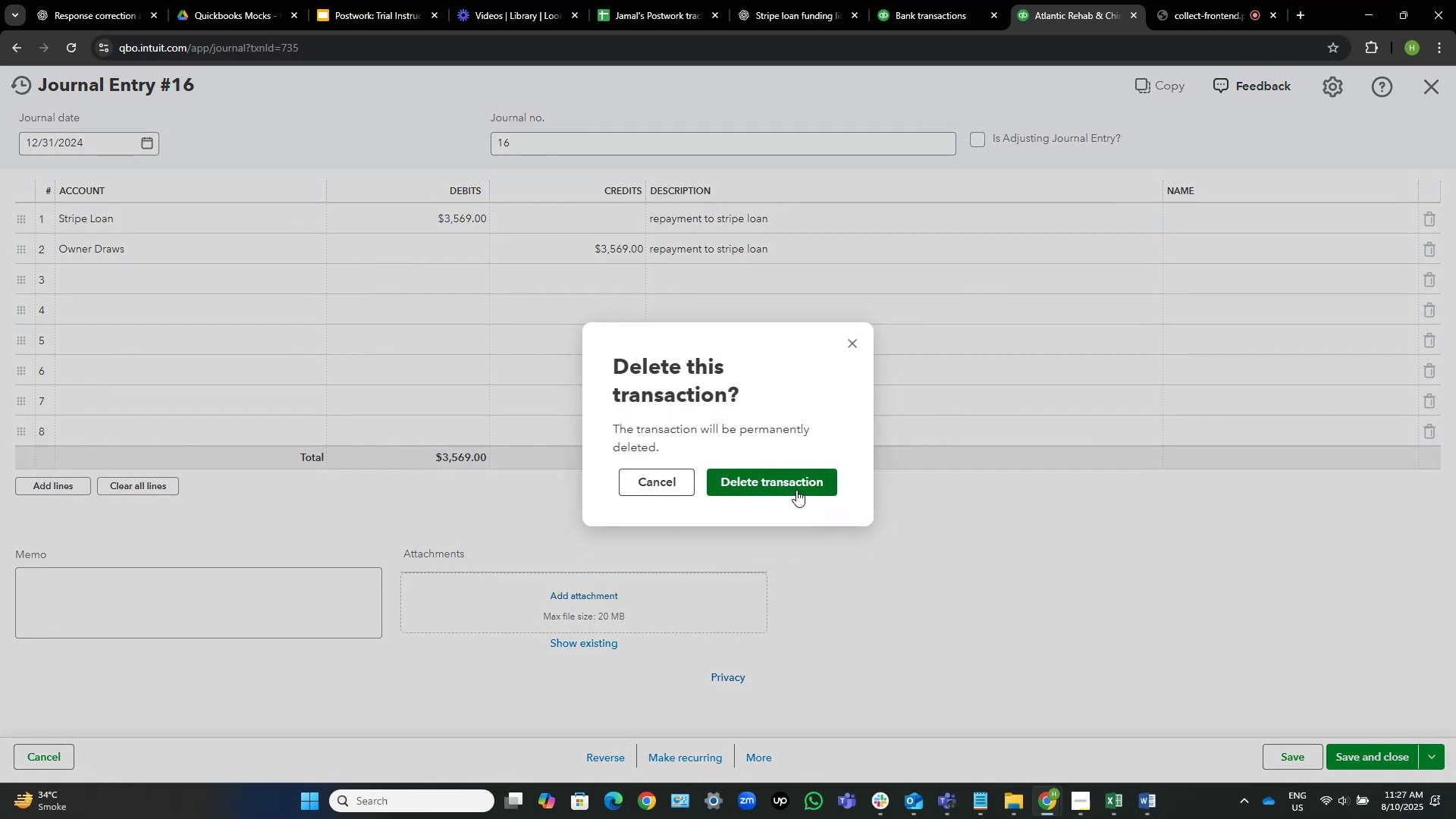 
left_click([796, 490])
 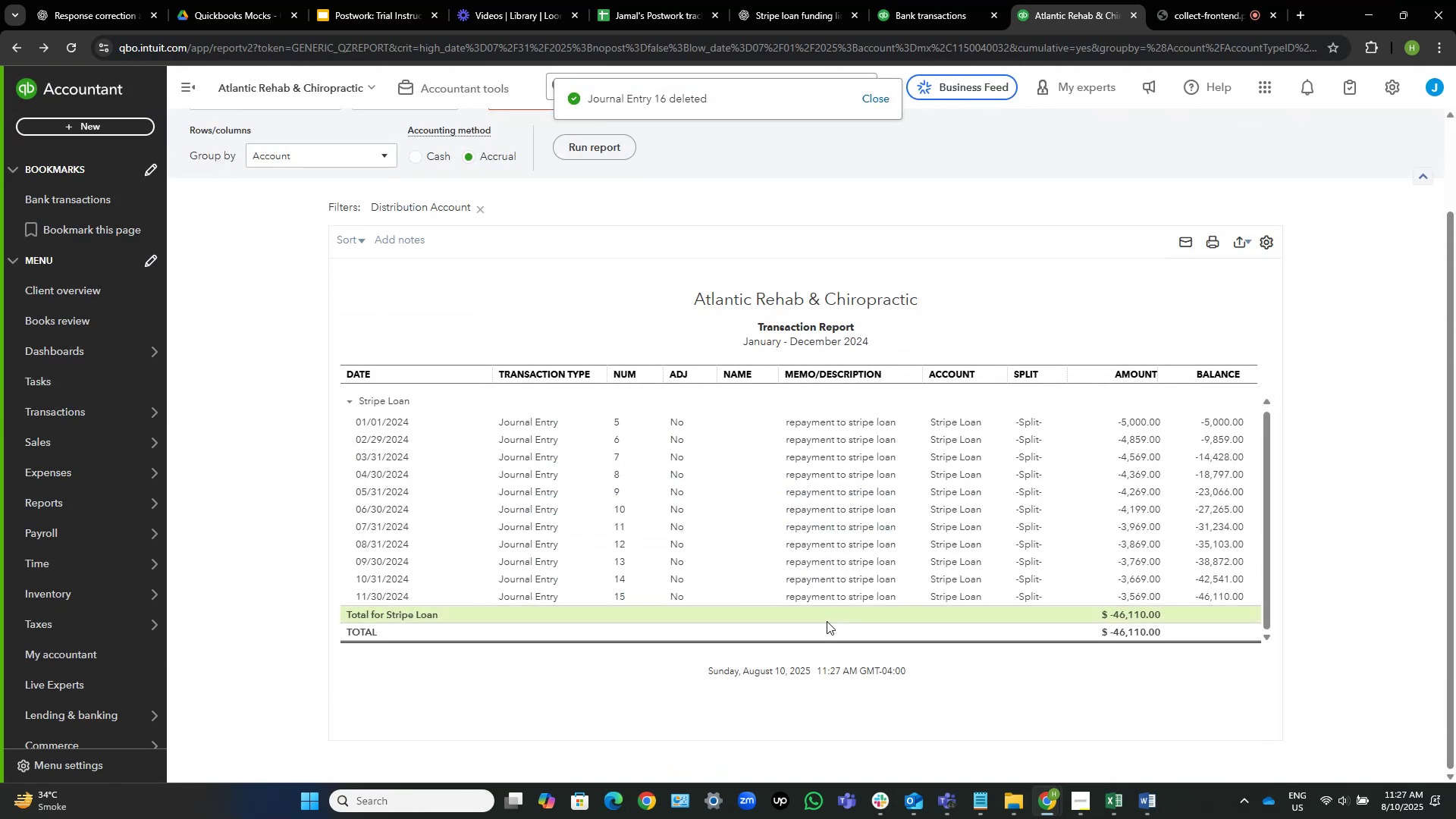 
left_click([828, 600])
 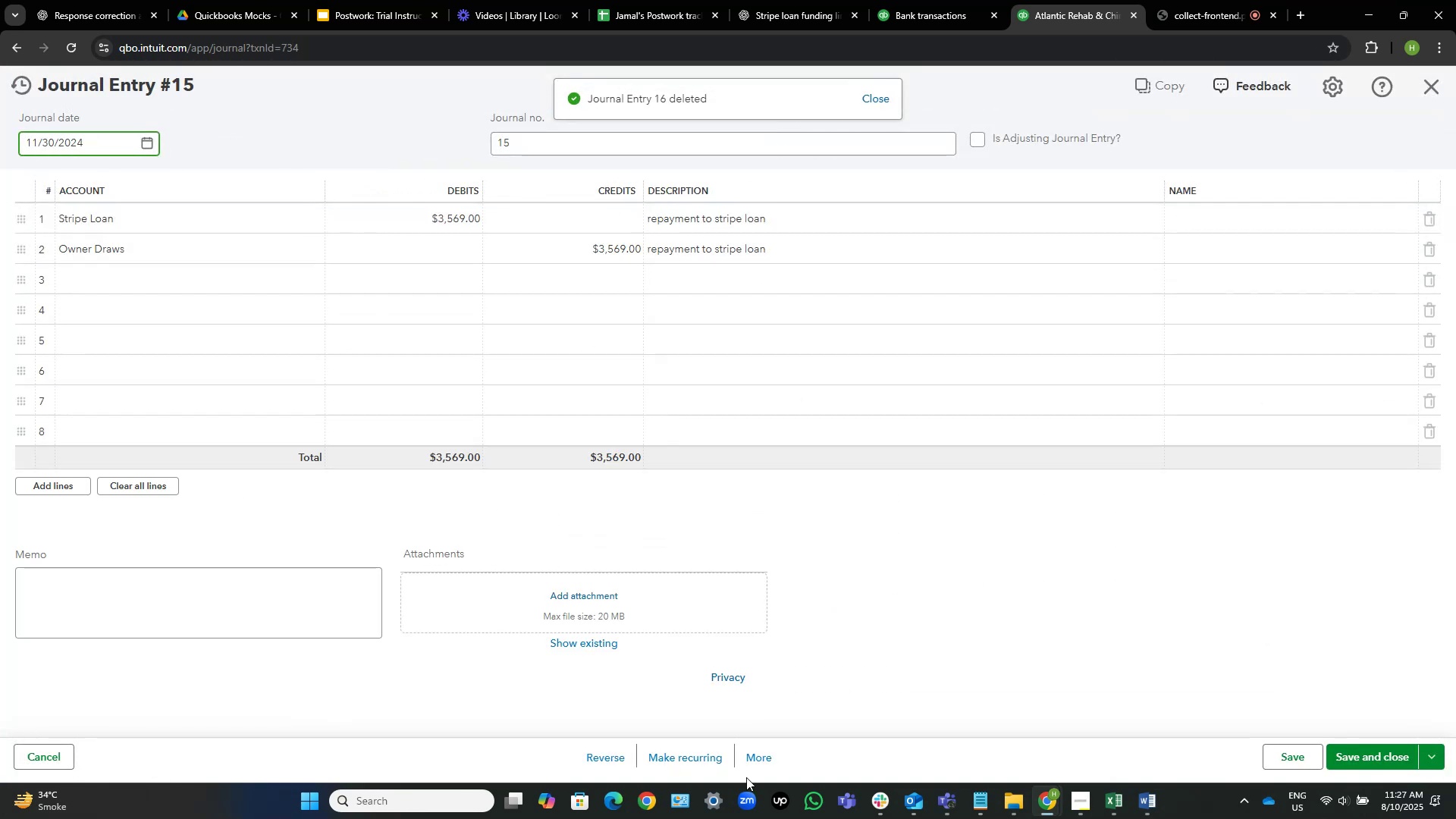 
left_click([753, 755])
 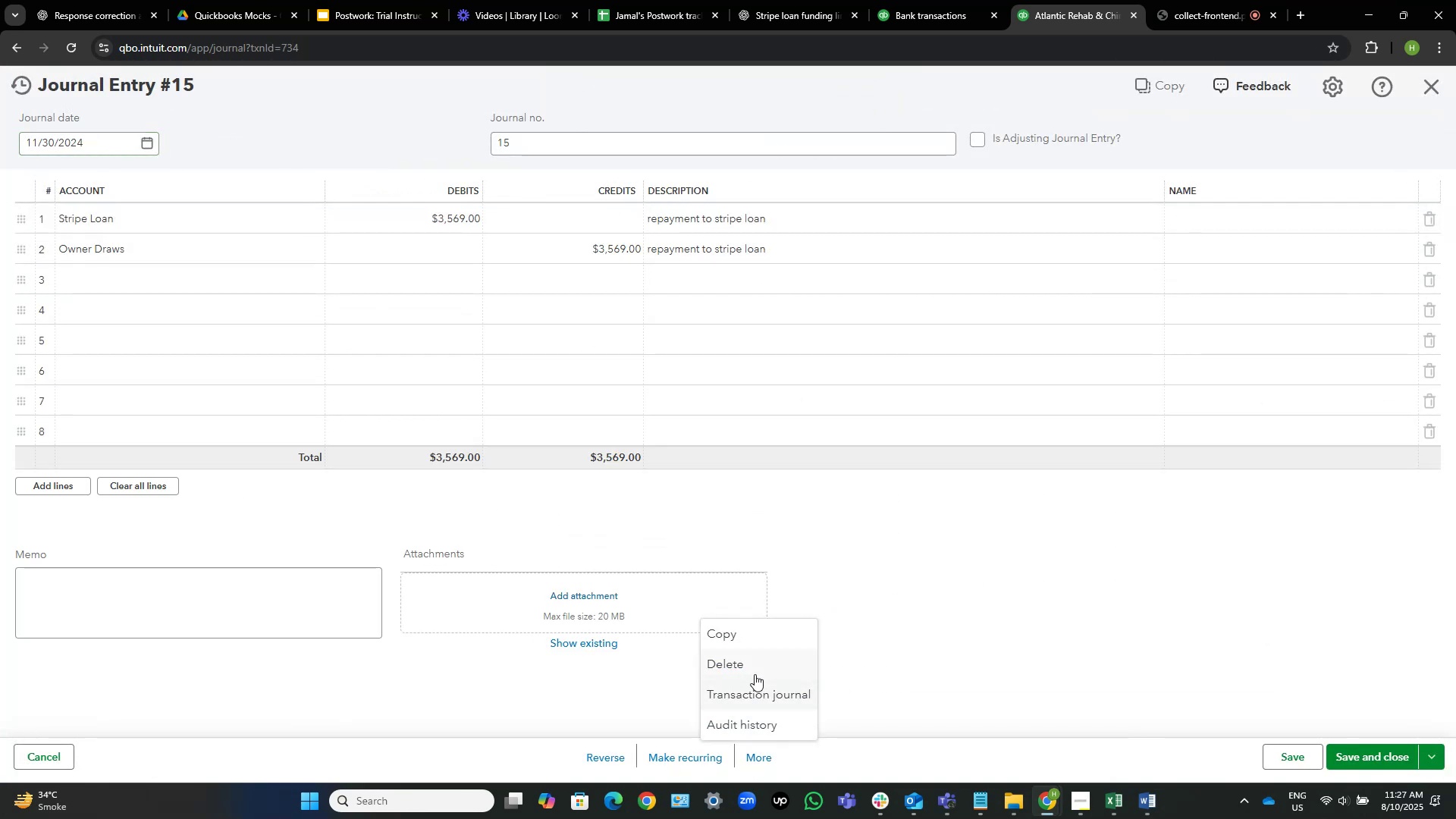 
left_click([755, 673])
 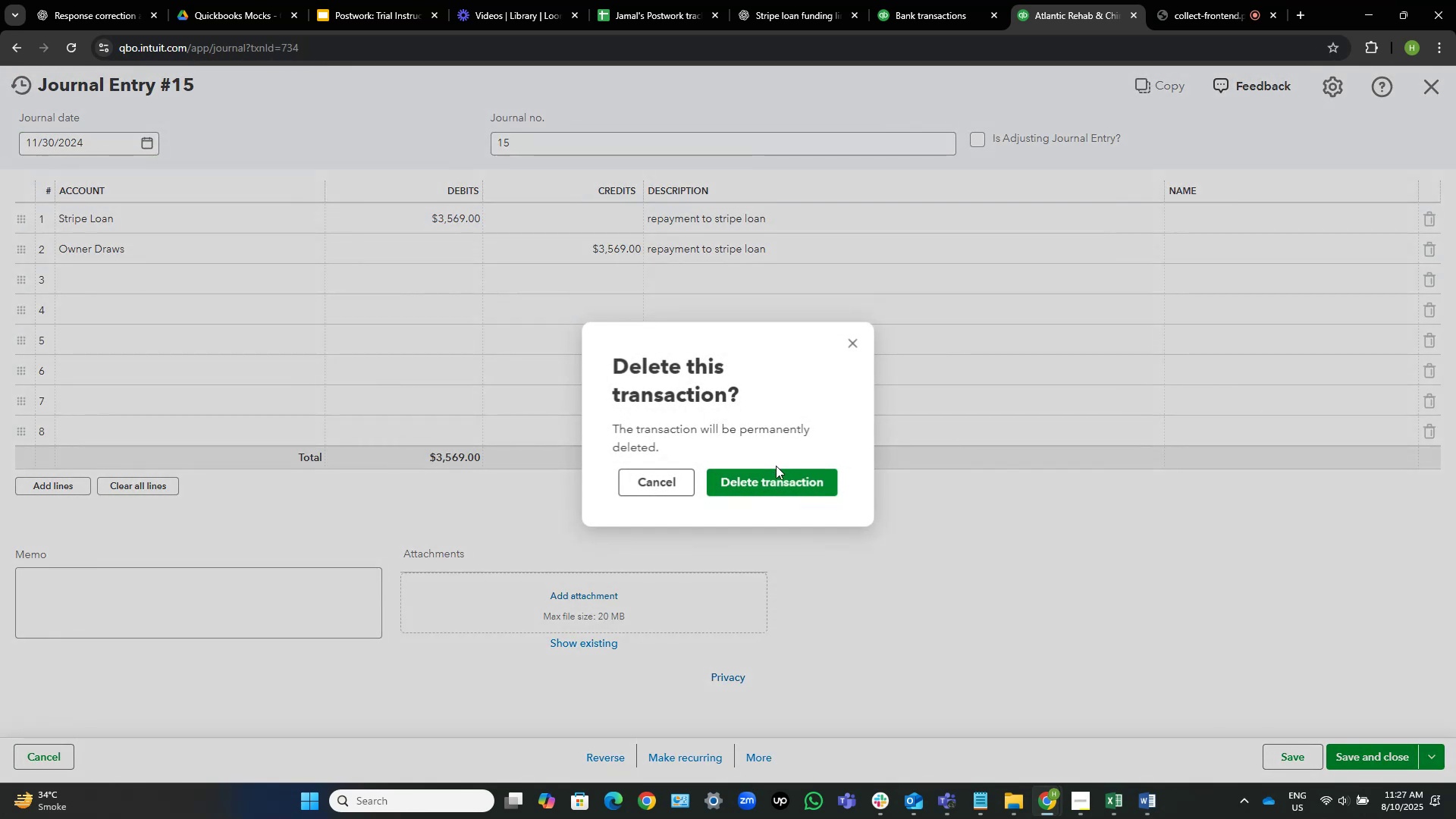 
left_click([773, 483])
 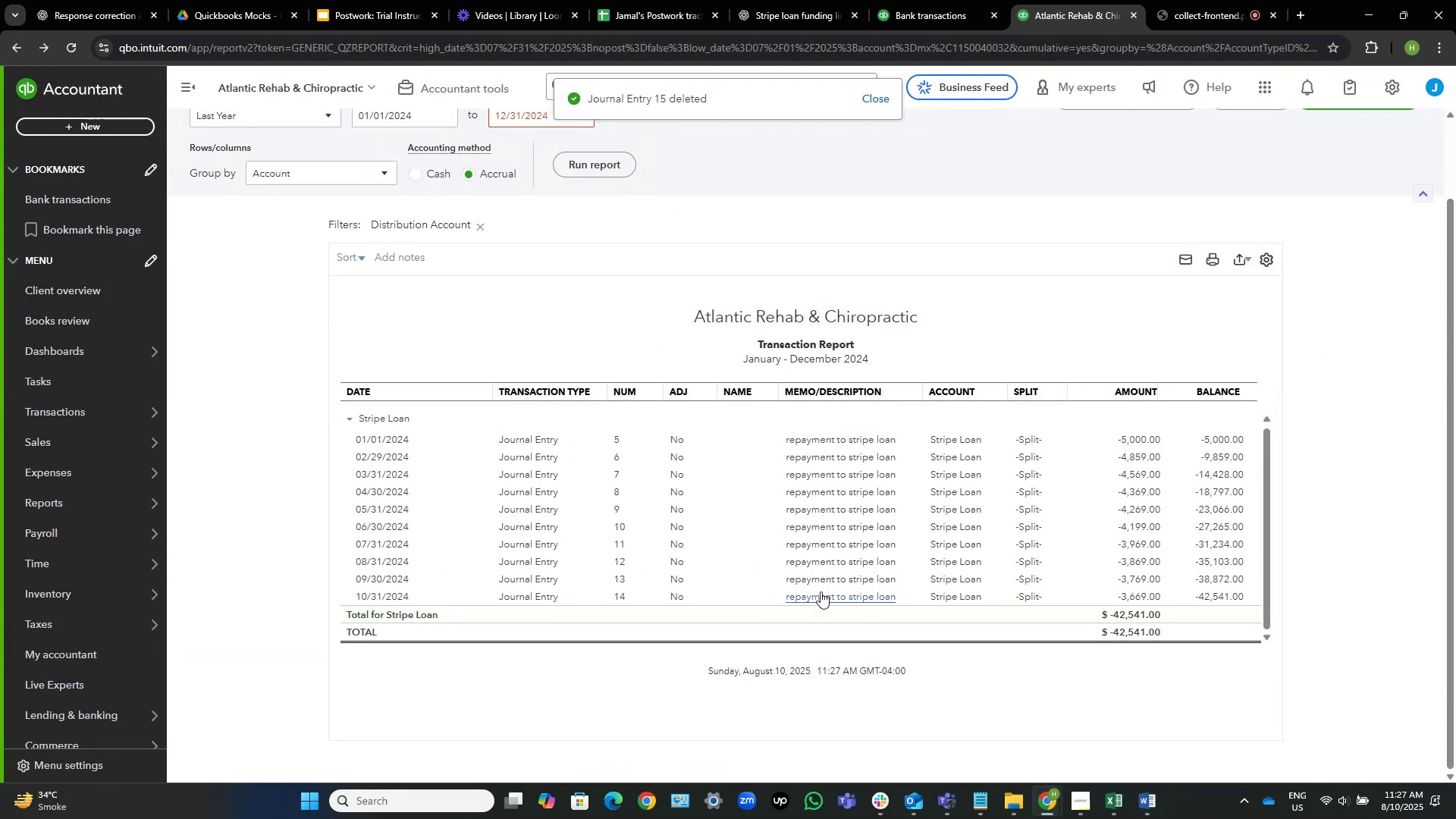 
wait(6.35)
 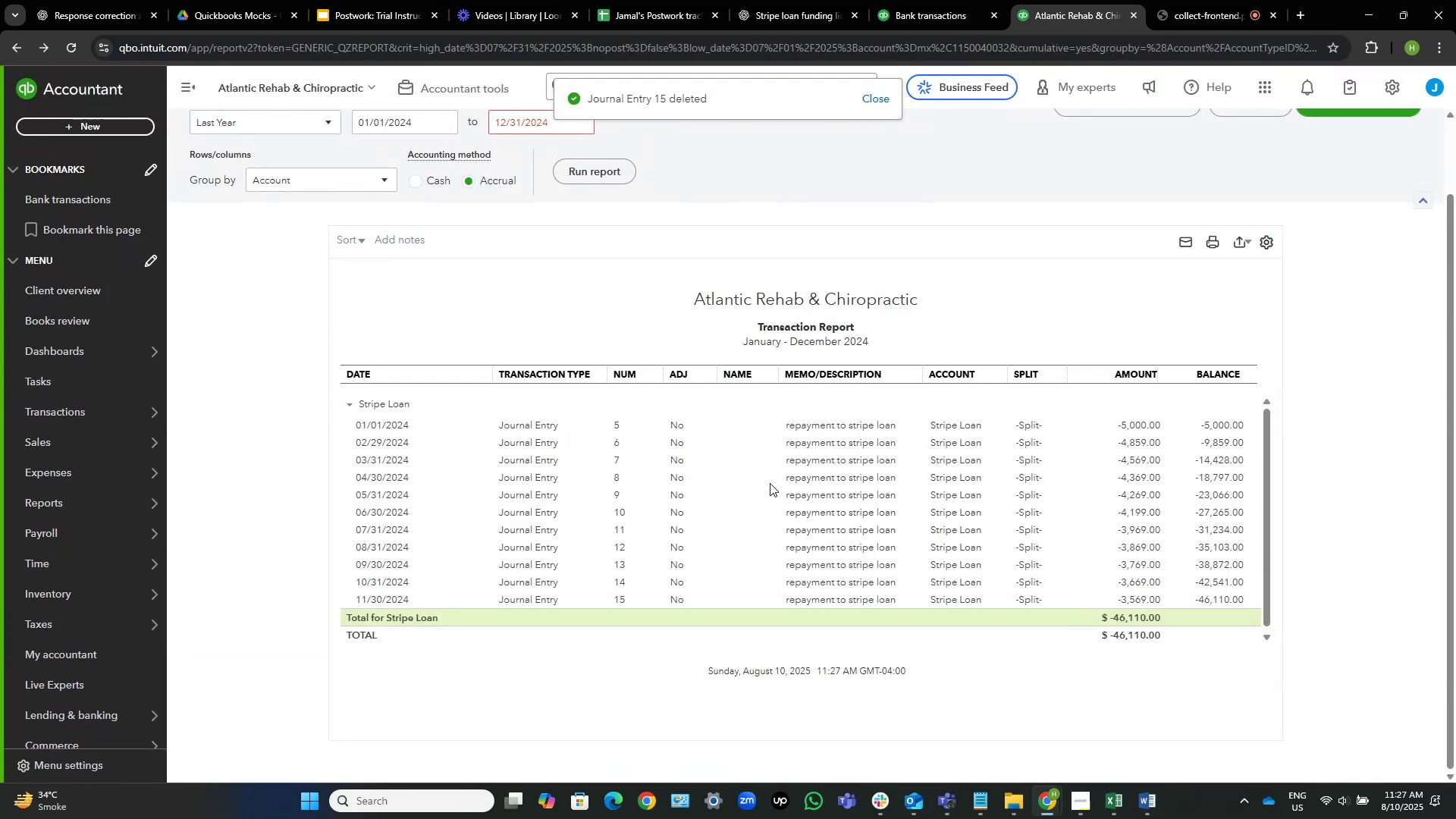 
left_click([821, 592])
 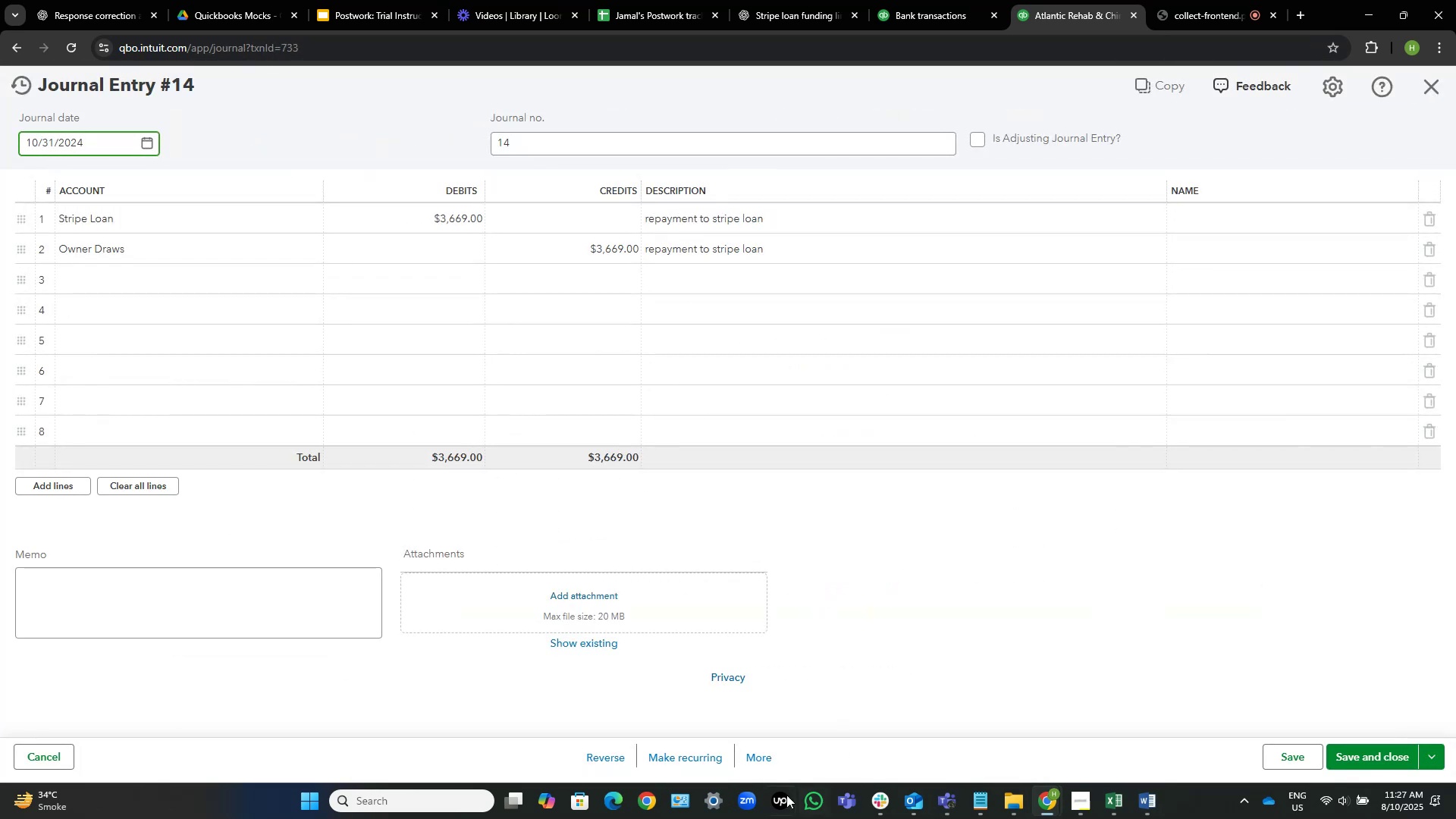 
left_click([755, 754])
 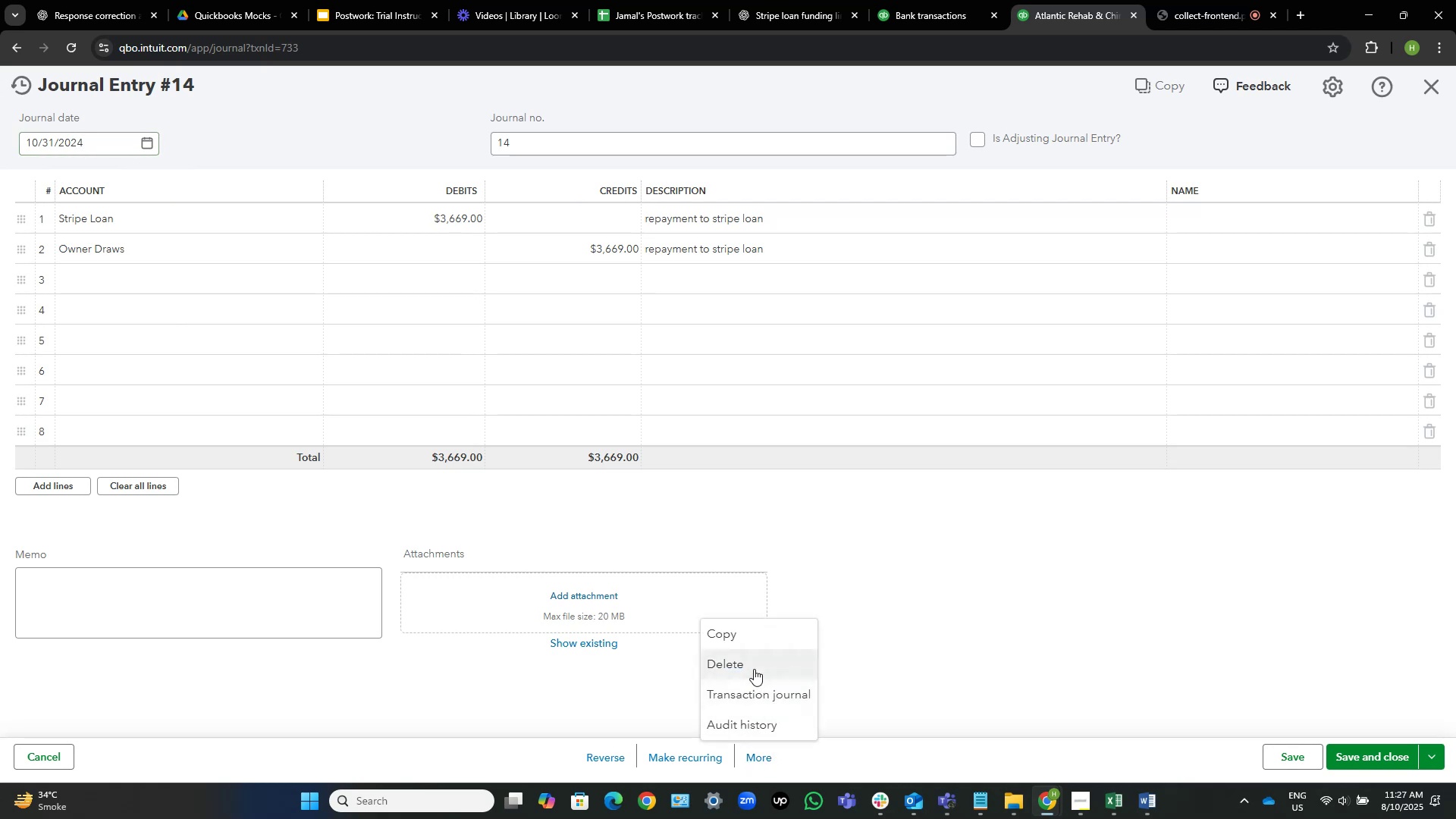 
left_click([754, 667])
 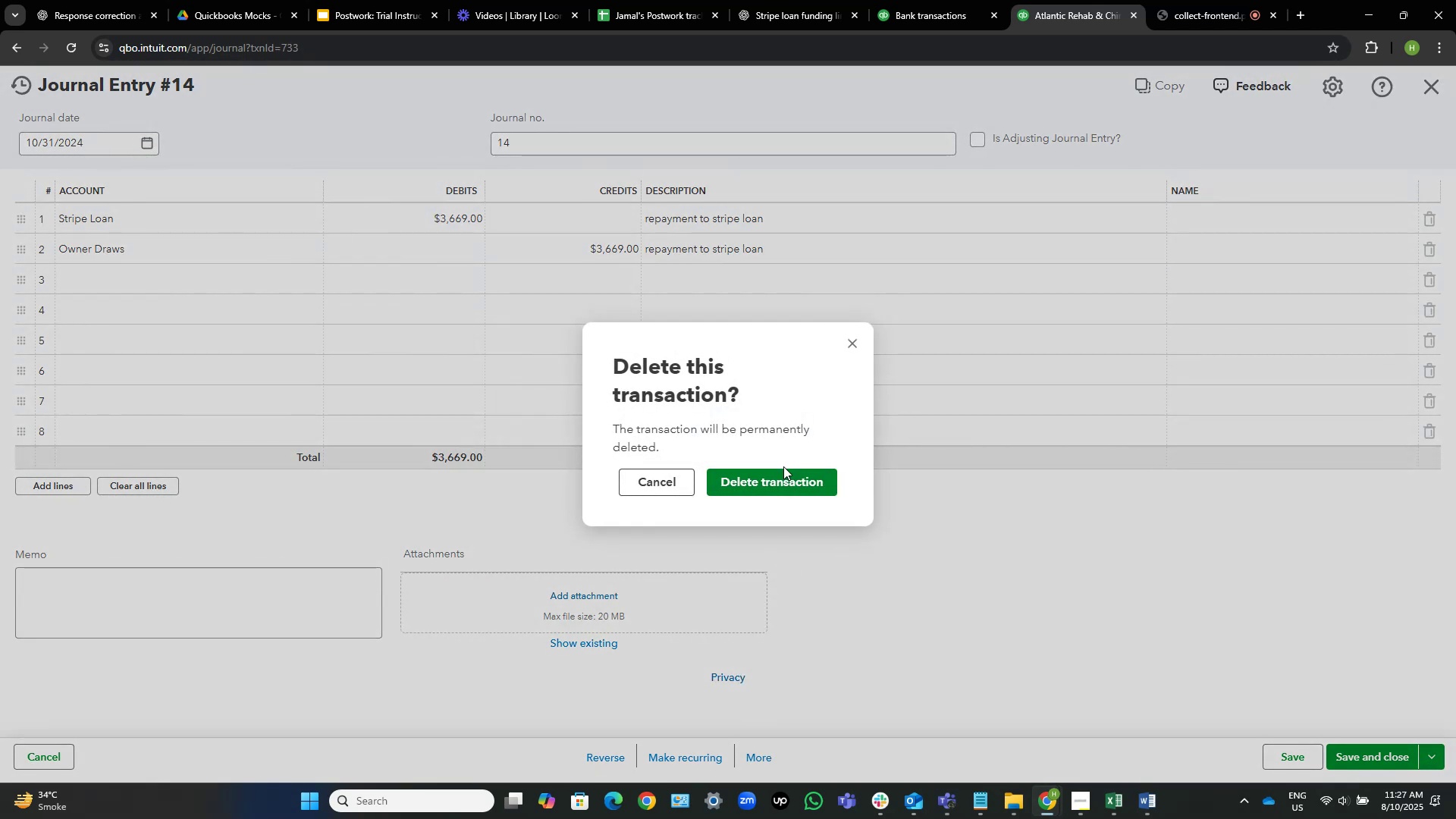 
double_click([776, 483])
 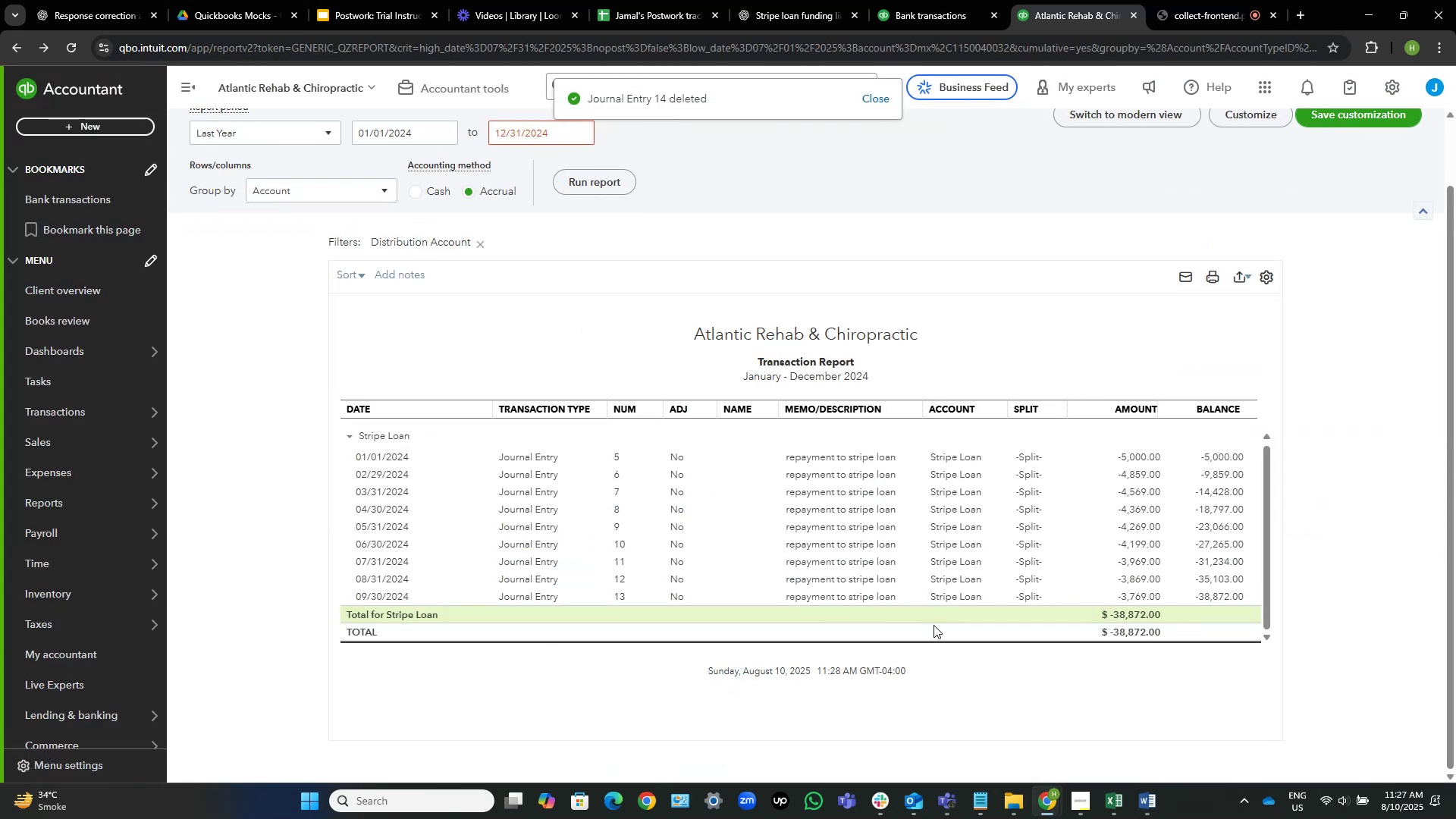 
left_click([839, 597])
 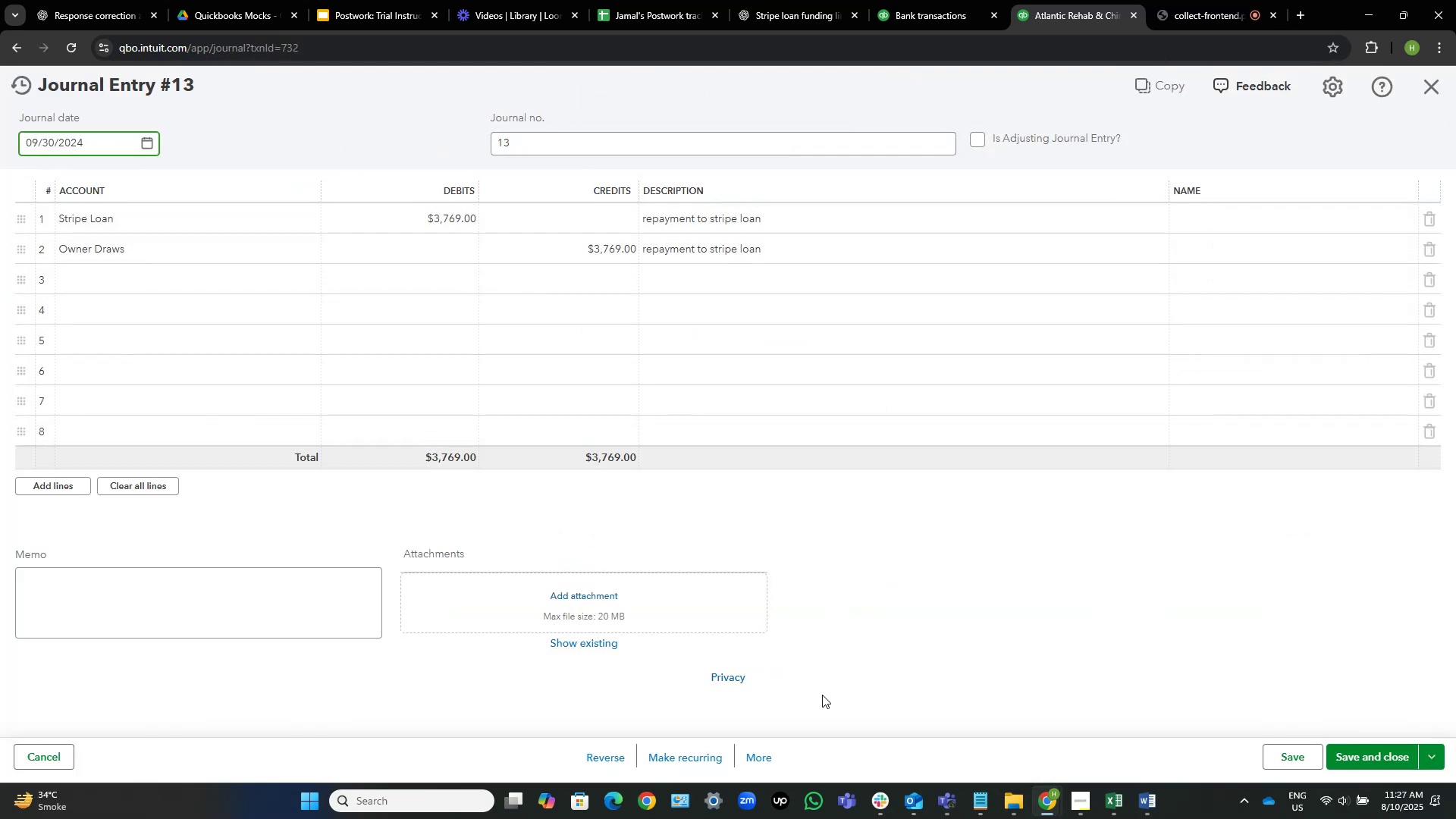 
left_click([747, 760])
 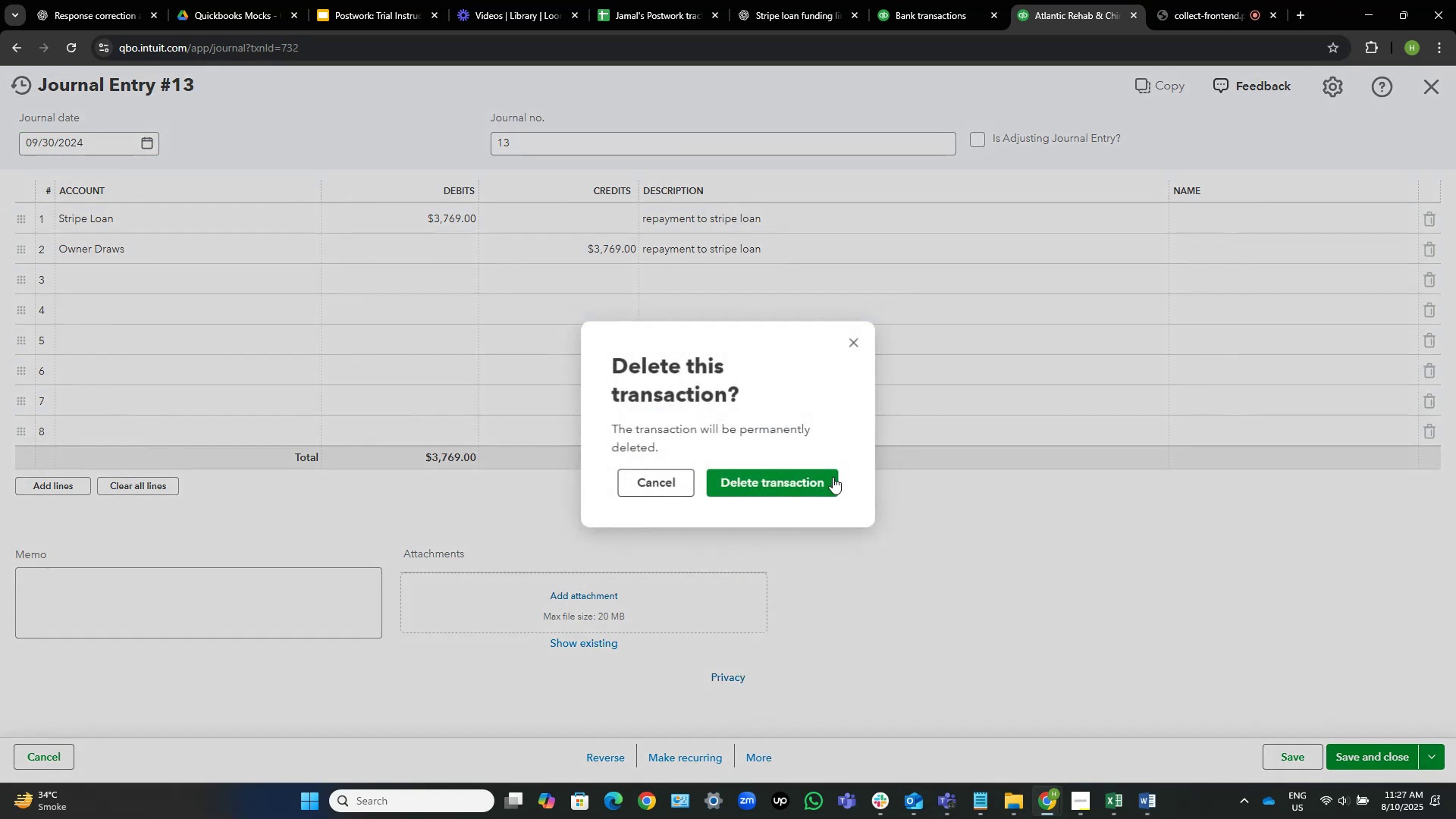 
left_click([790, 479])
 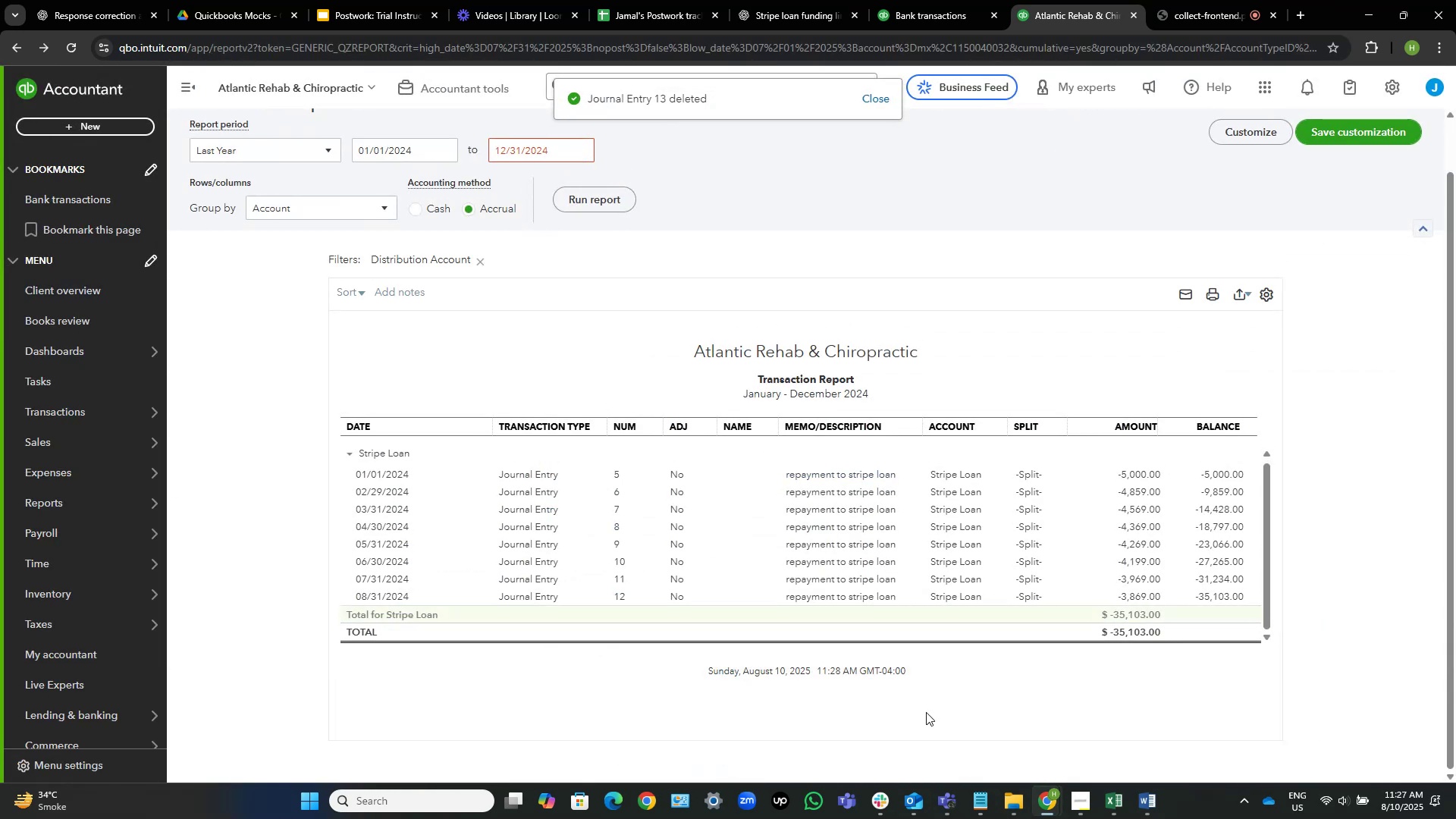 
left_click([843, 597])
 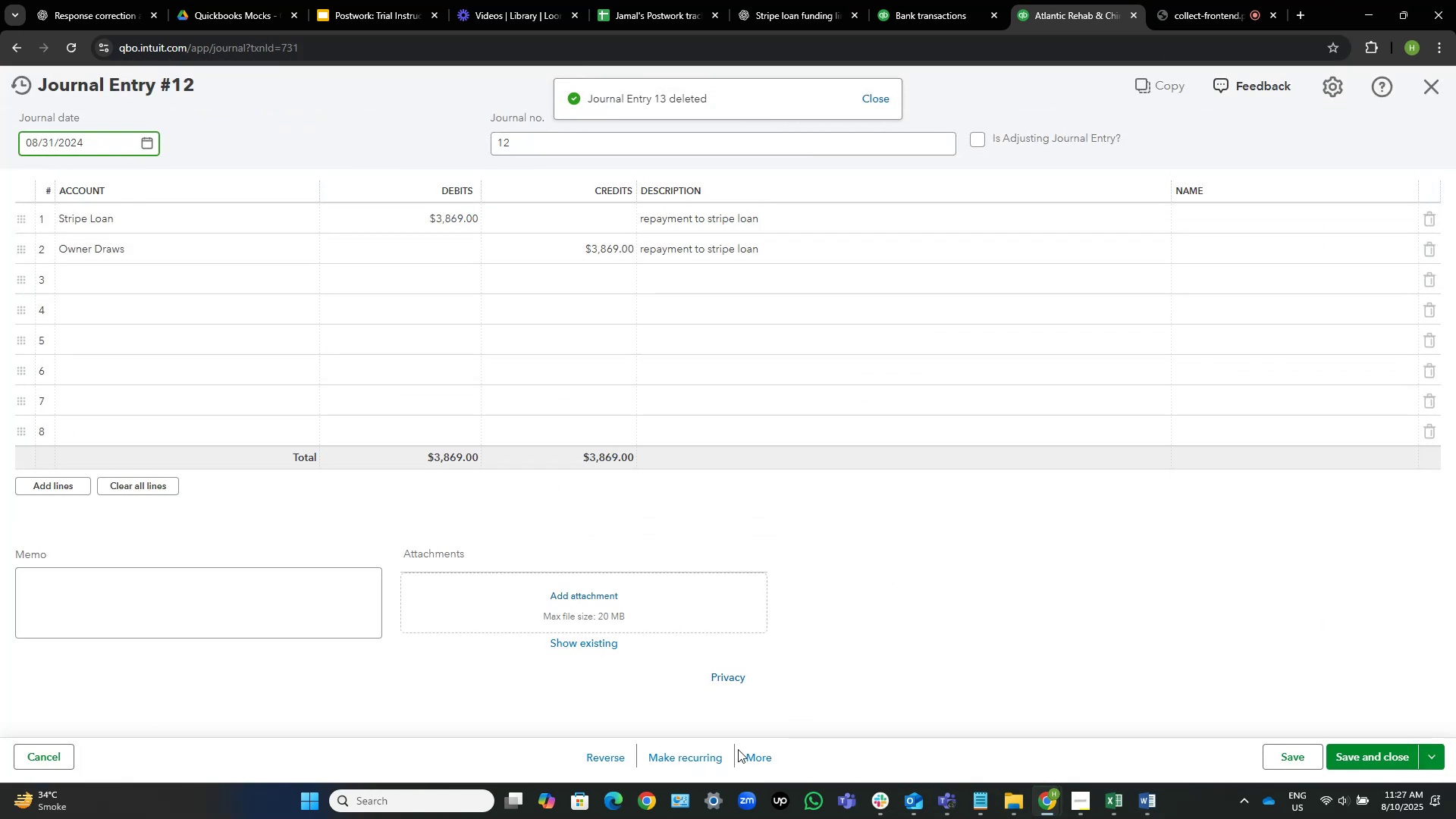 
left_click([764, 758])
 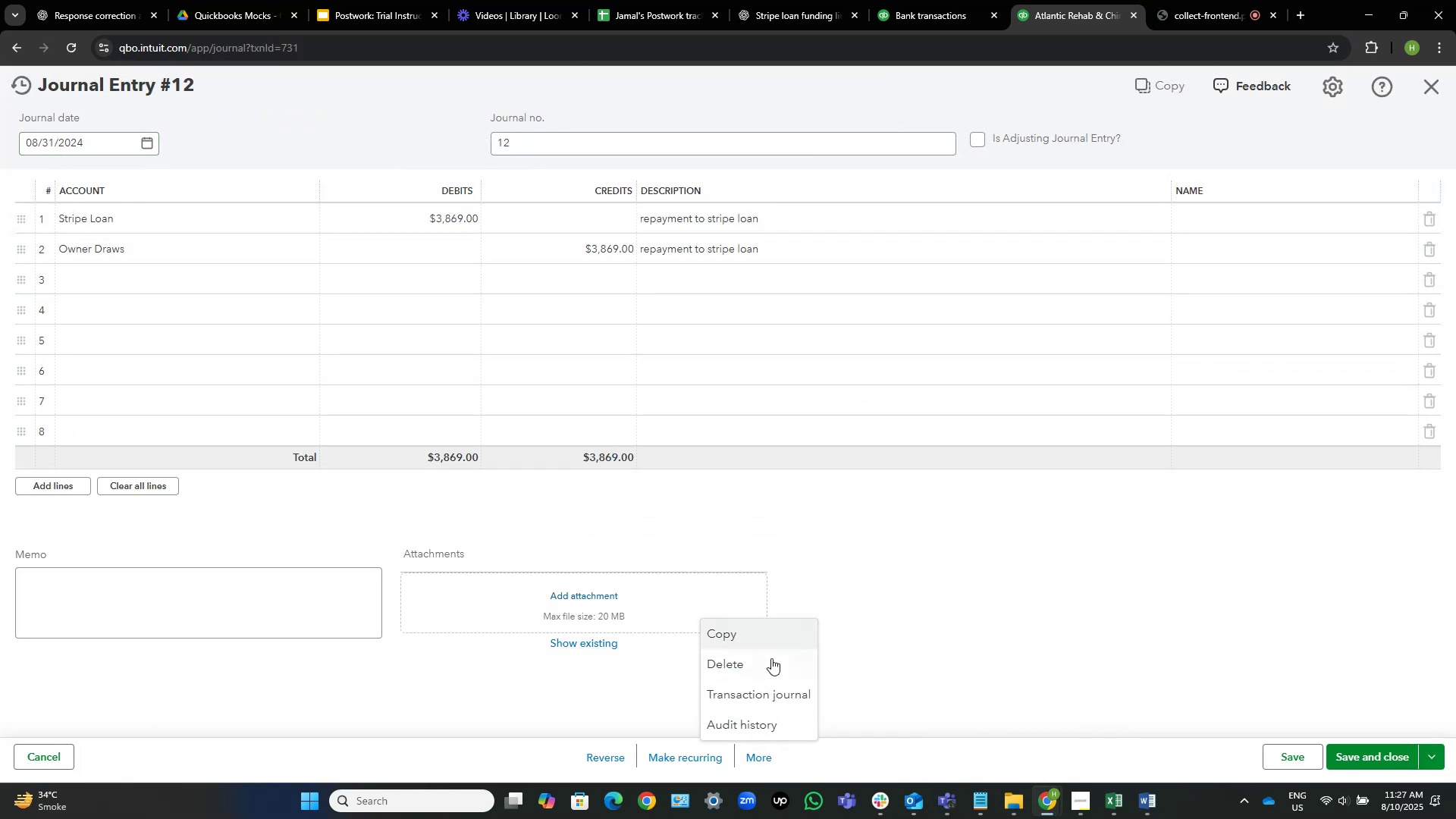 
left_click([770, 659])
 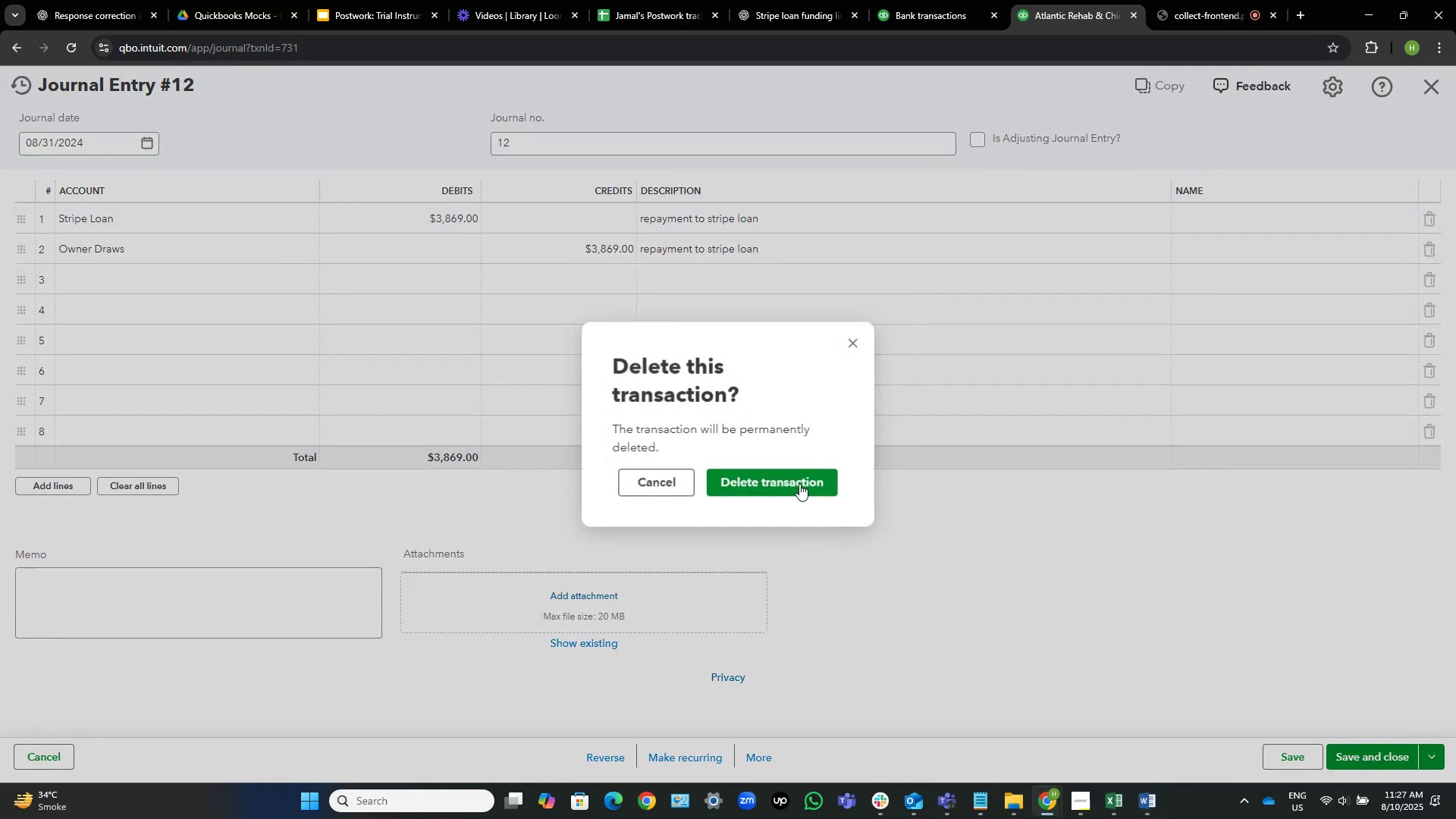 
left_click([795, 471])
 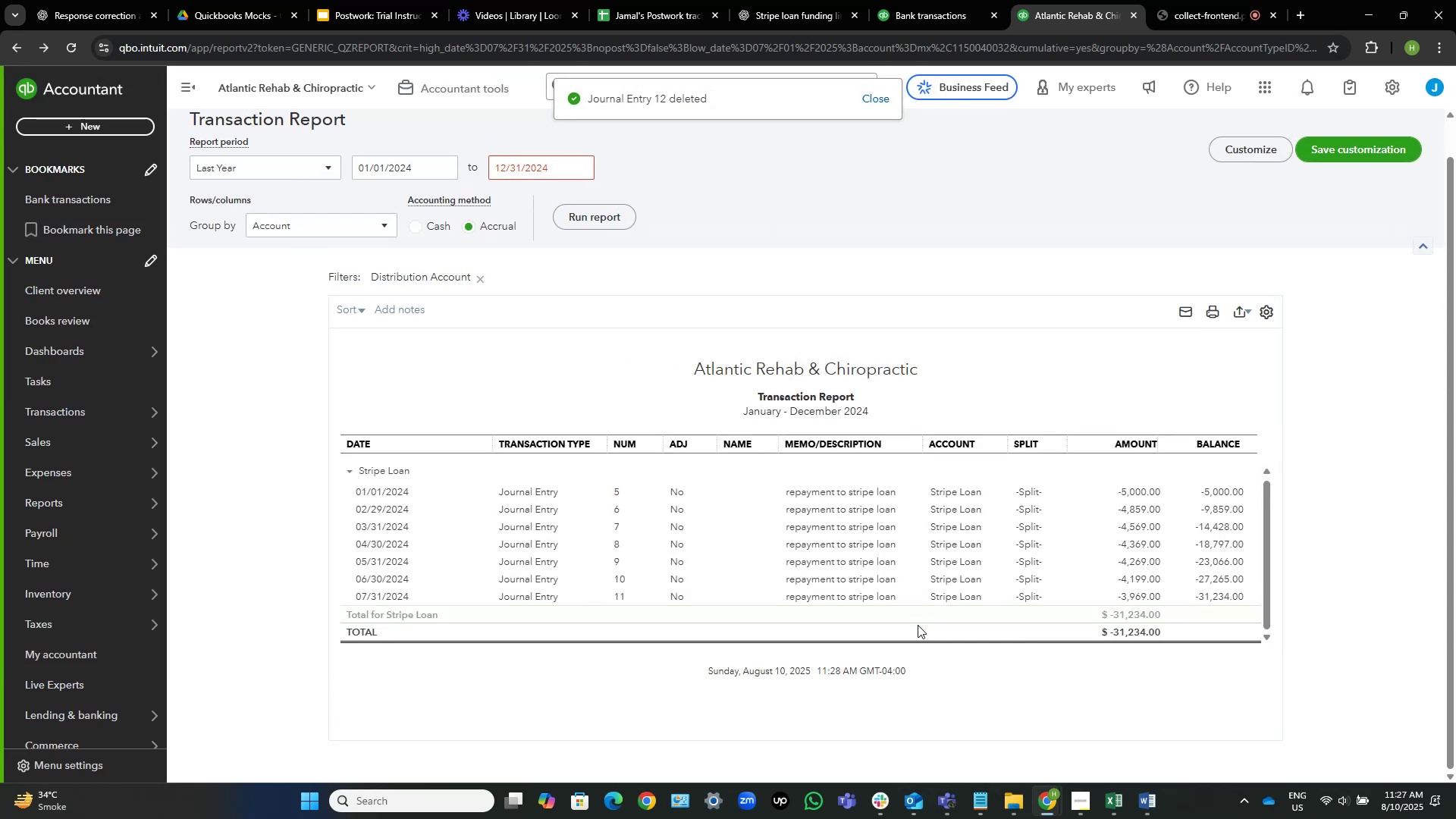 
left_click([858, 592])
 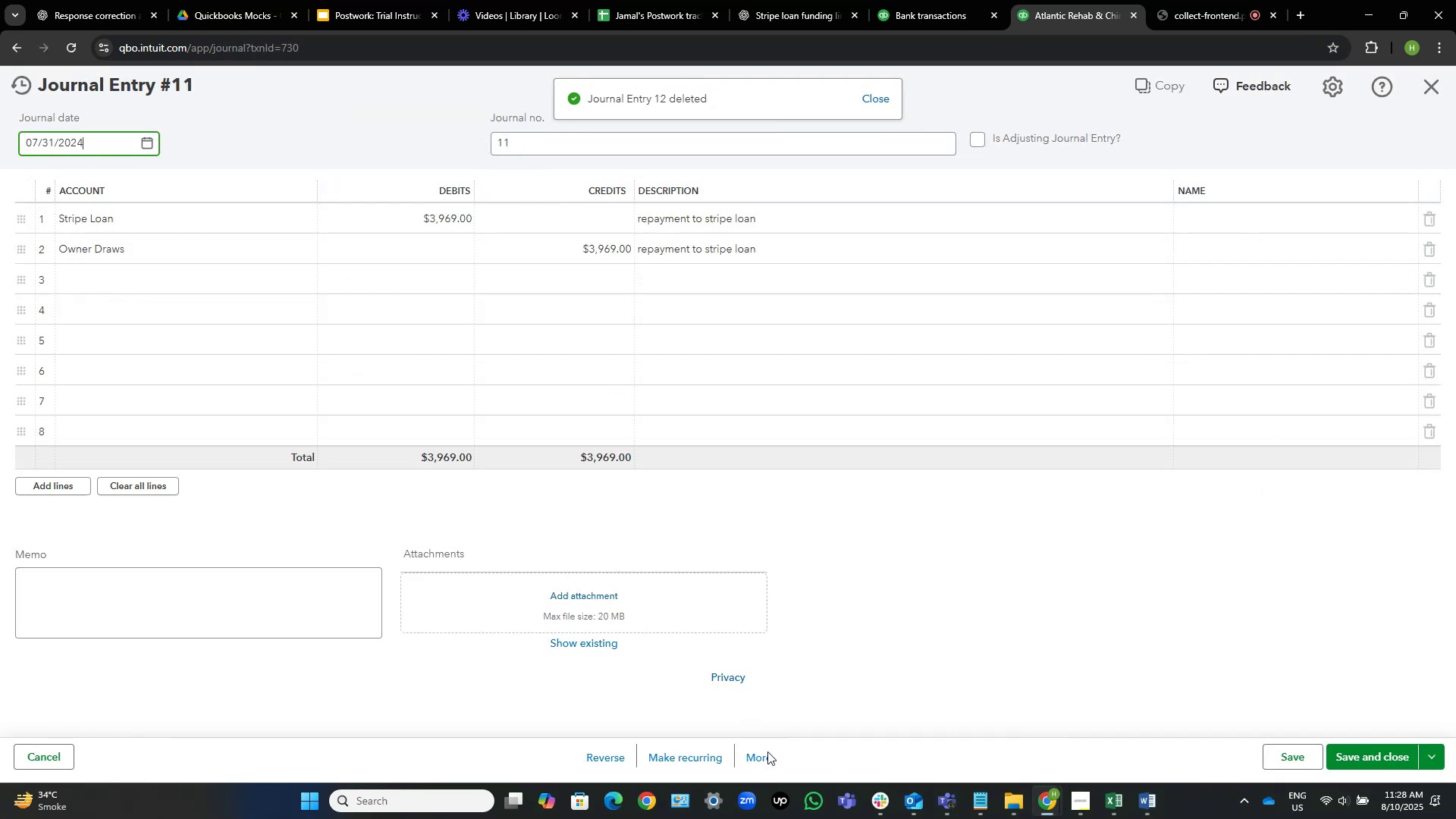 
left_click([767, 761])
 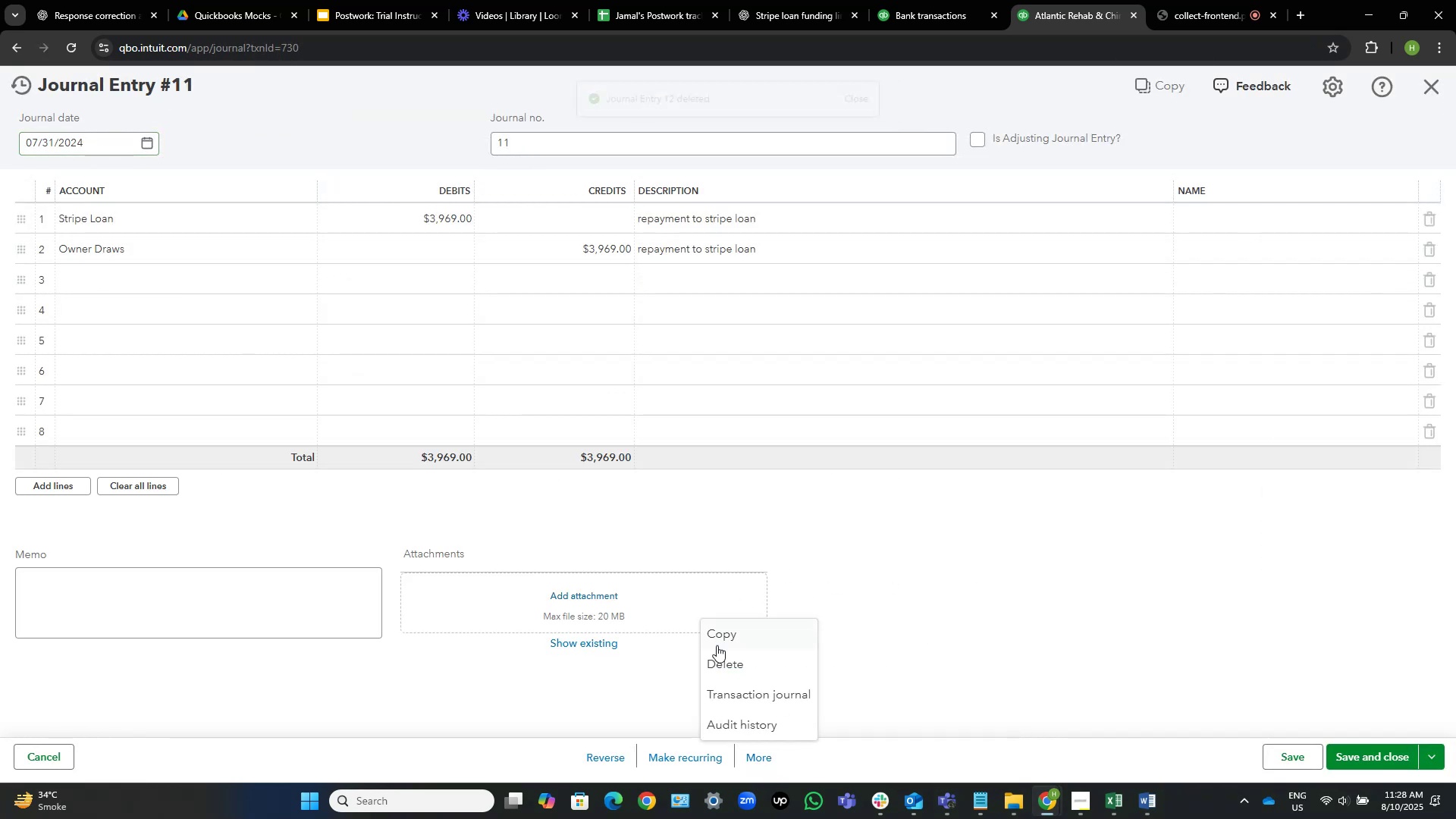 
left_click_drag(start_coordinate=[741, 664], to_coordinate=[740, 668])
 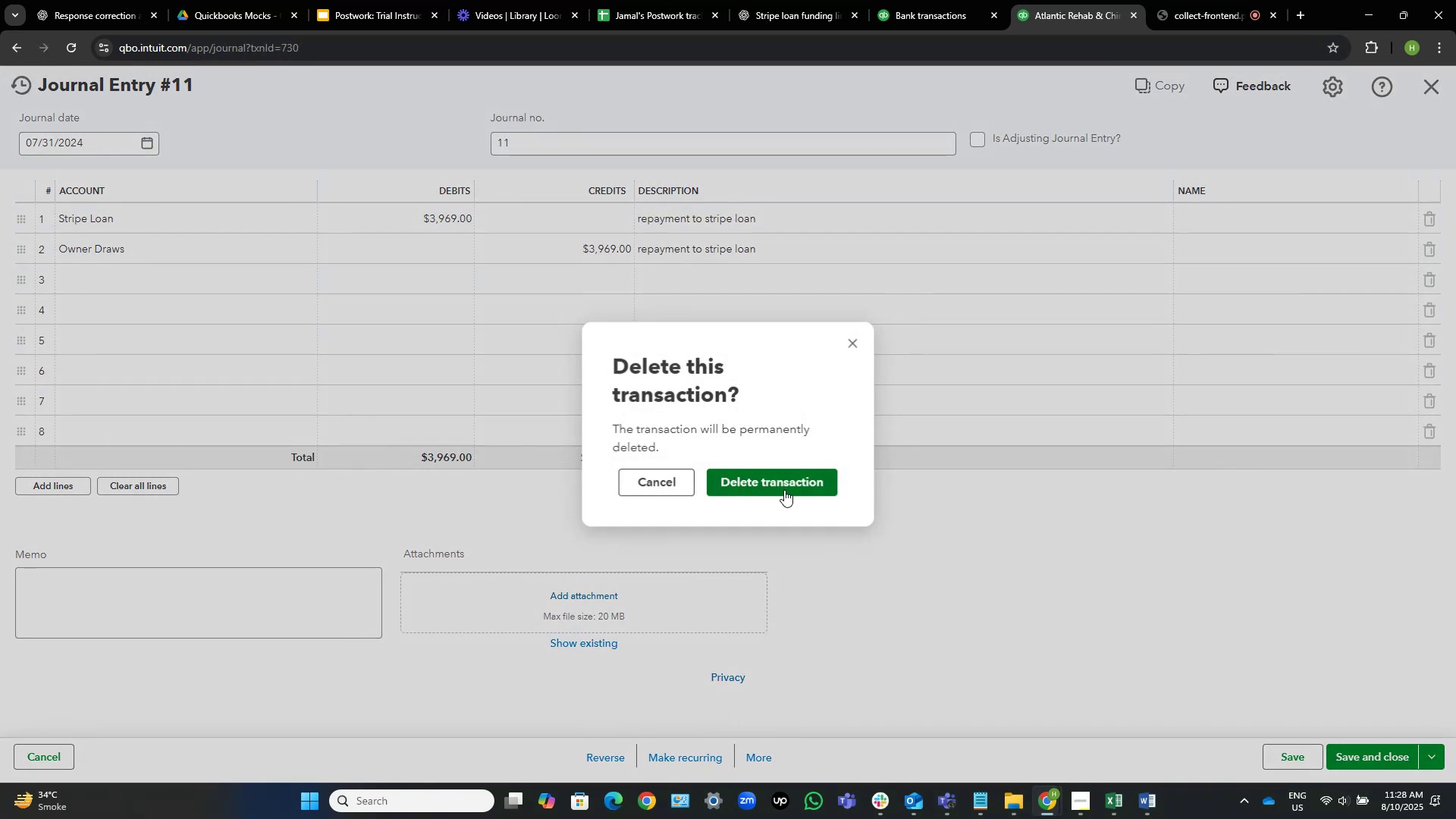 
left_click([782, 477])
 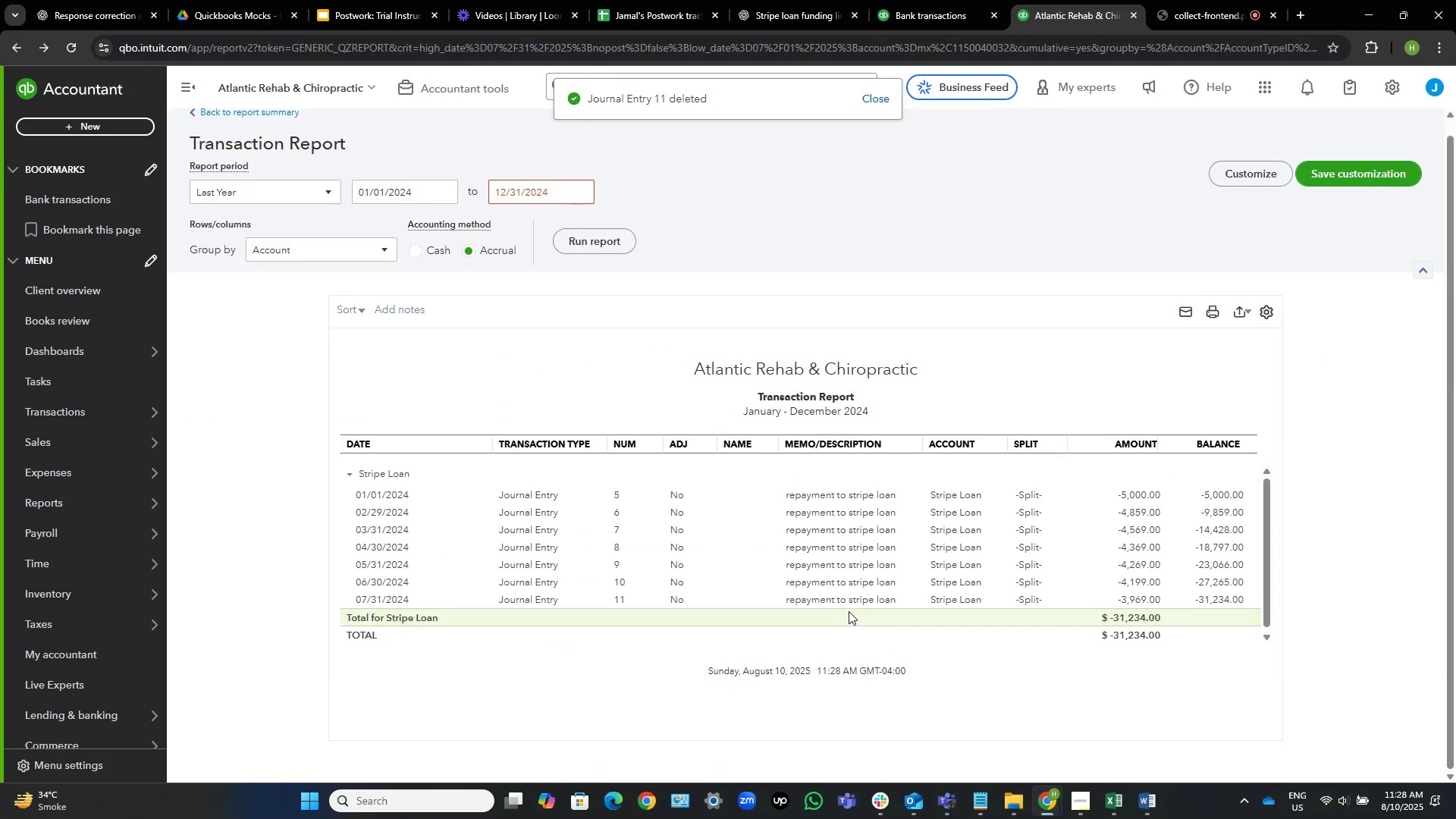 
left_click([844, 598])
 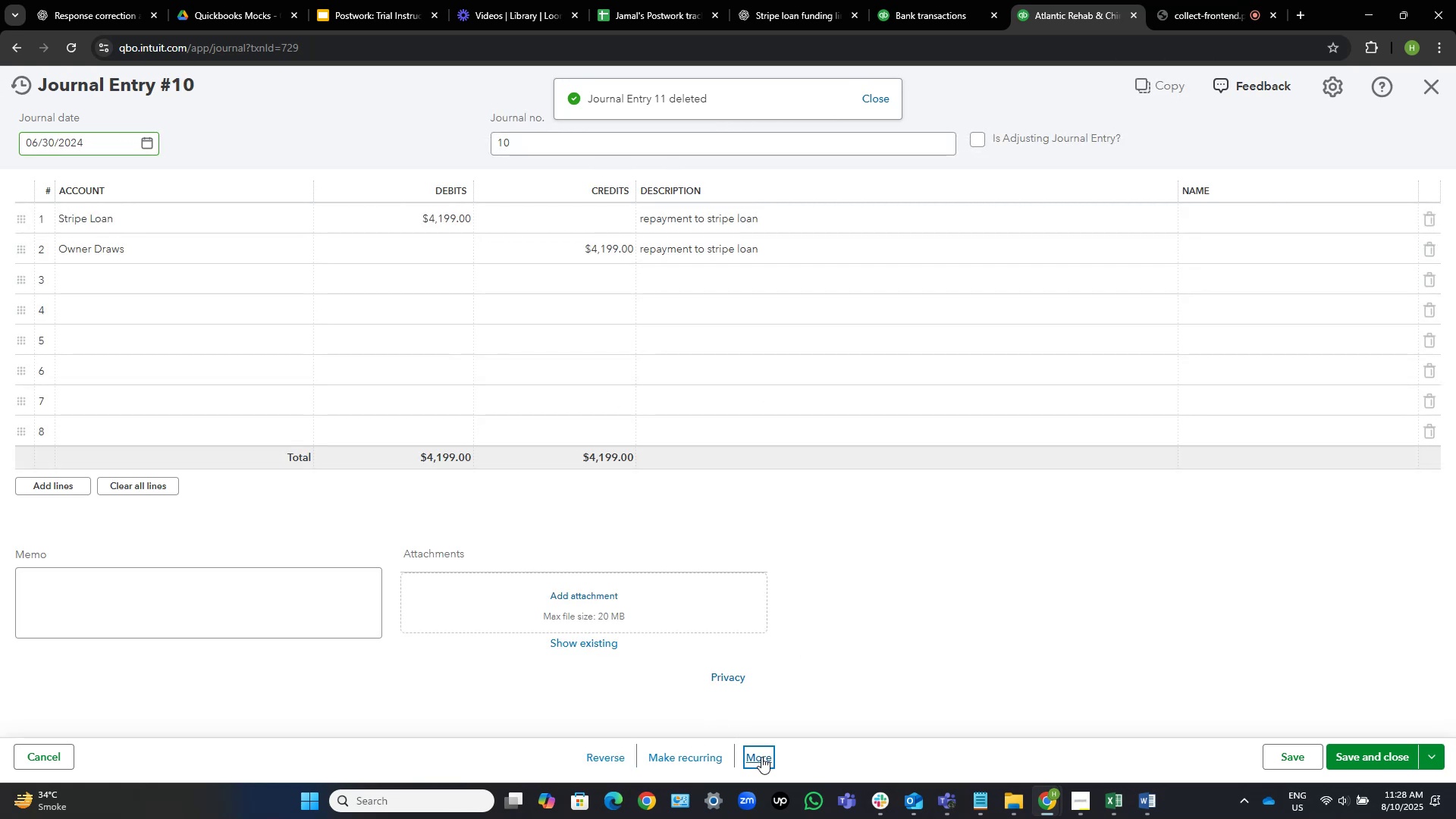 
left_click([757, 665])
 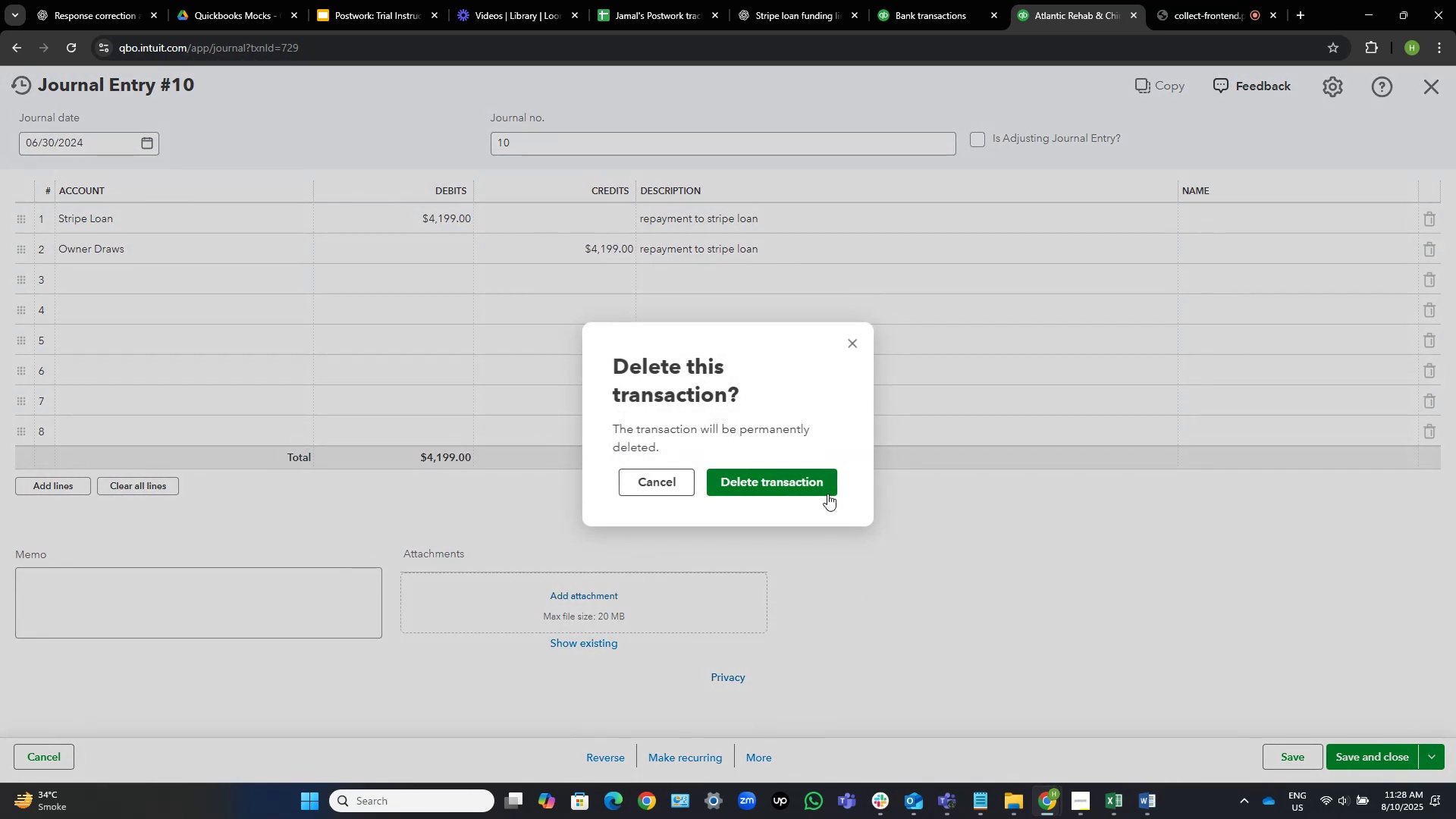 
left_click([793, 470])
 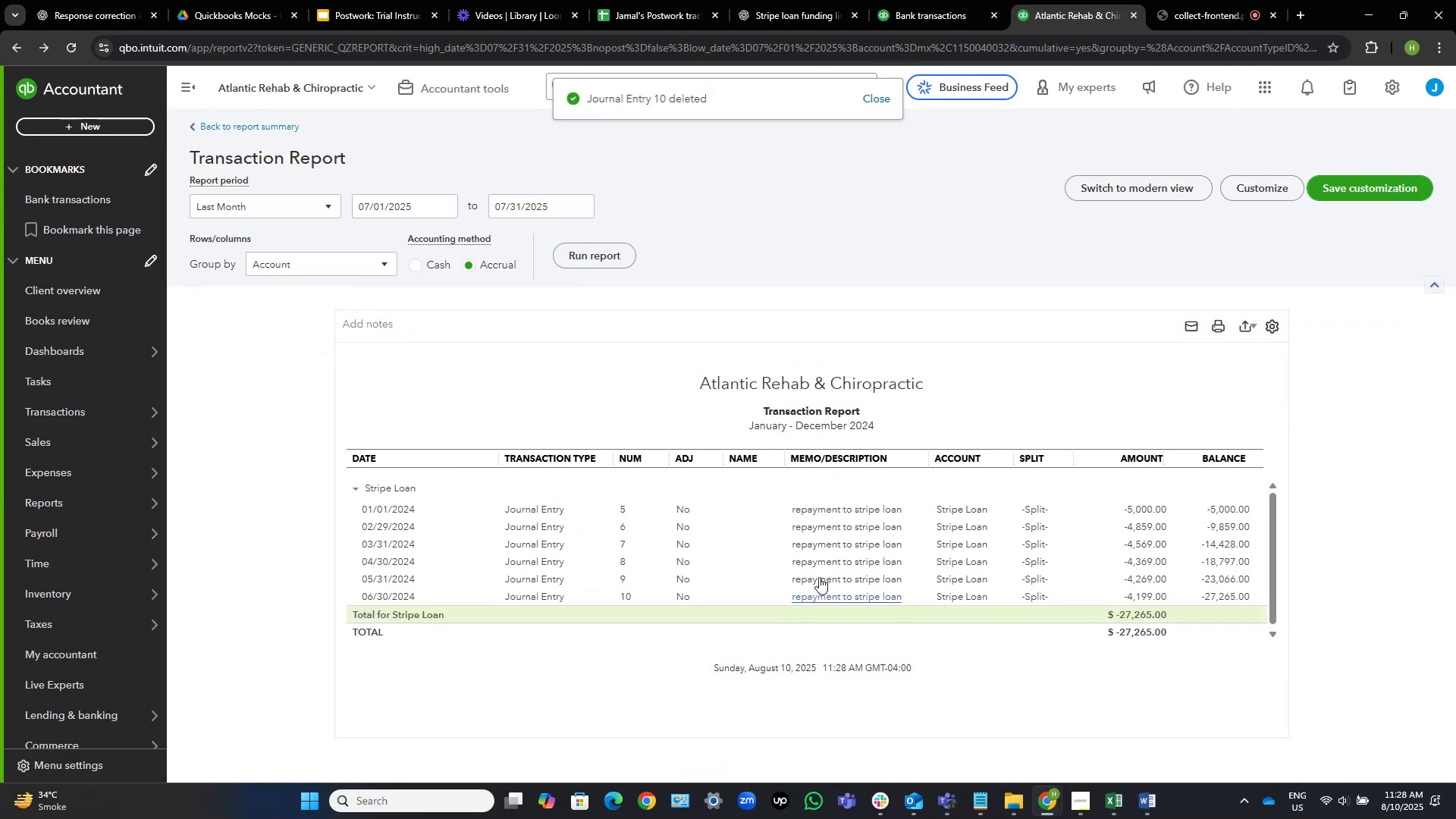 
left_click([826, 564])
 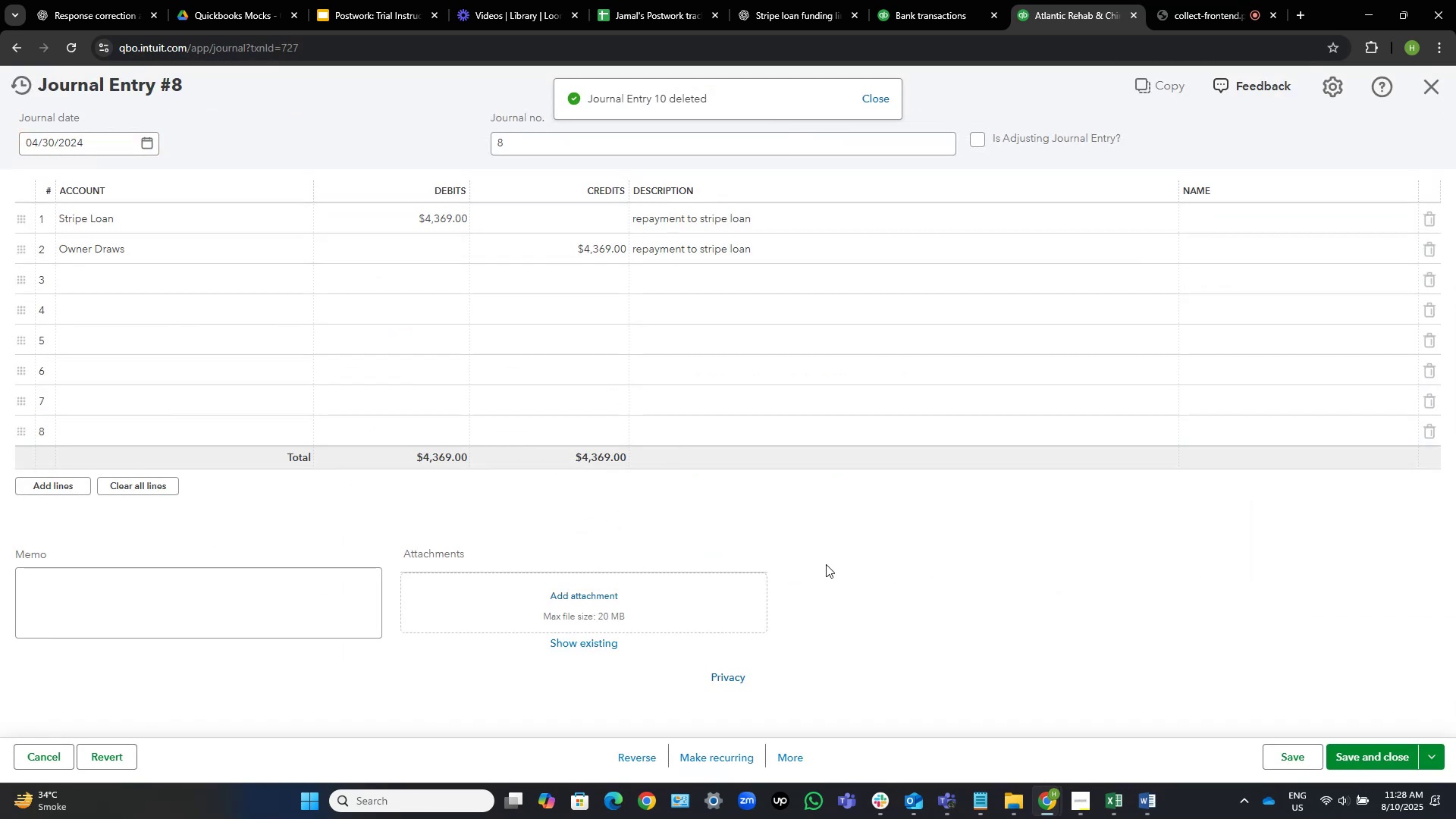 
left_click([786, 755])
 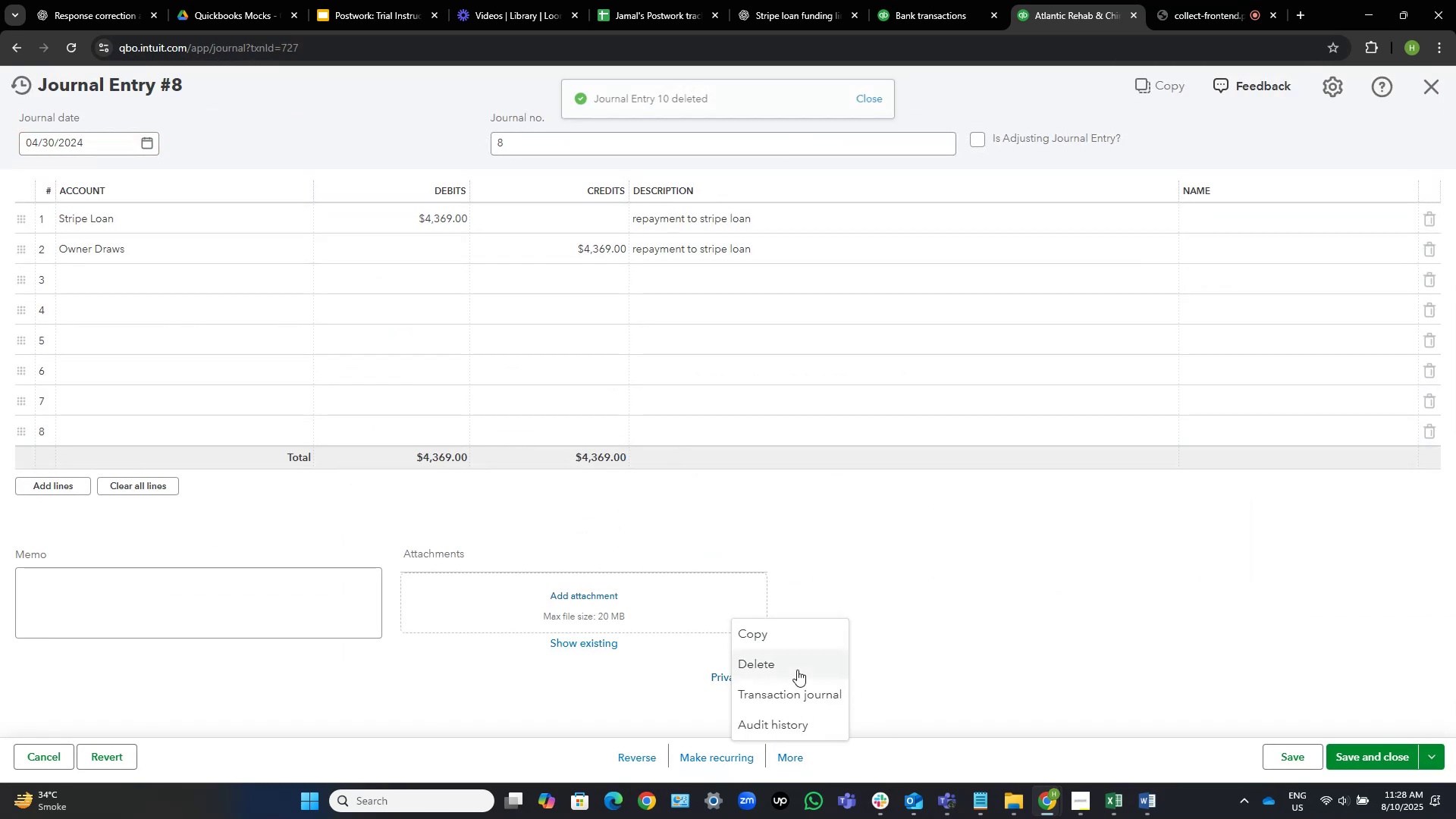 
left_click([790, 670])
 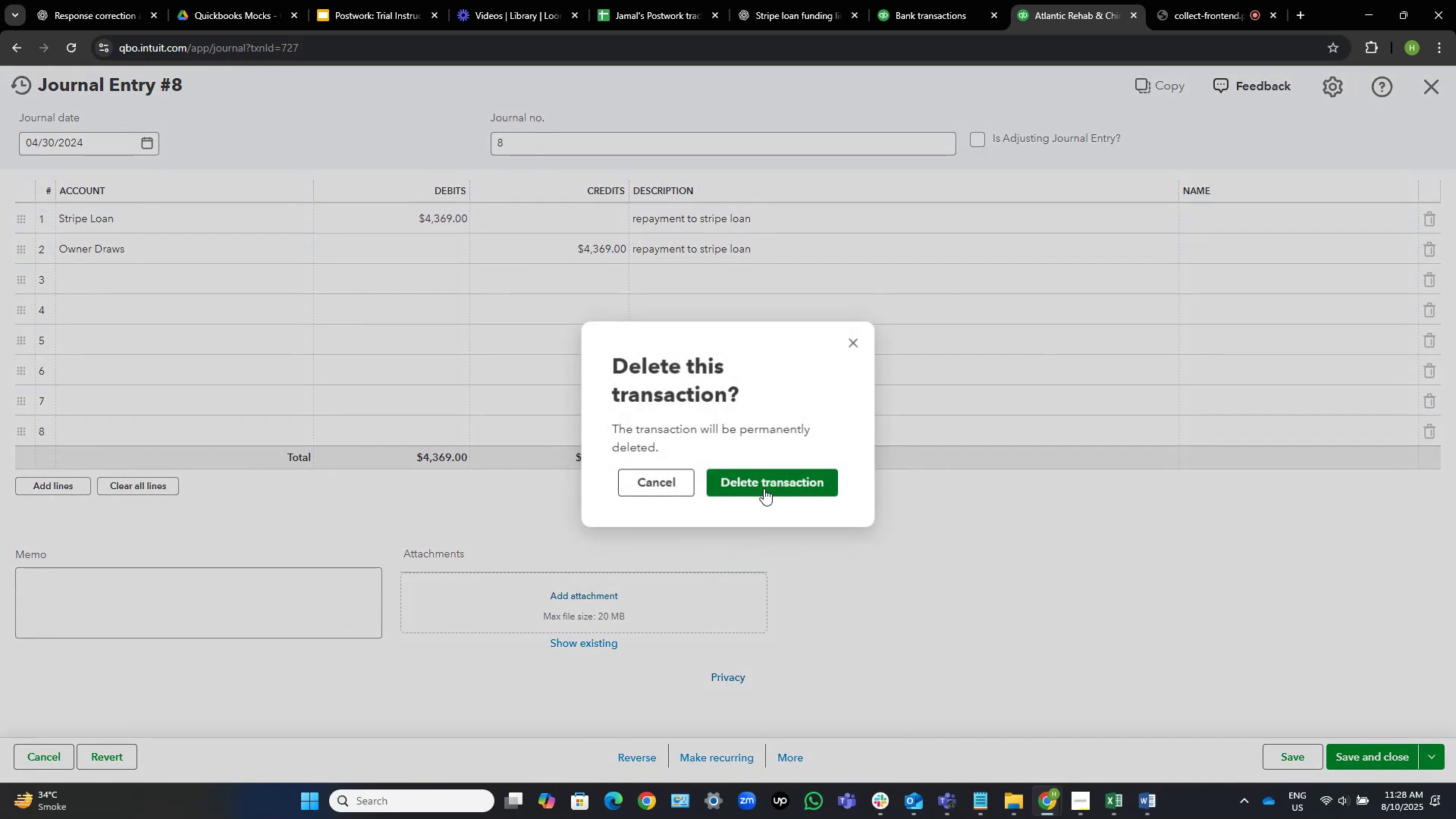 
left_click([769, 479])
 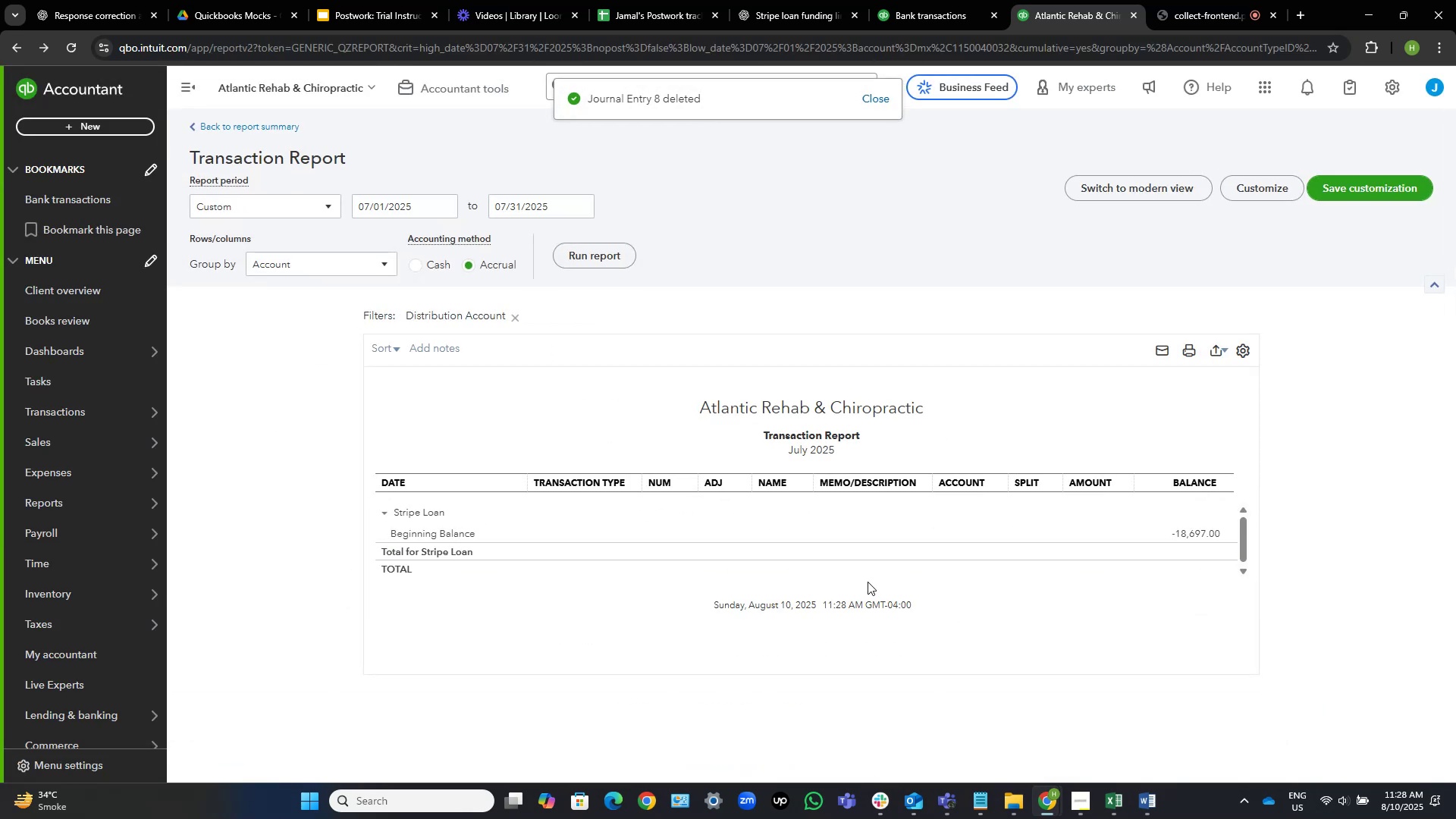 
left_click([316, 201])
 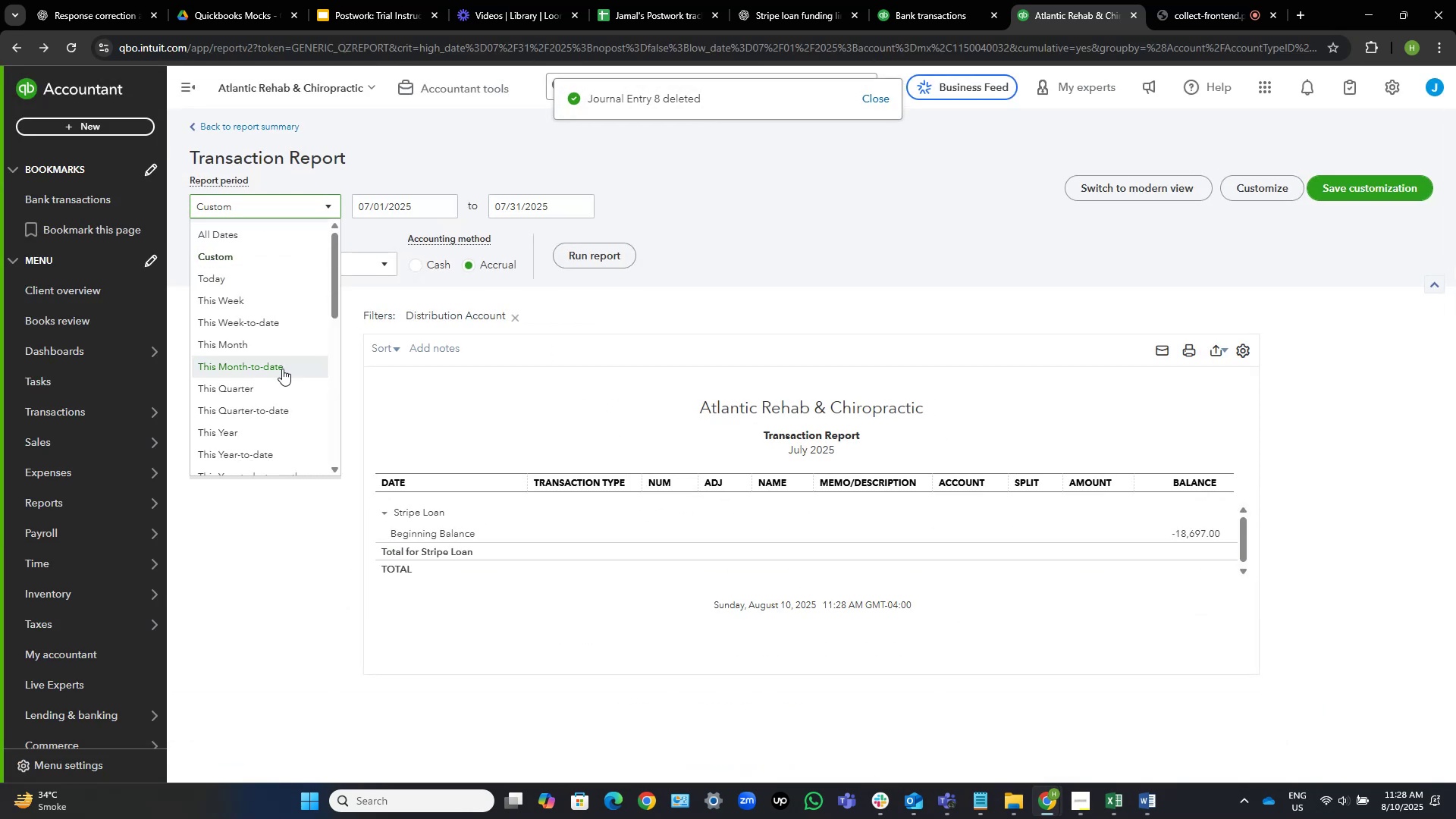 
scroll: coordinate [263, 463], scroll_direction: down, amount: 2.0
 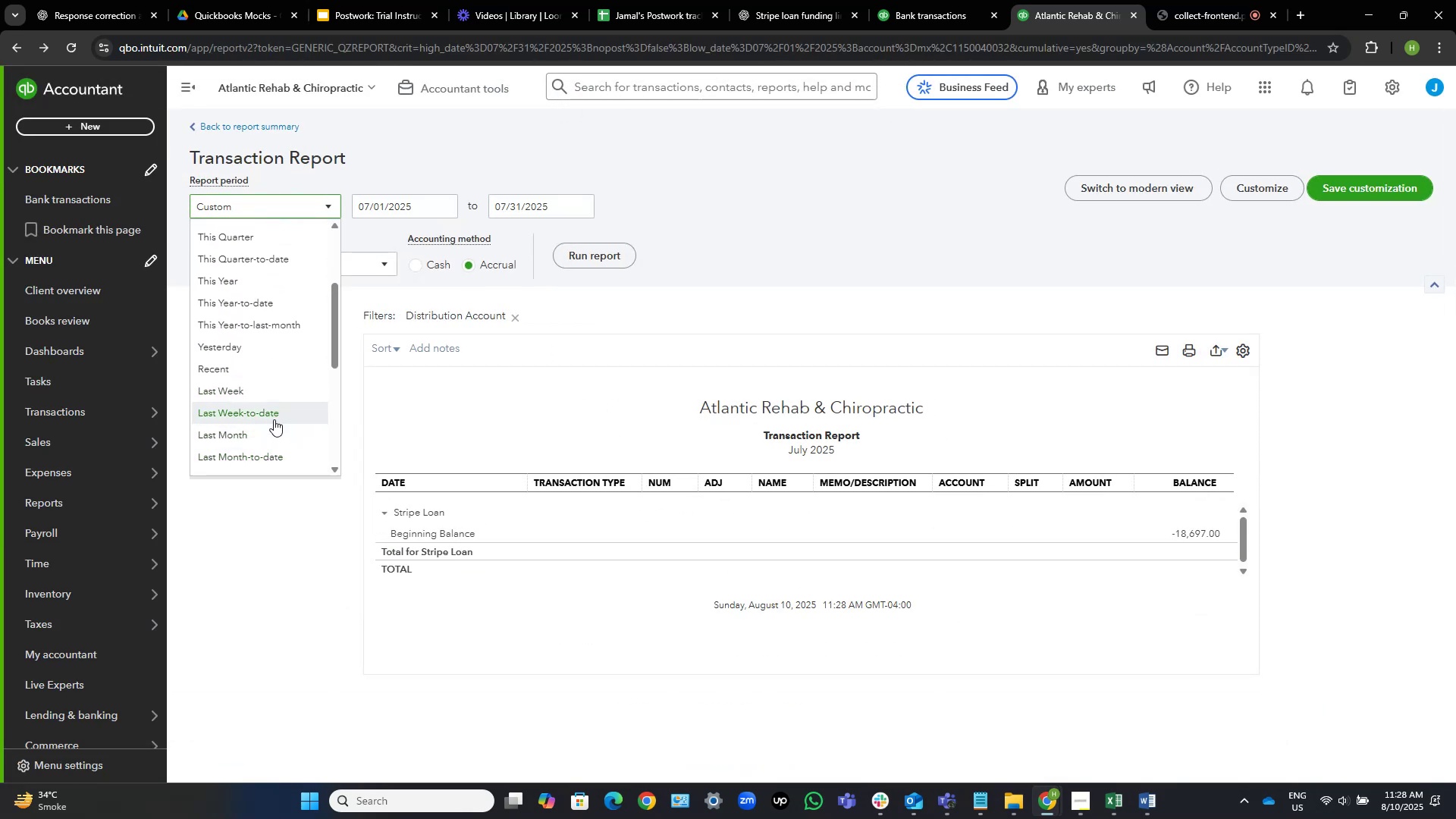 
scroll: coordinate [261, 456], scroll_direction: up, amount: 1.0
 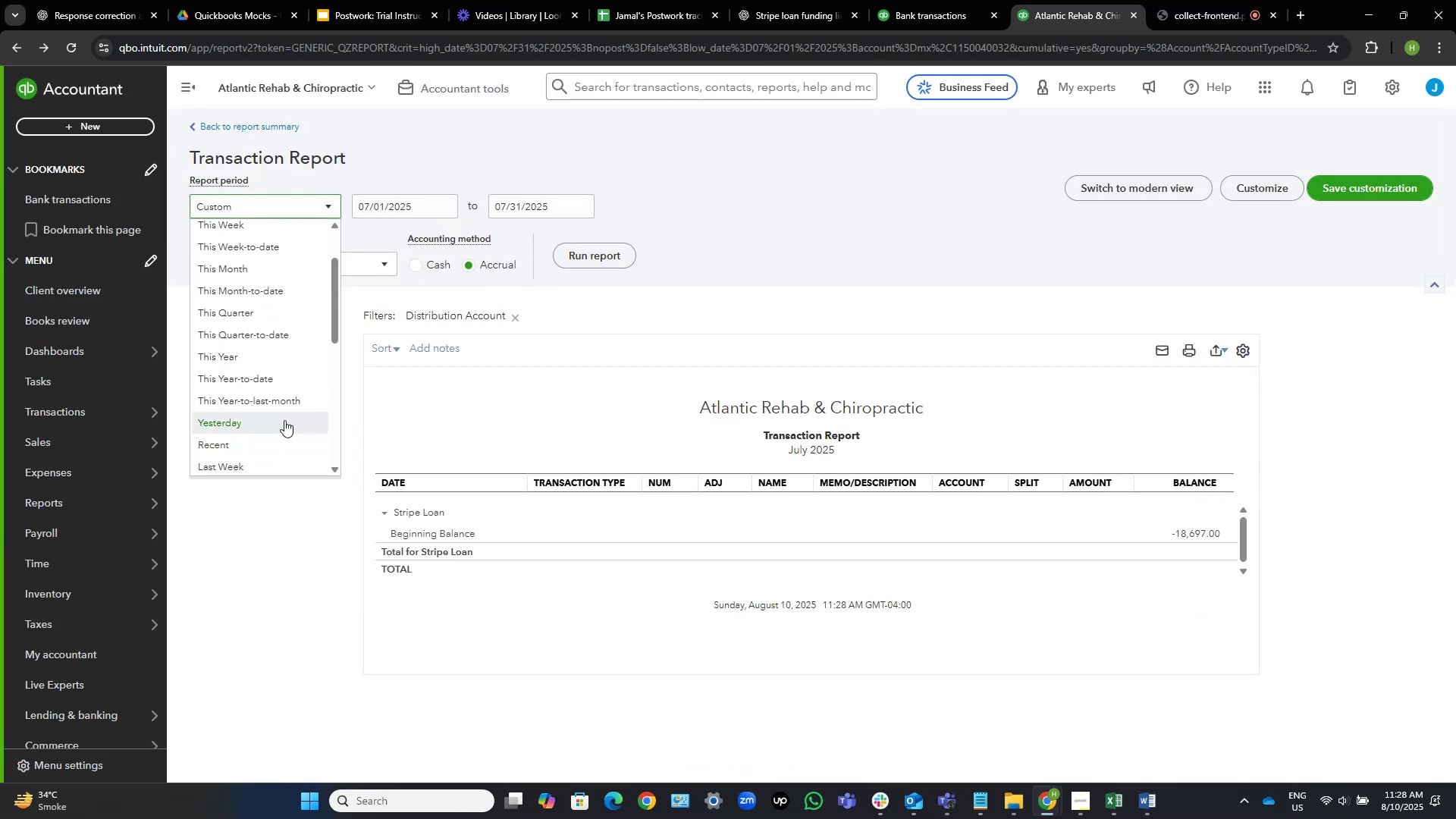 
scroll: coordinate [277, 406], scroll_direction: down, amount: 3.0
 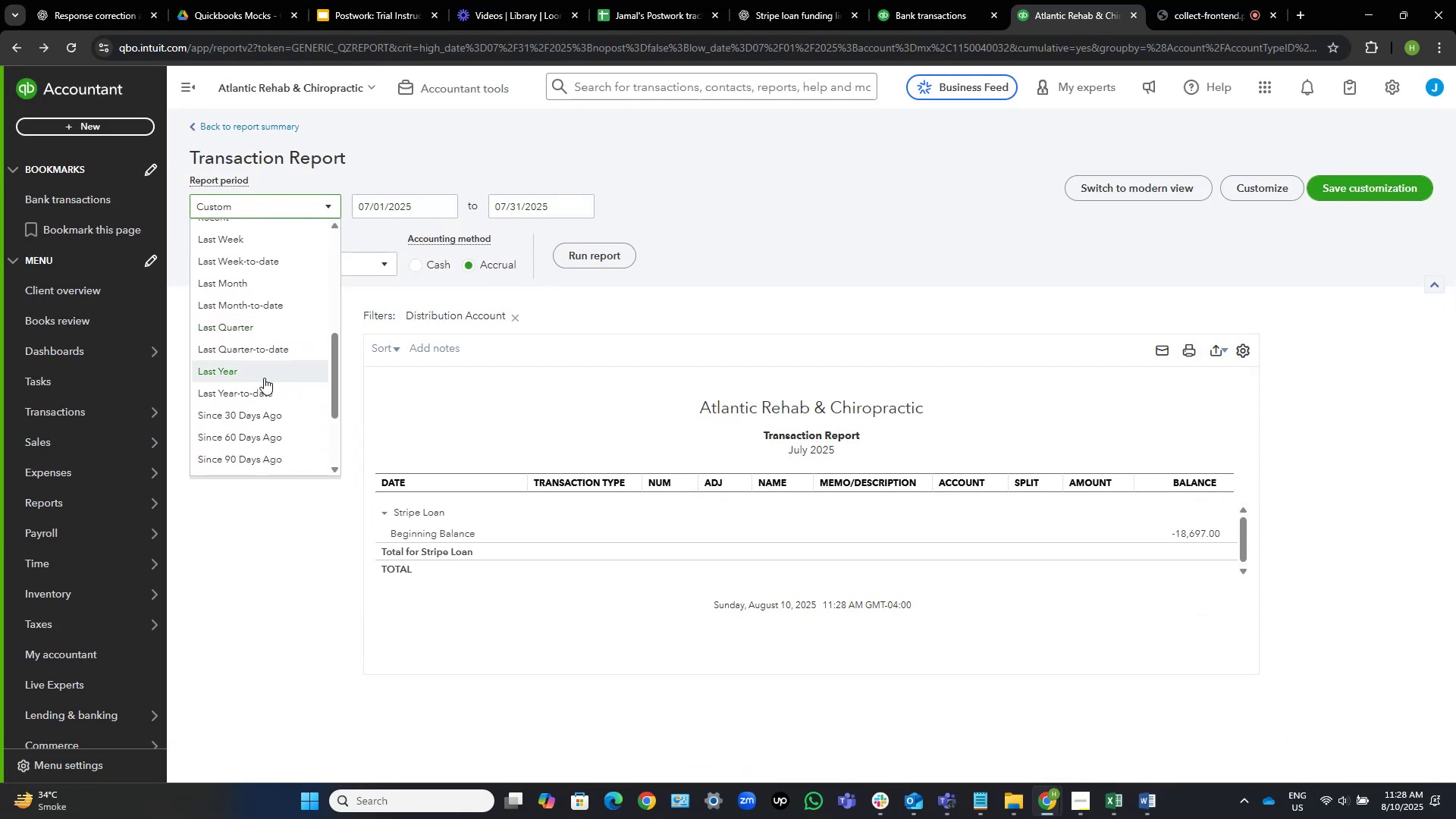 
left_click([264, 378])
 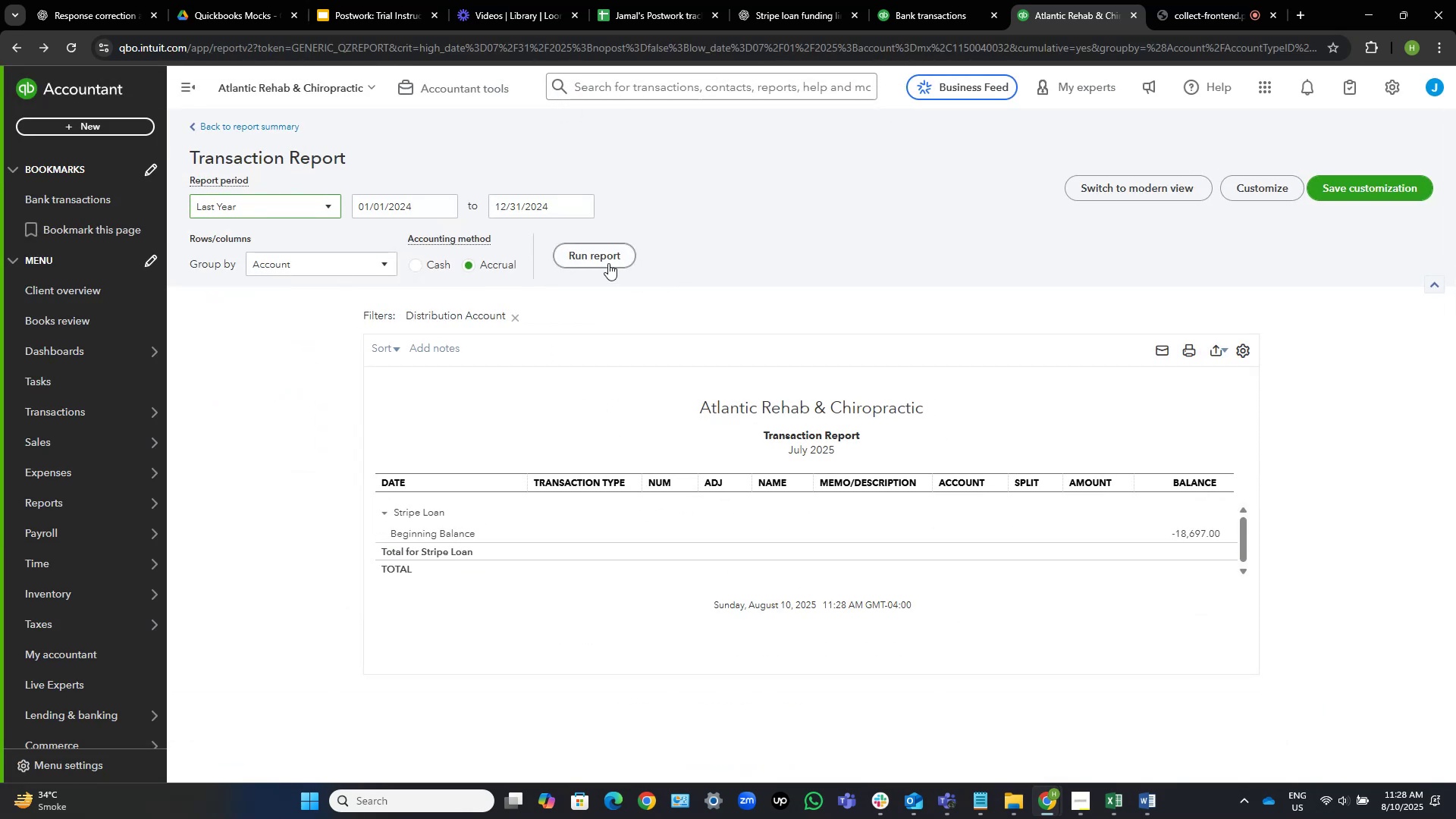 
left_click([607, 253])
 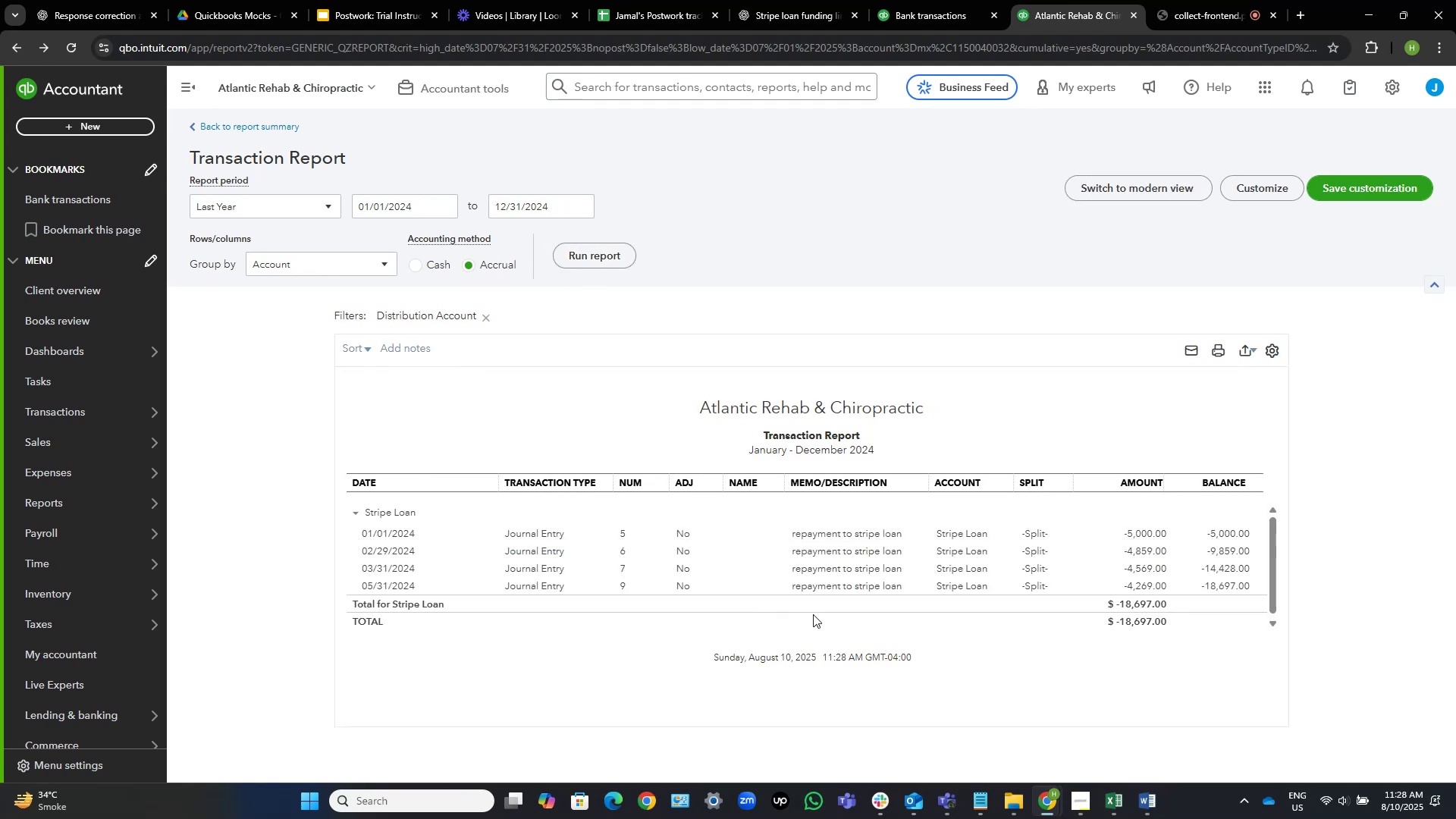 
left_click([814, 584])
 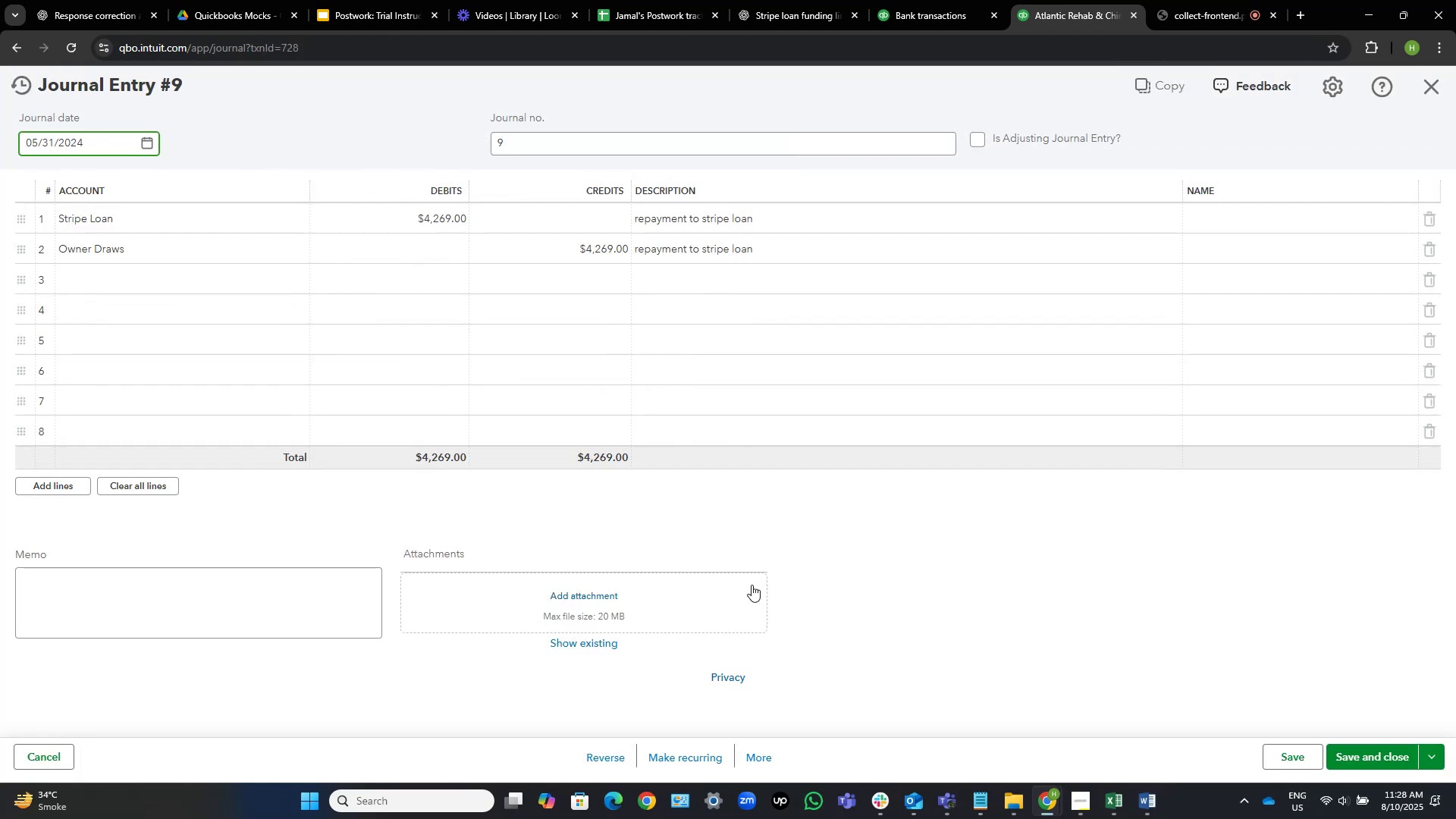 
left_click([1212, 1])
 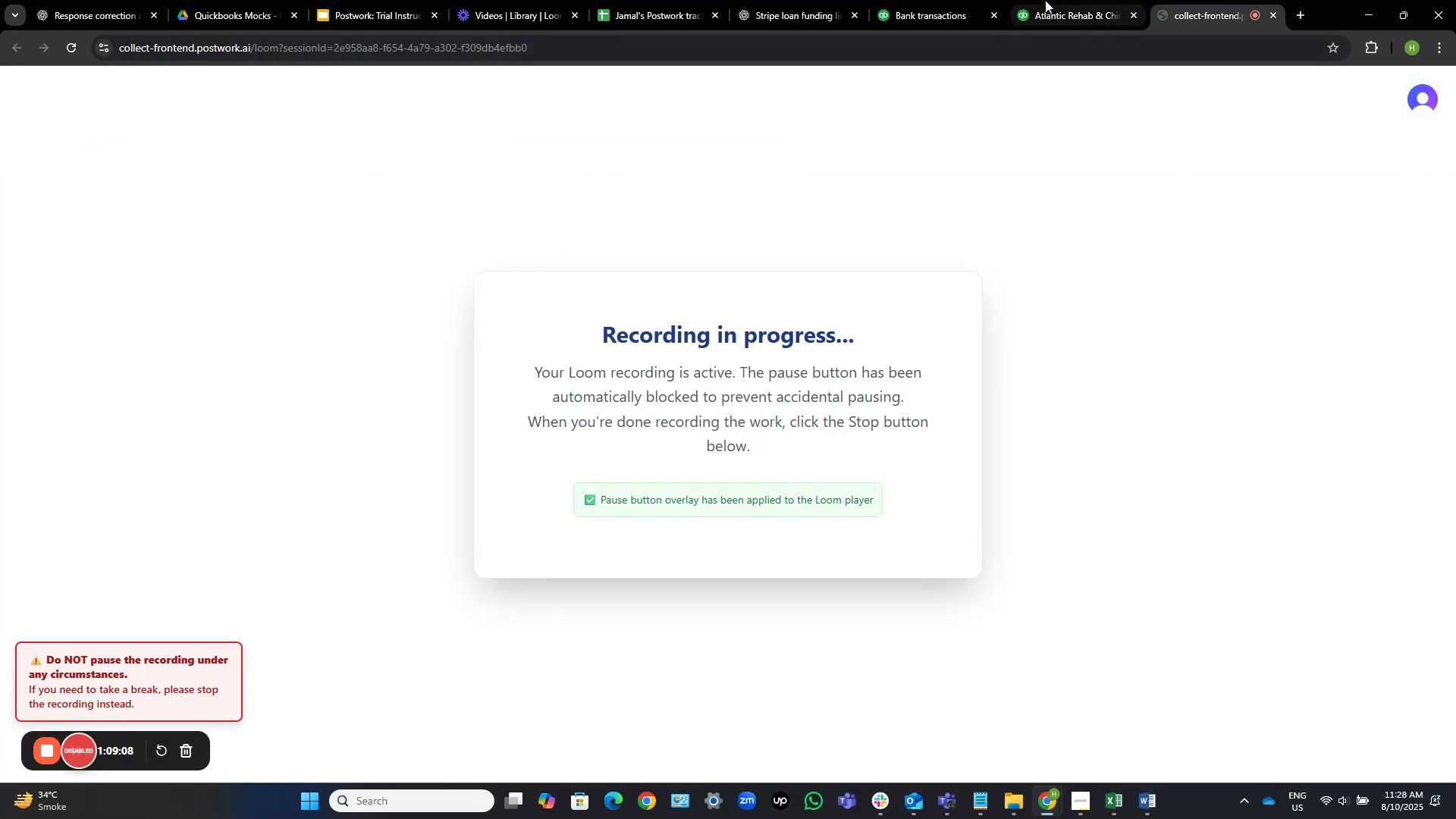 
left_click([1077, 0])
 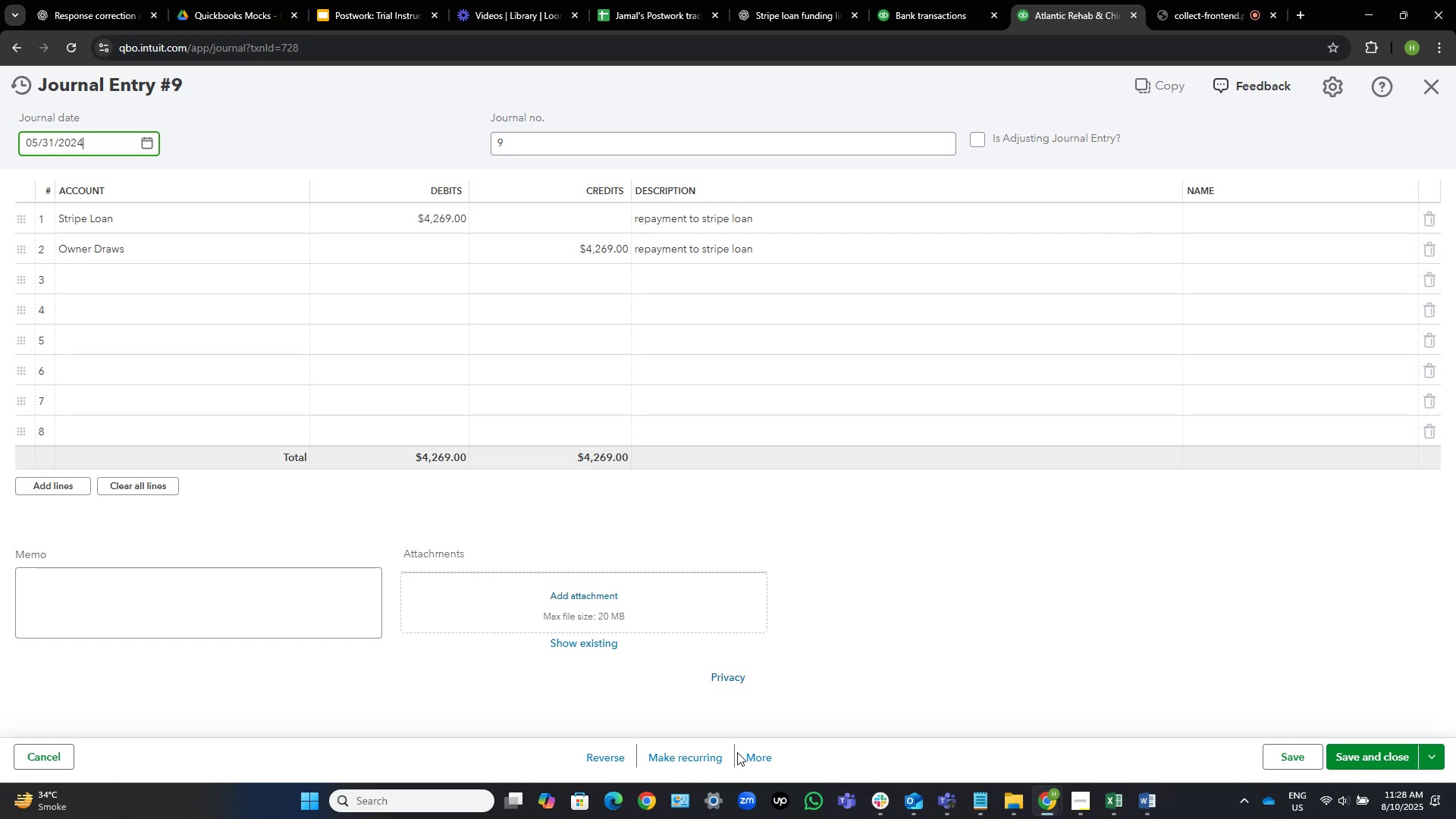 
left_click([766, 756])
 